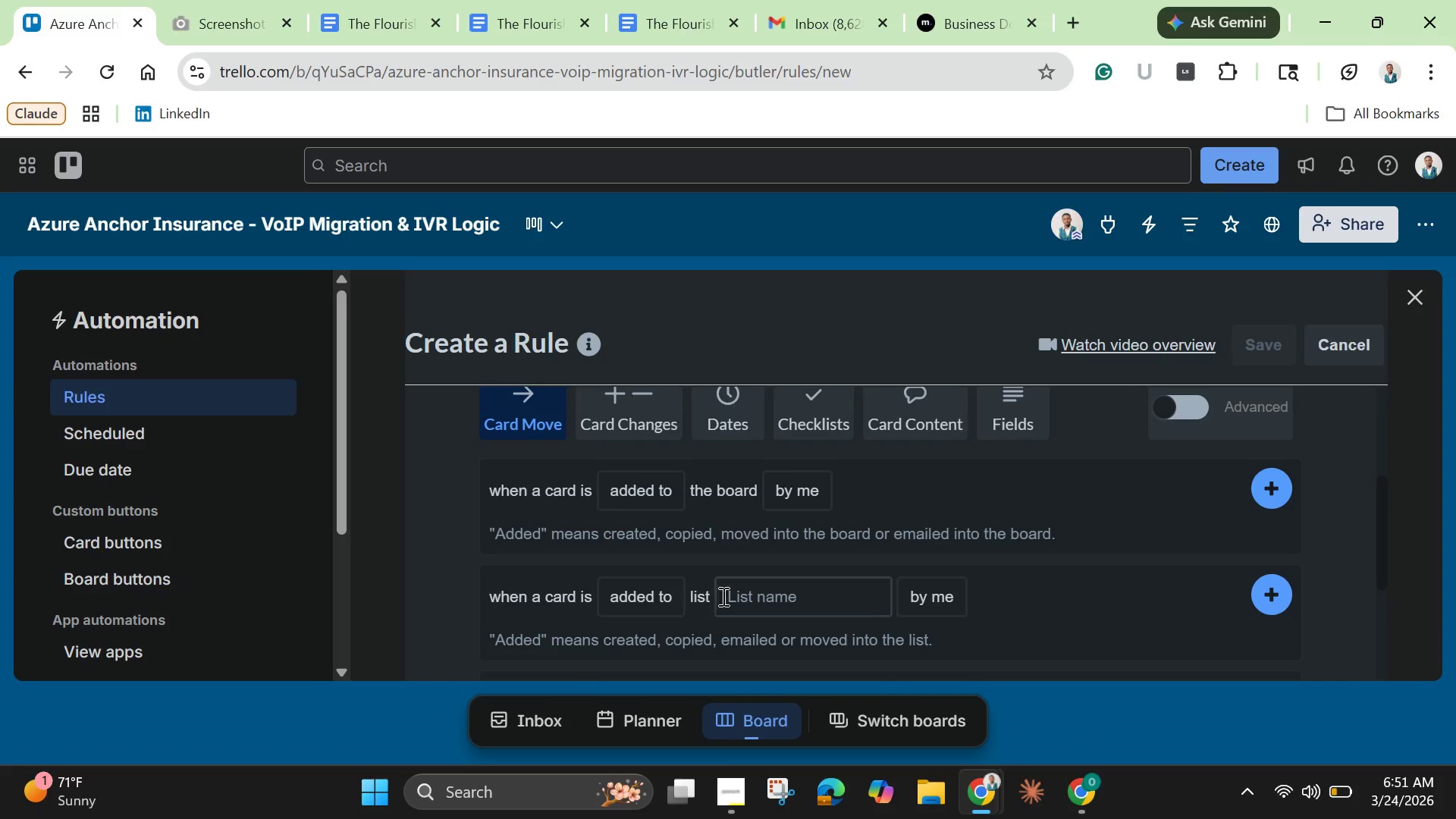 
wait(7.0)
 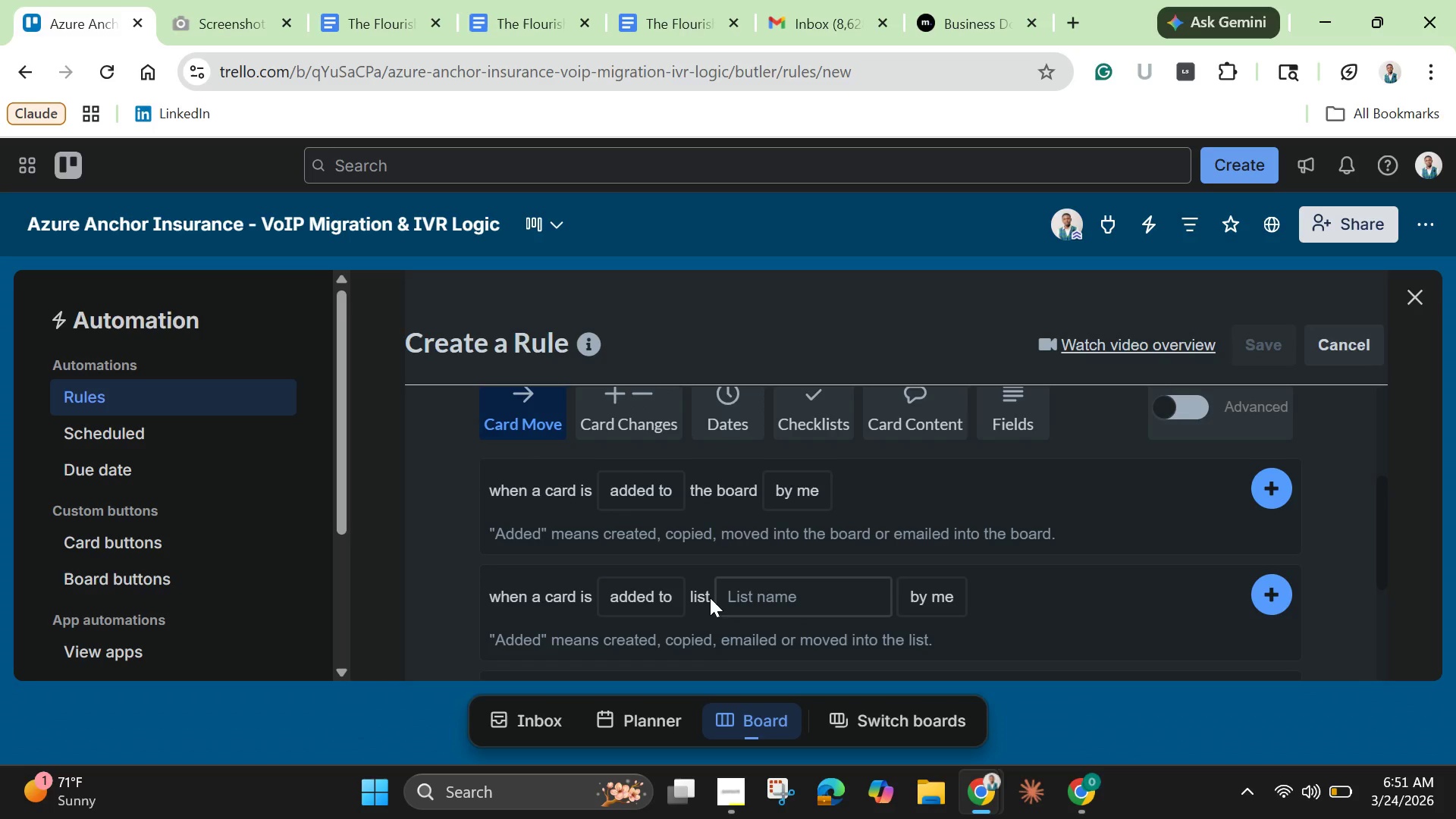 
left_click([757, 600])
 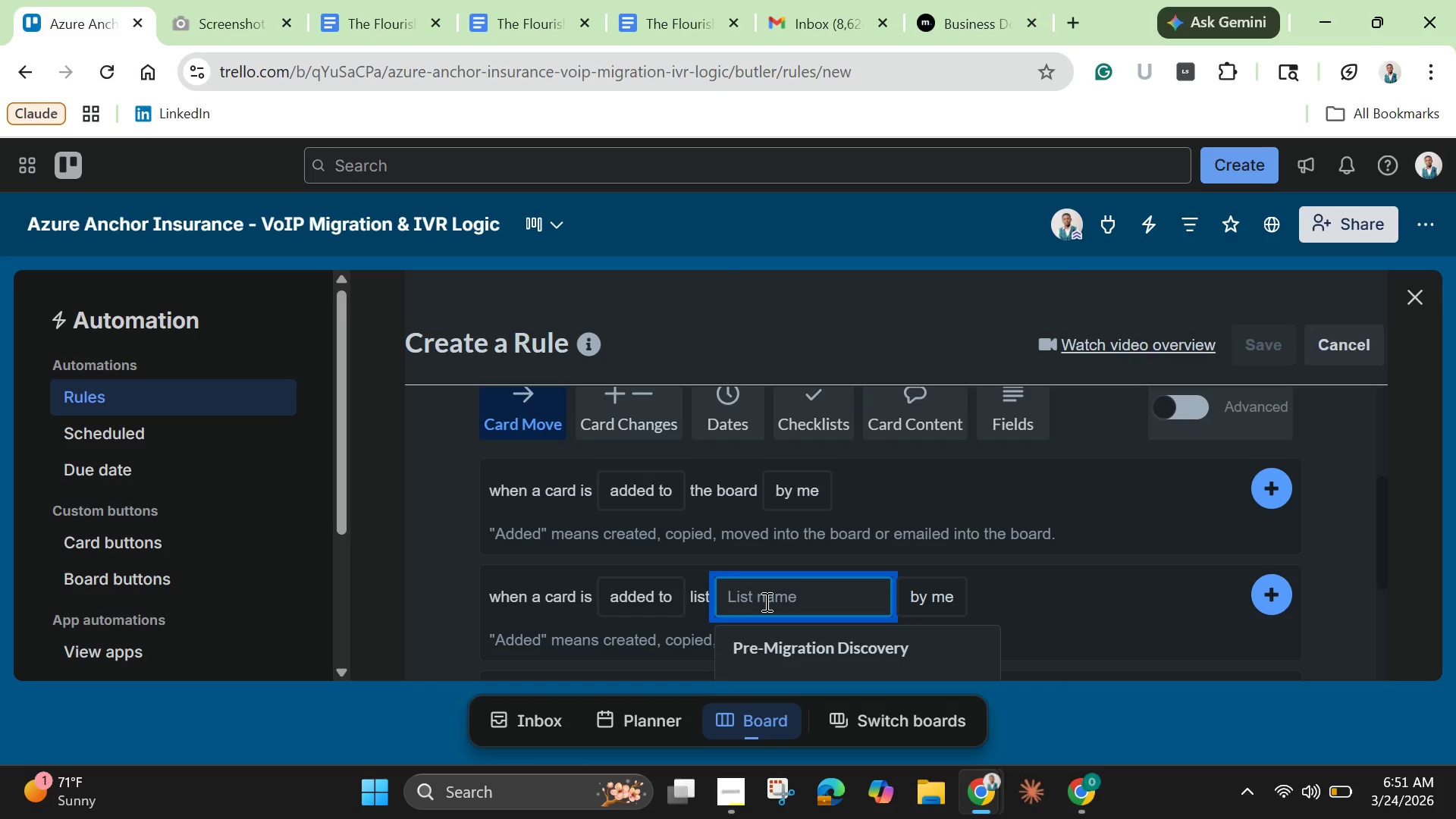 
type(ha)
 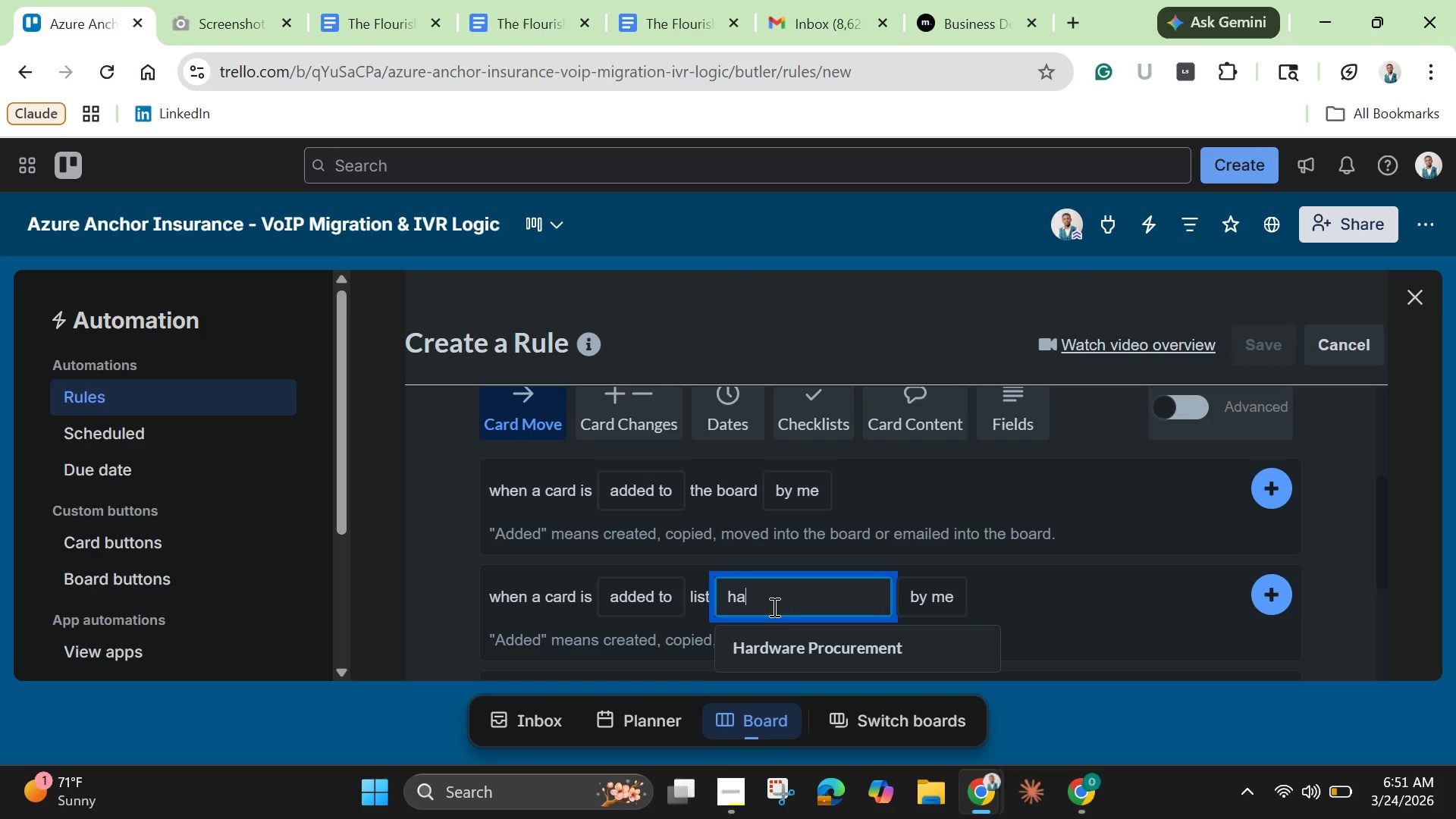 
left_click([790, 653])
 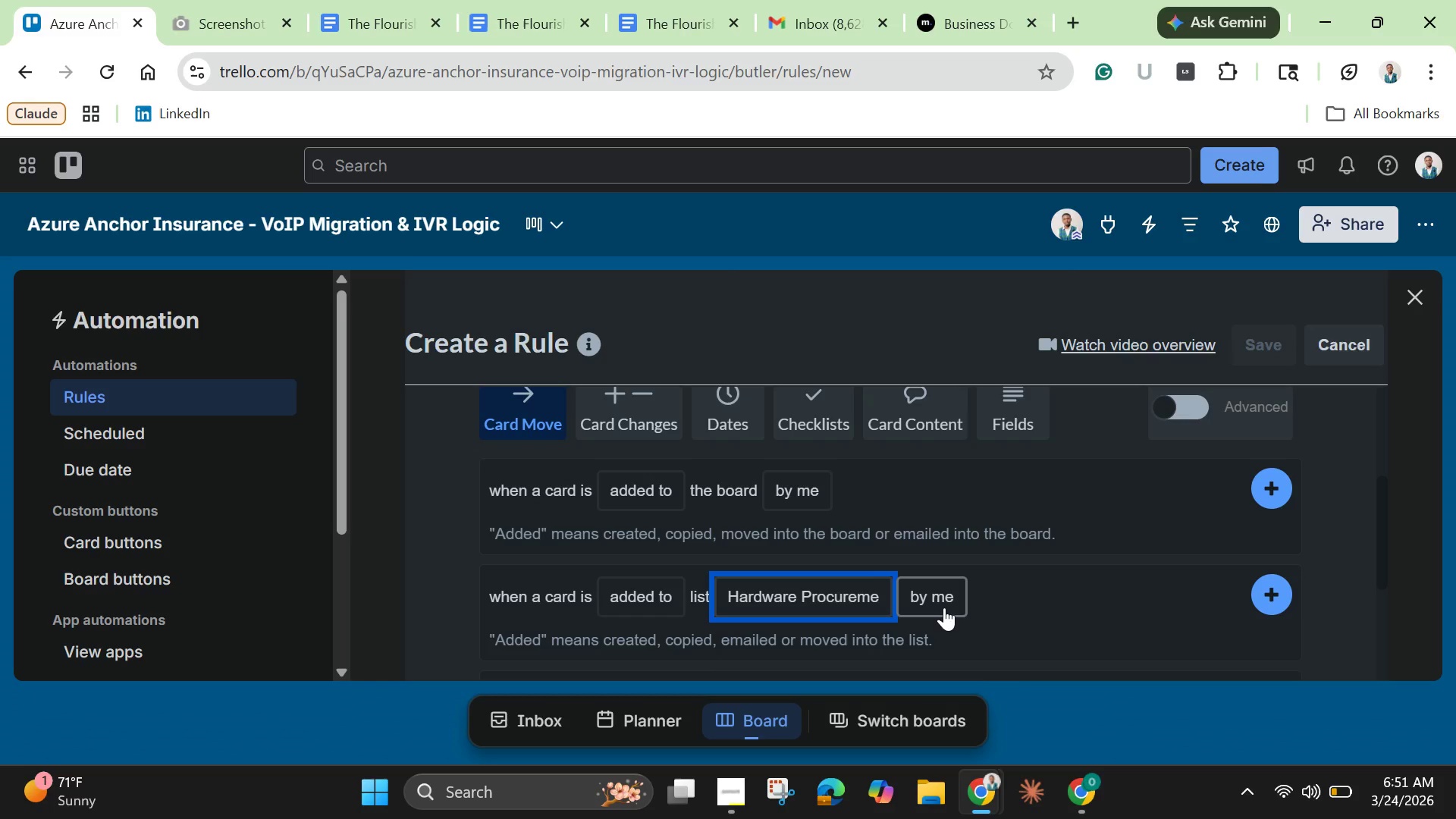 
left_click([944, 607])
 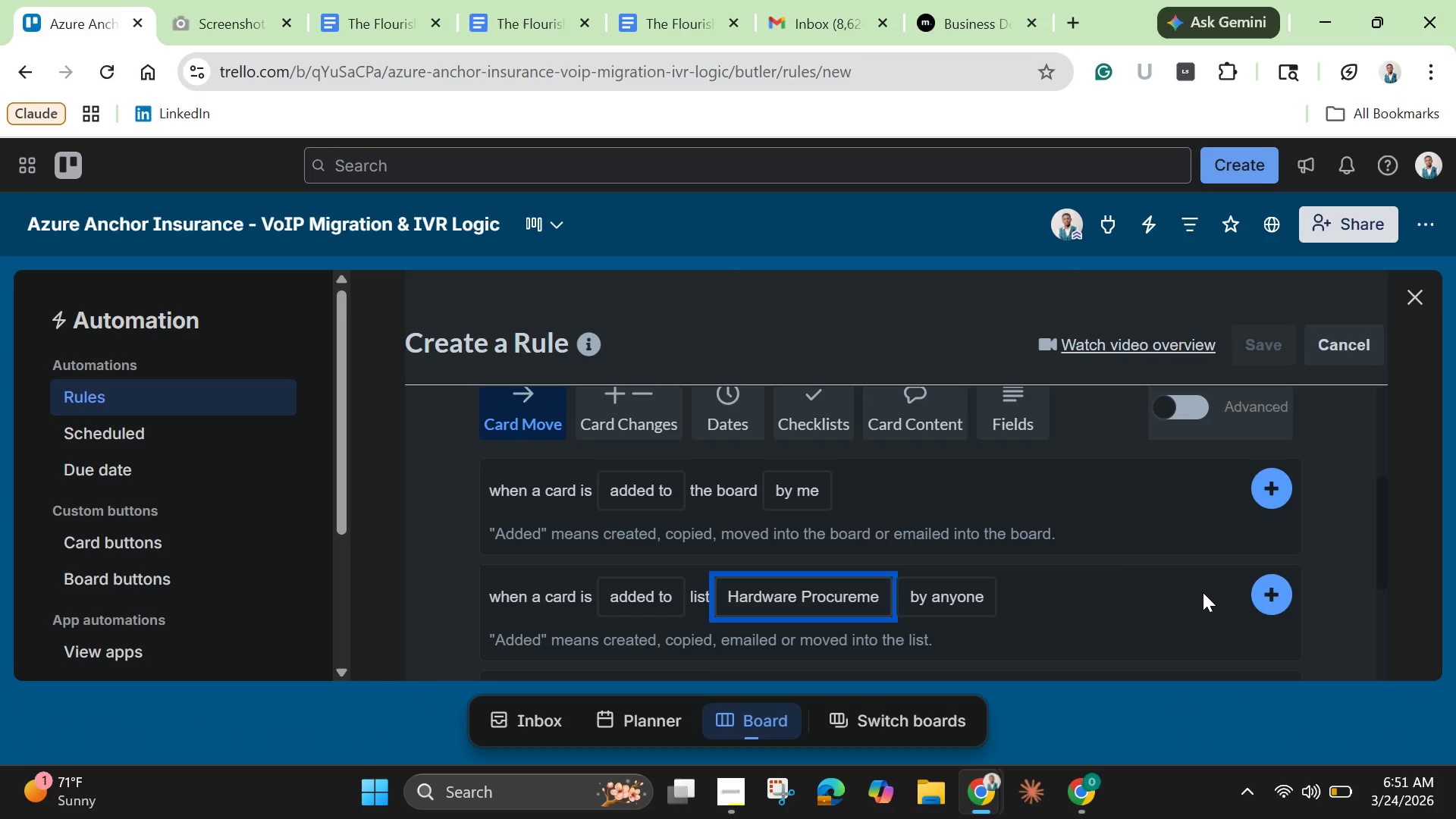 
left_click([1274, 592])
 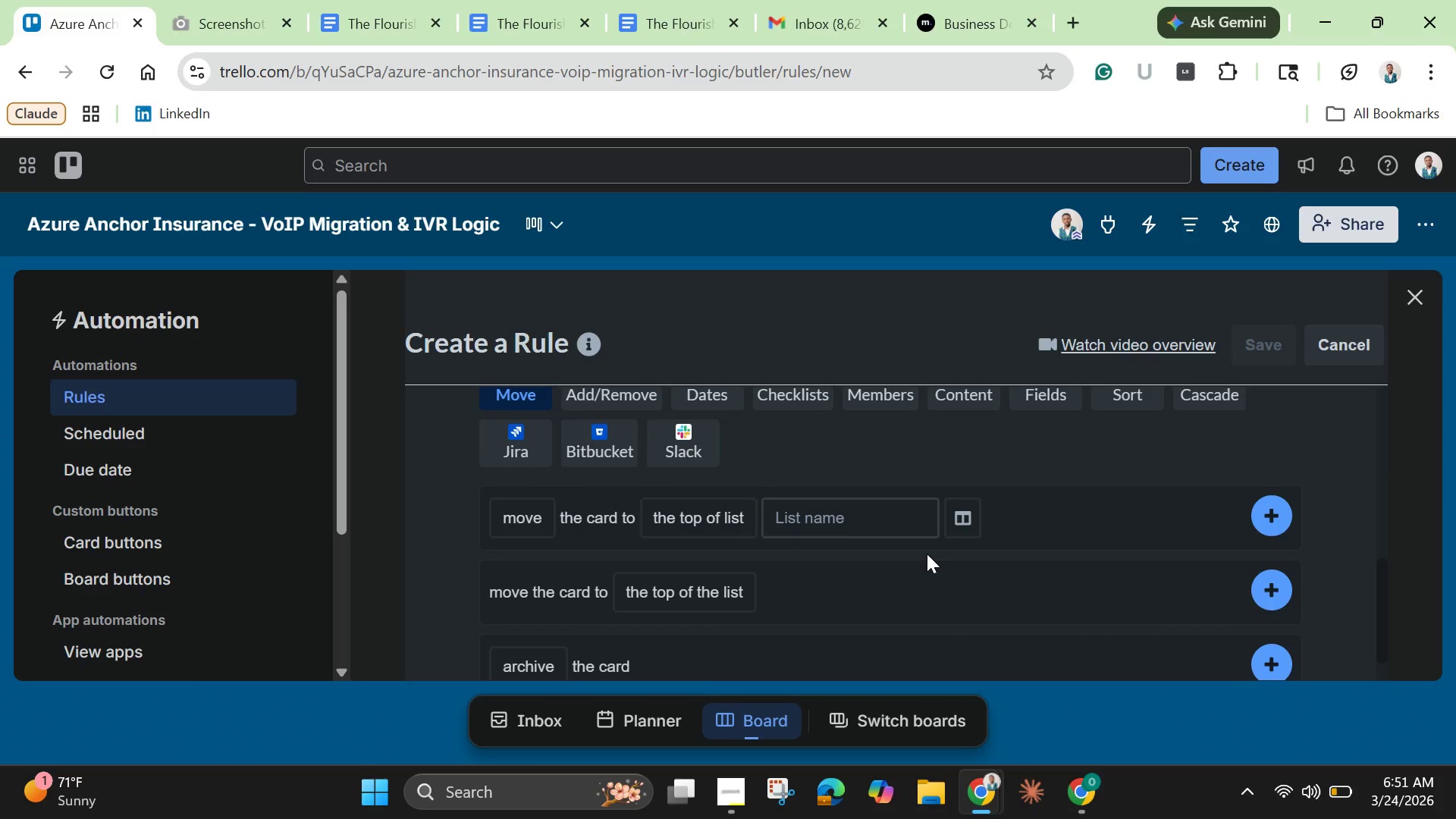 
wait(7.19)
 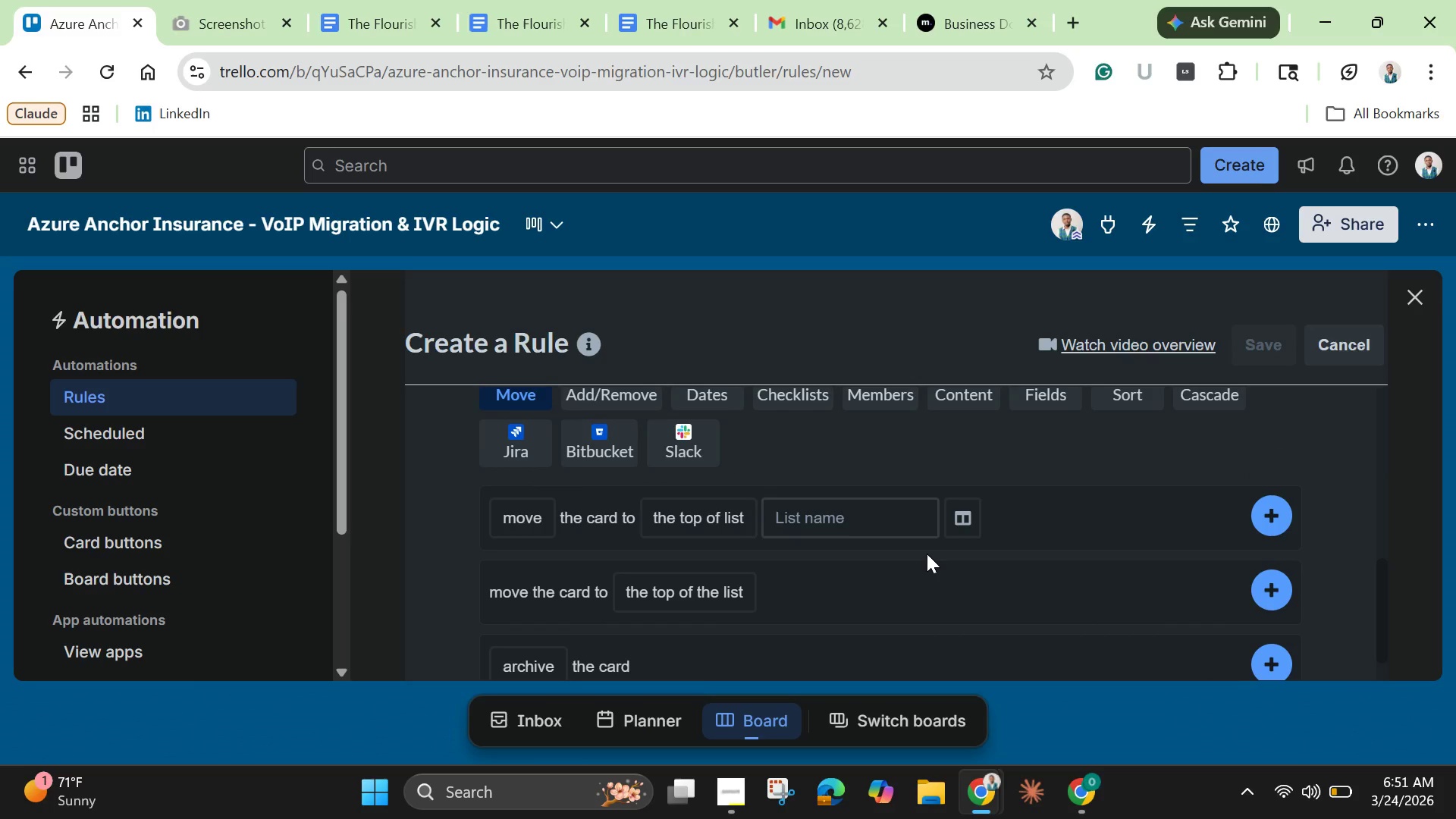 
left_click([713, 397])
 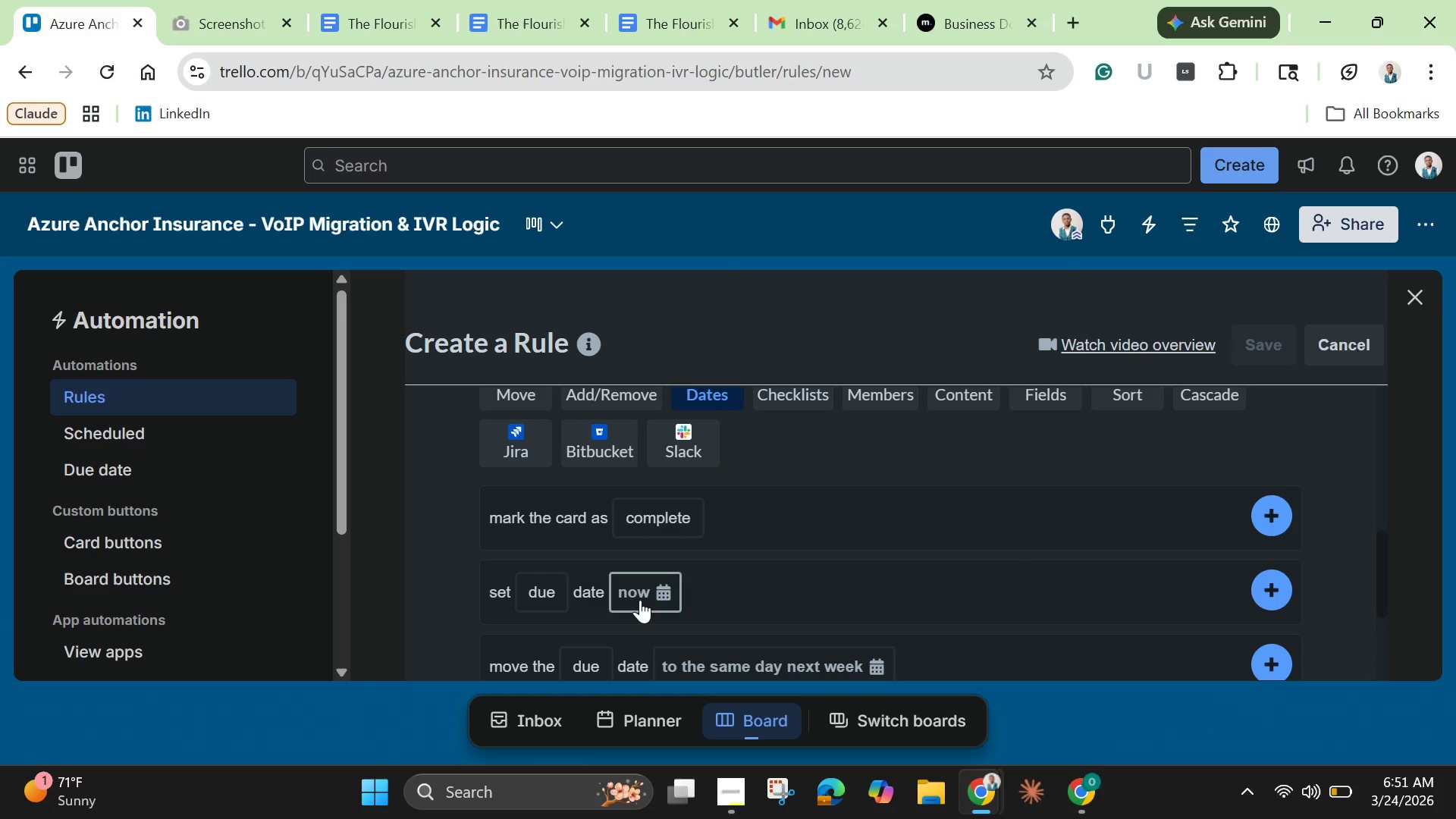 
wait(5.42)
 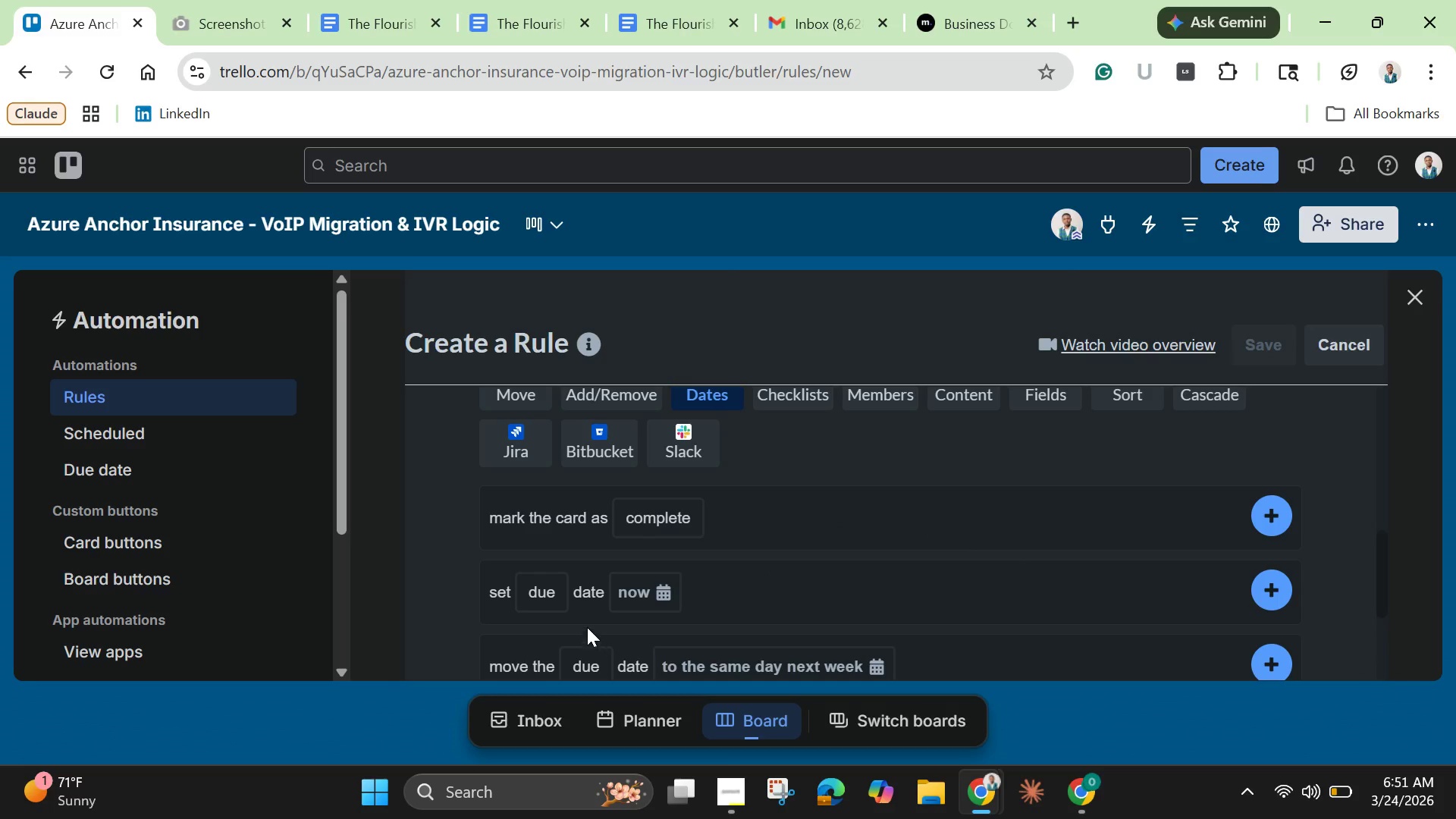 
left_click([640, 600])
 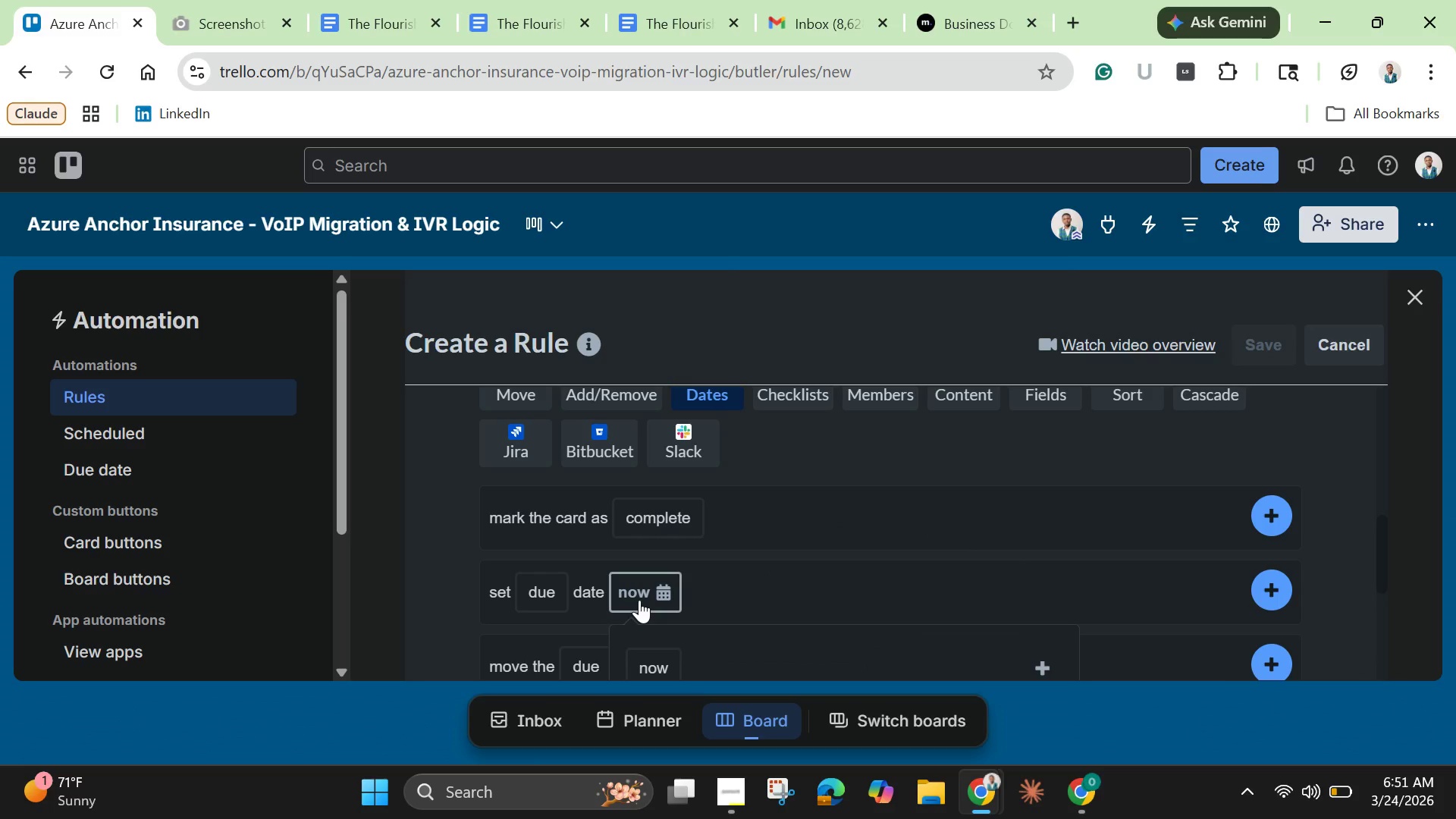 
scroll: coordinate [639, 600], scroll_direction: down, amount: 2.0
 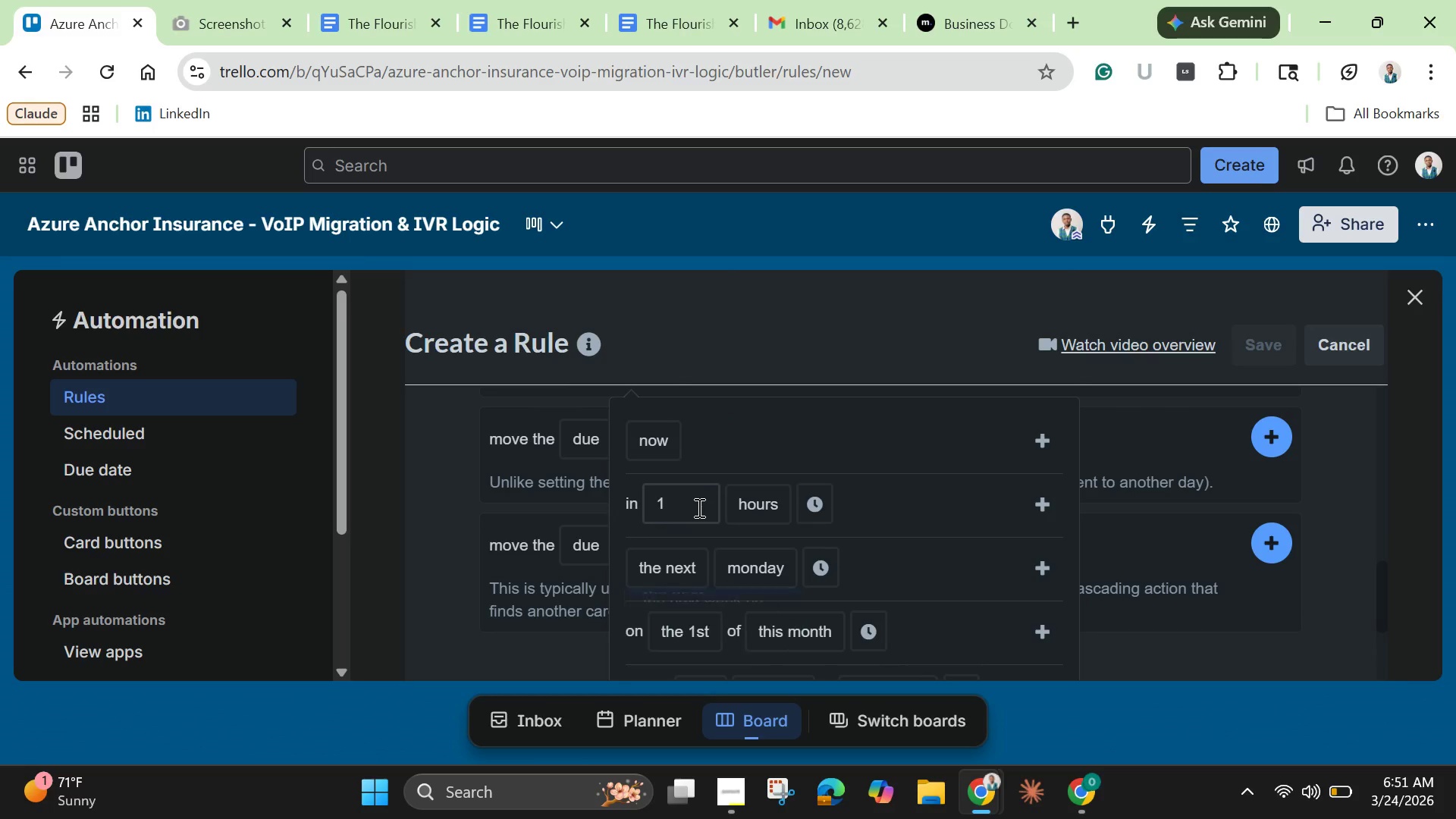 
left_click([698, 507])
 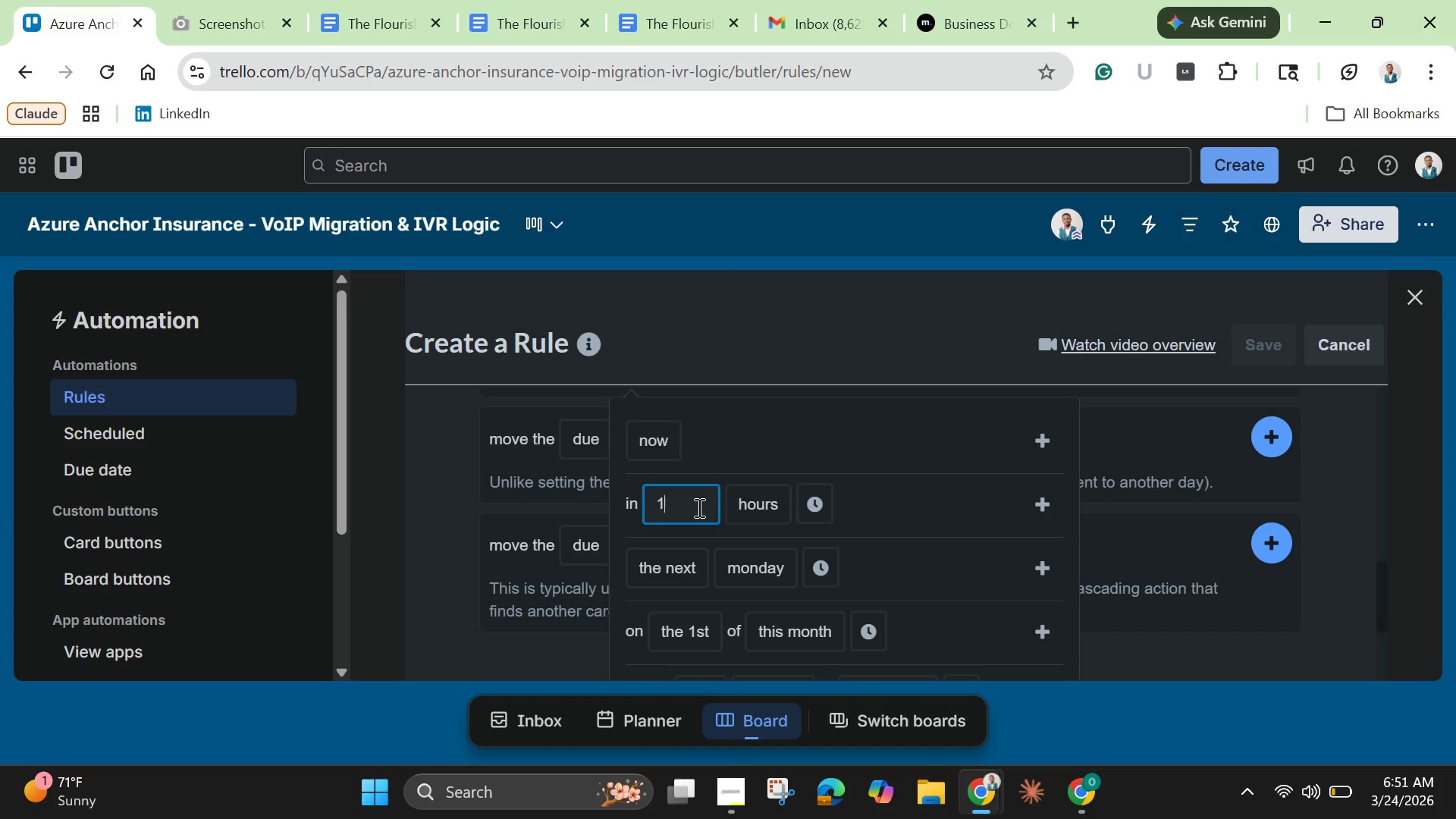 
key(Backspace)
 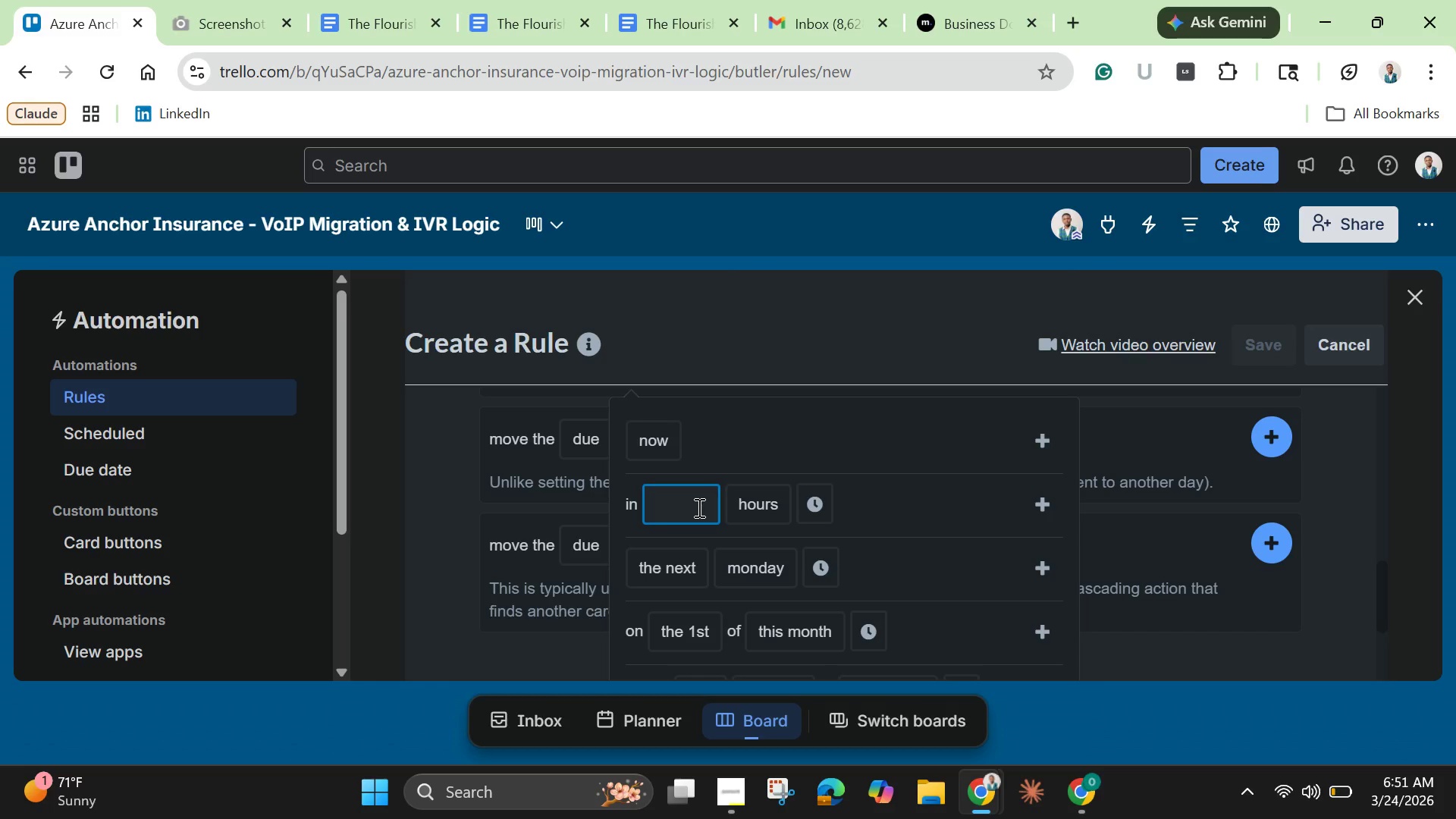 
wait(16.78)
 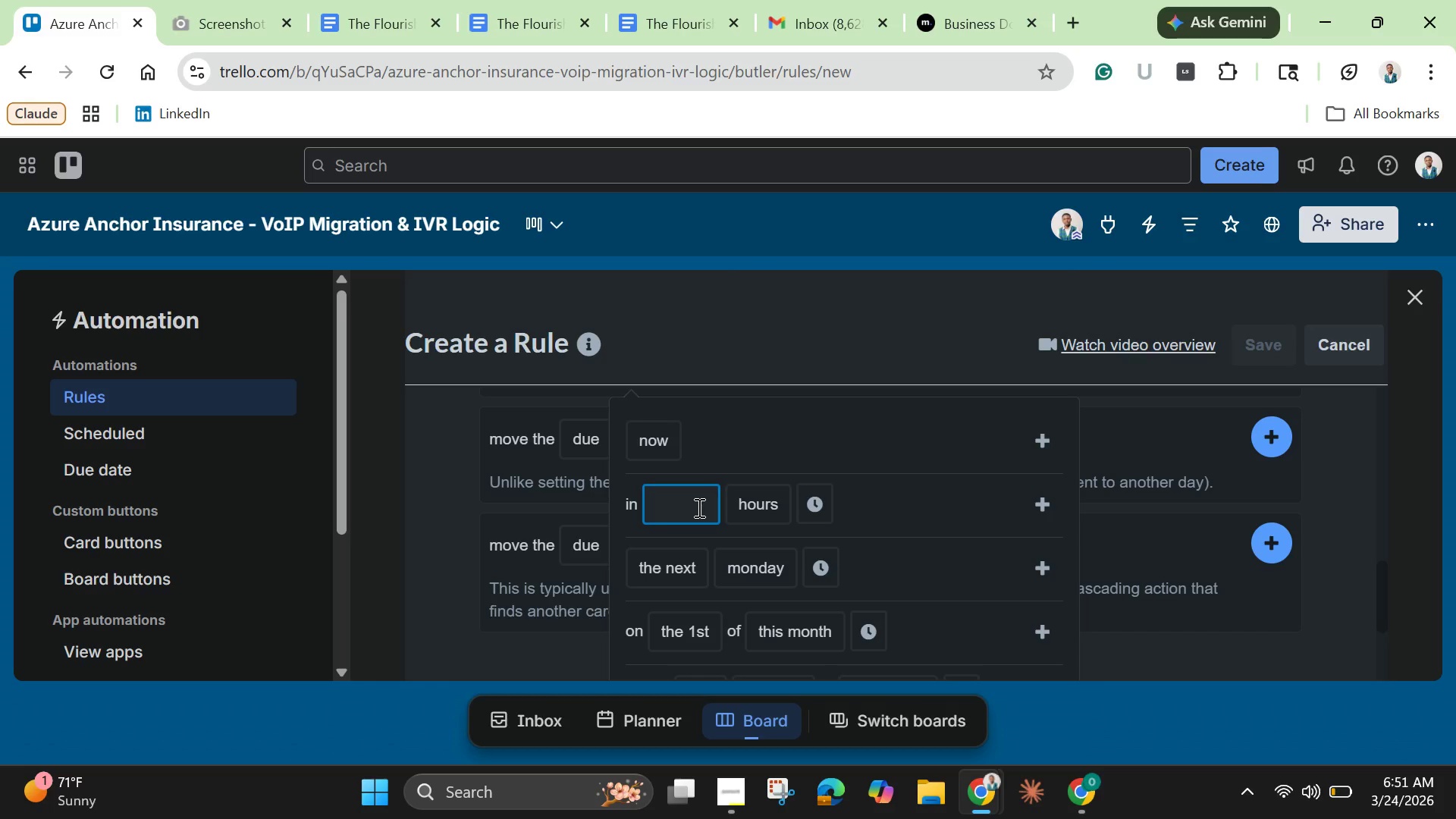 
type(72)
 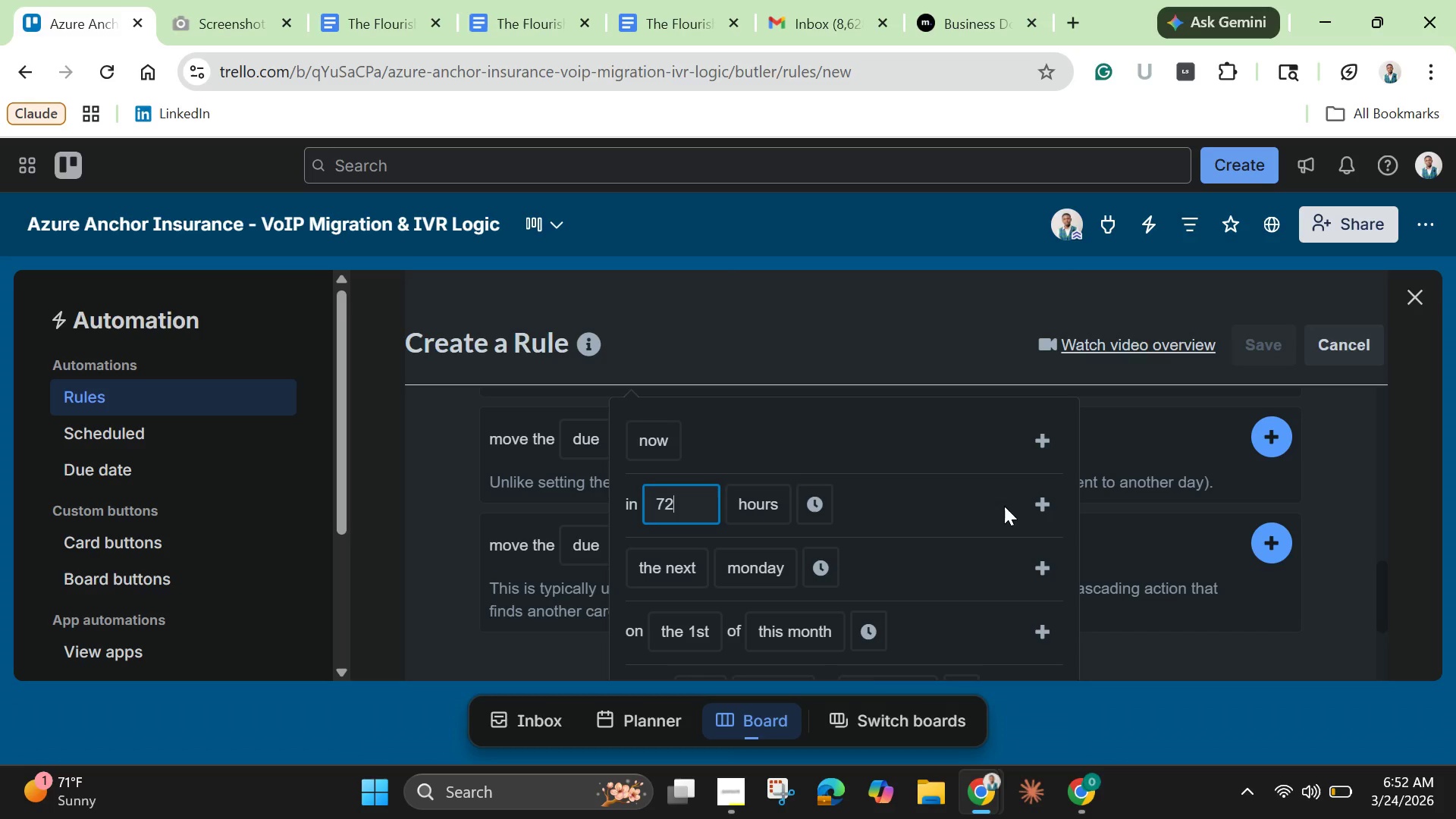 
left_click([1037, 500])
 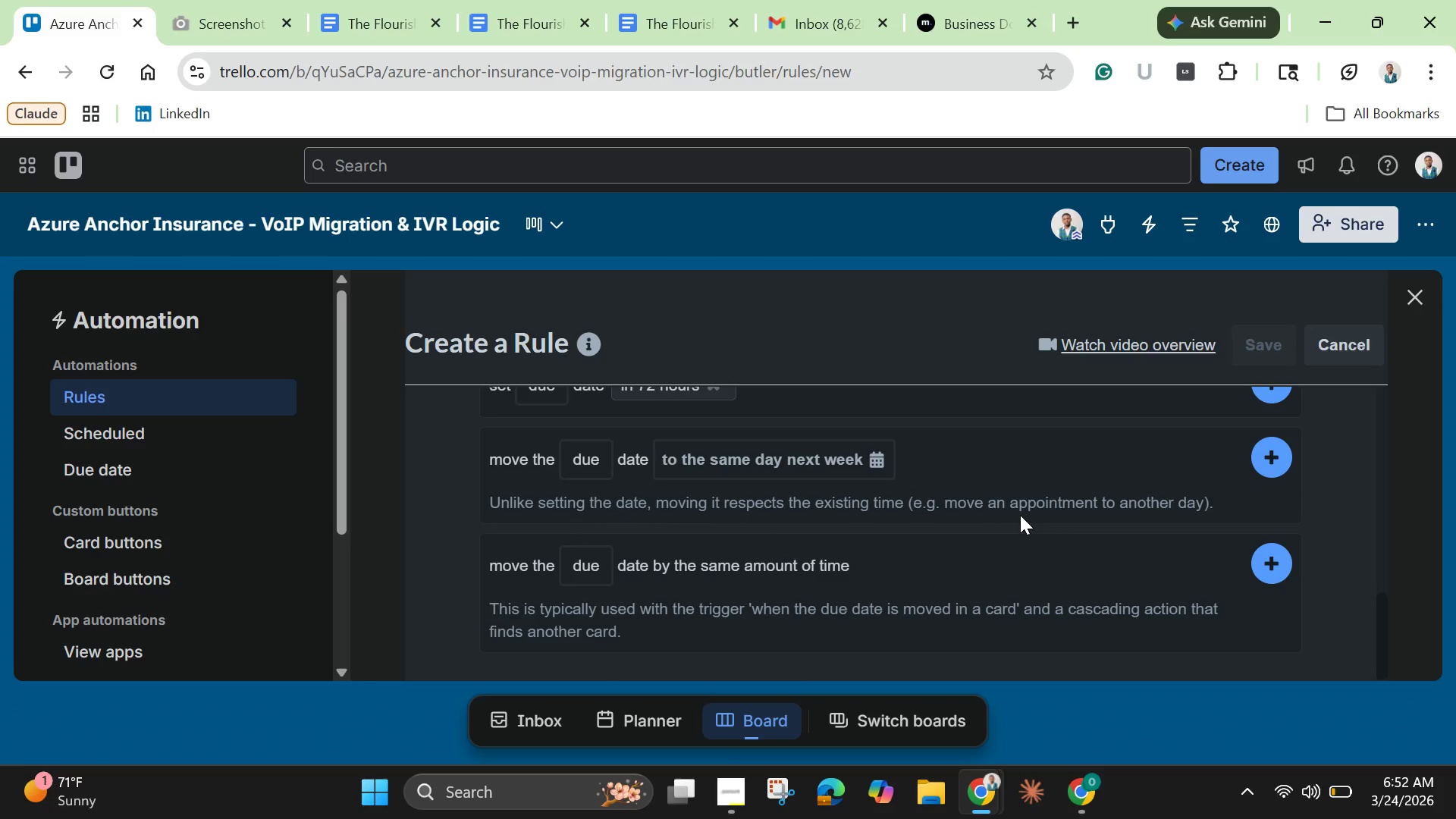 
wait(39.03)
 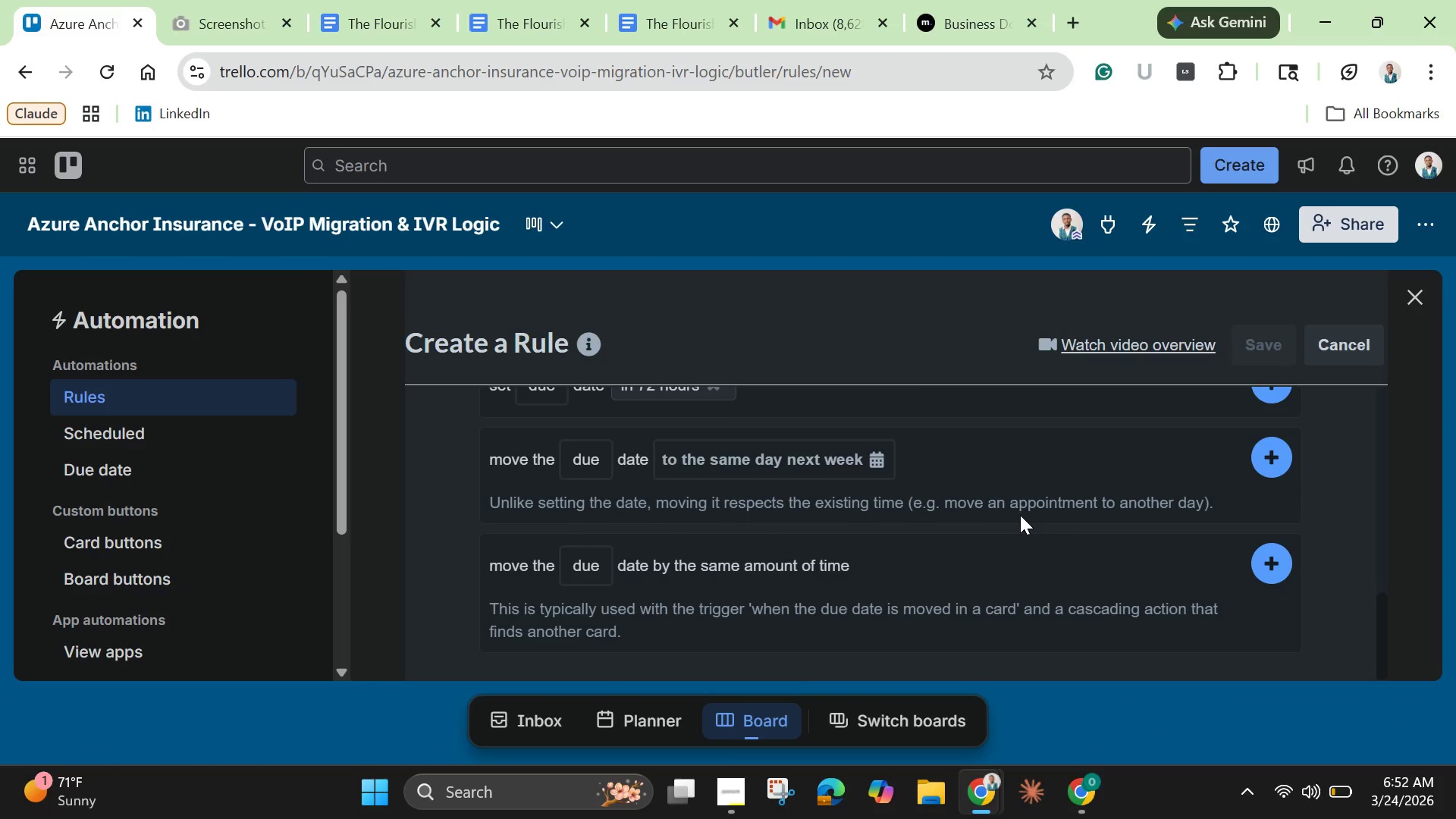 
scroll: coordinate [786, 534], scroll_direction: up, amount: 3.0
 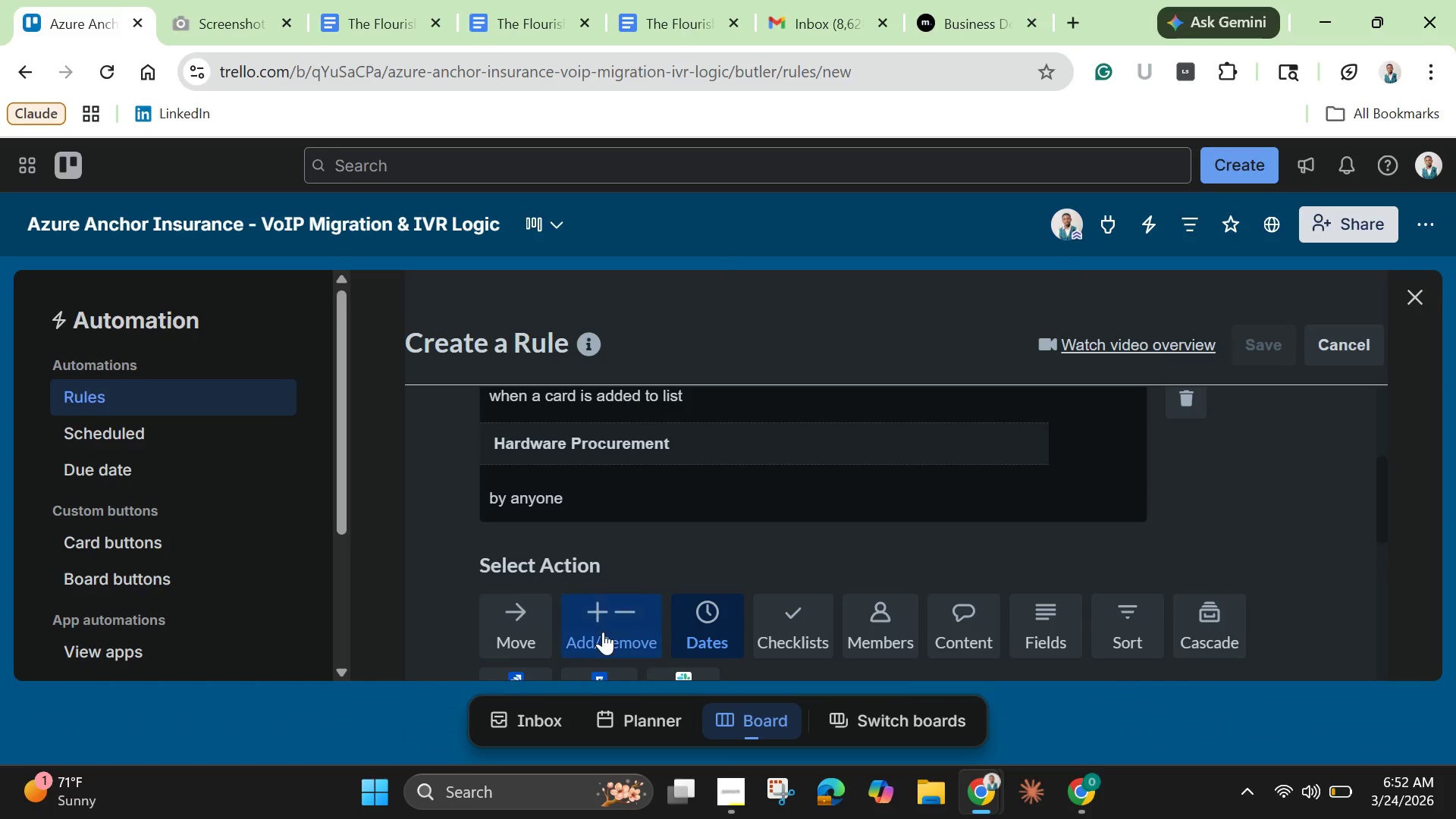 
left_click([603, 632])
 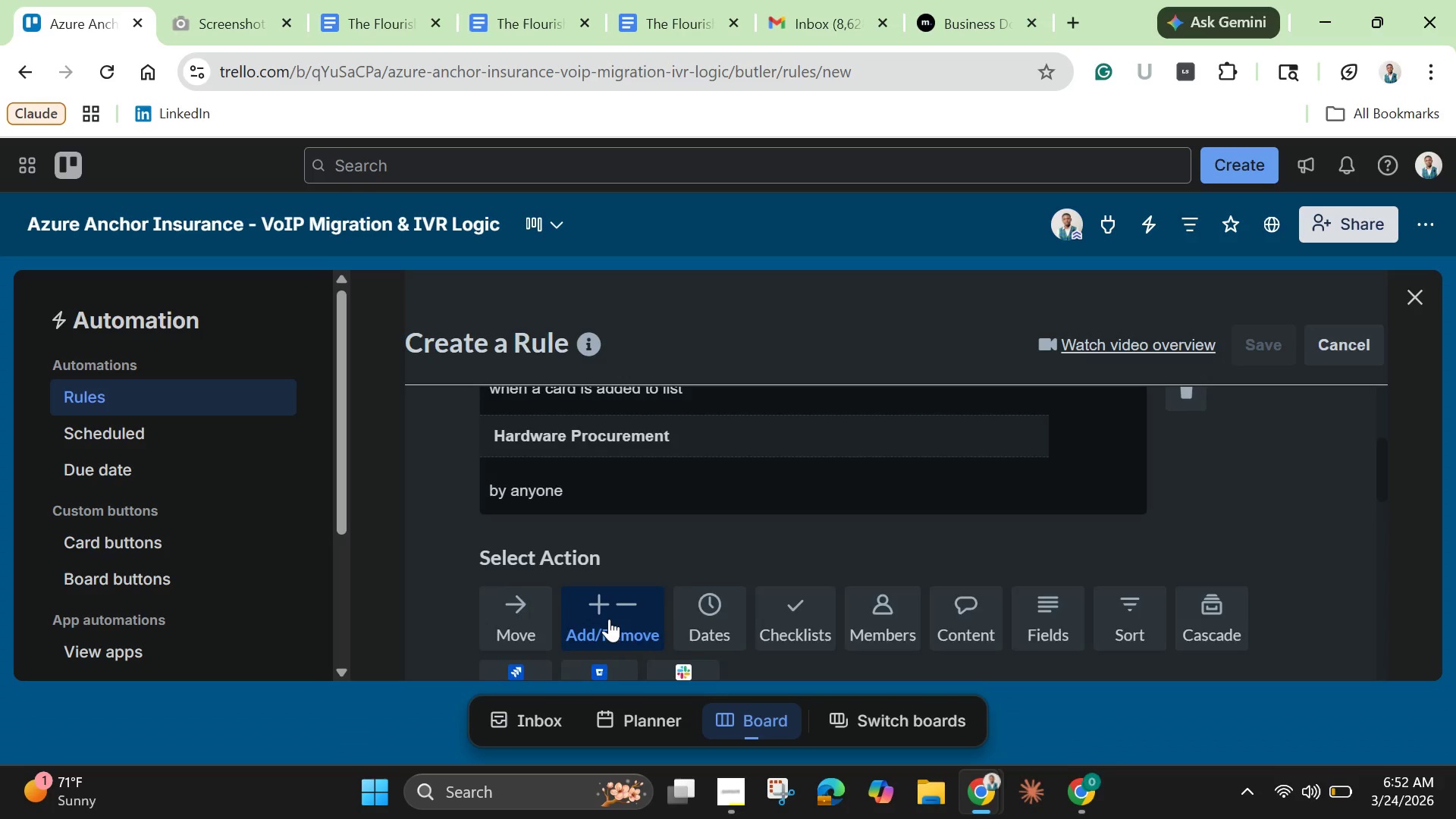 
scroll: coordinate [609, 619], scroll_direction: down, amount: 2.0
 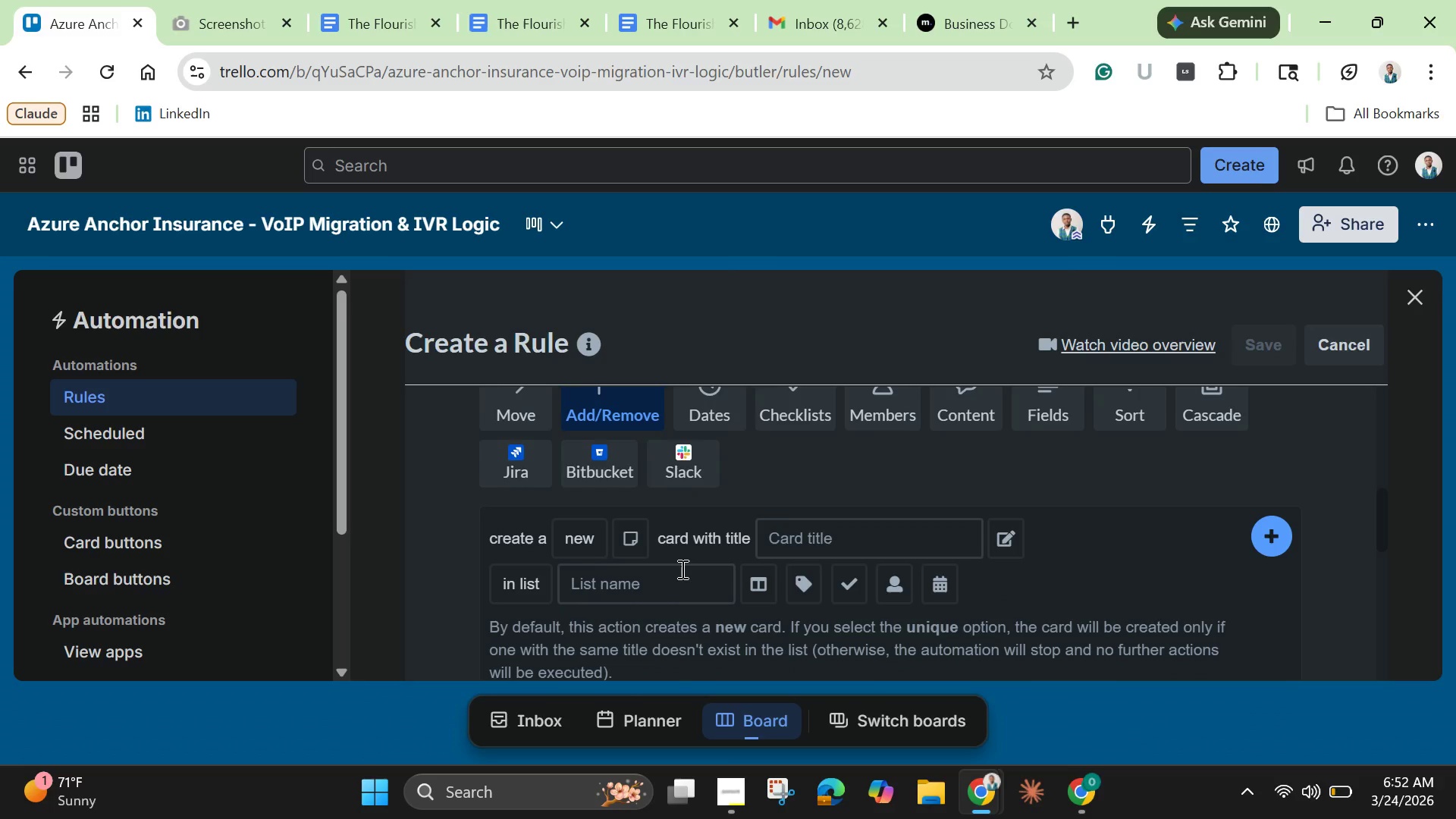 
scroll: coordinate [686, 563], scroll_direction: up, amount: 4.0
 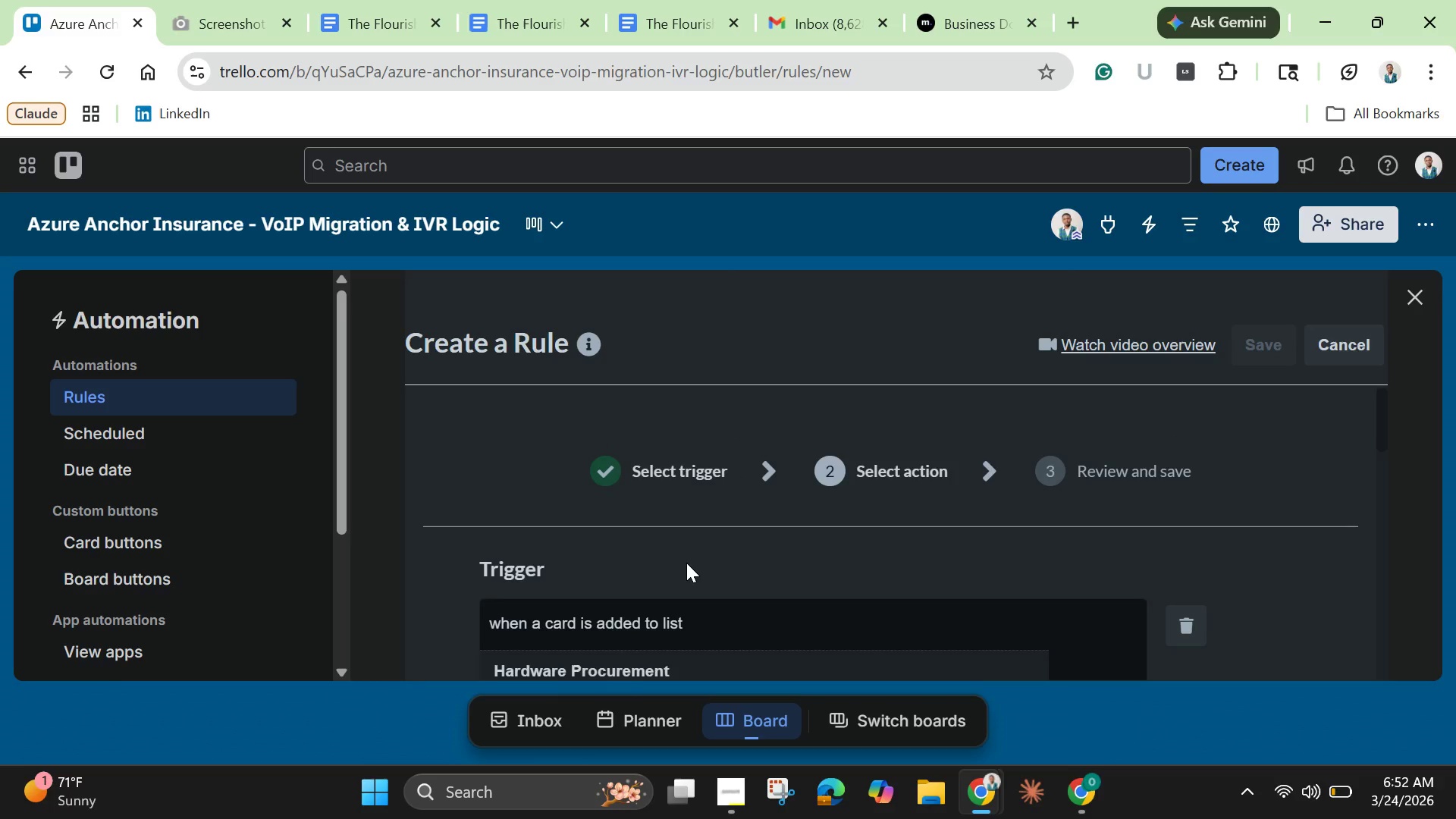 
scroll: coordinate [686, 563], scroll_direction: down, amount: 5.0
 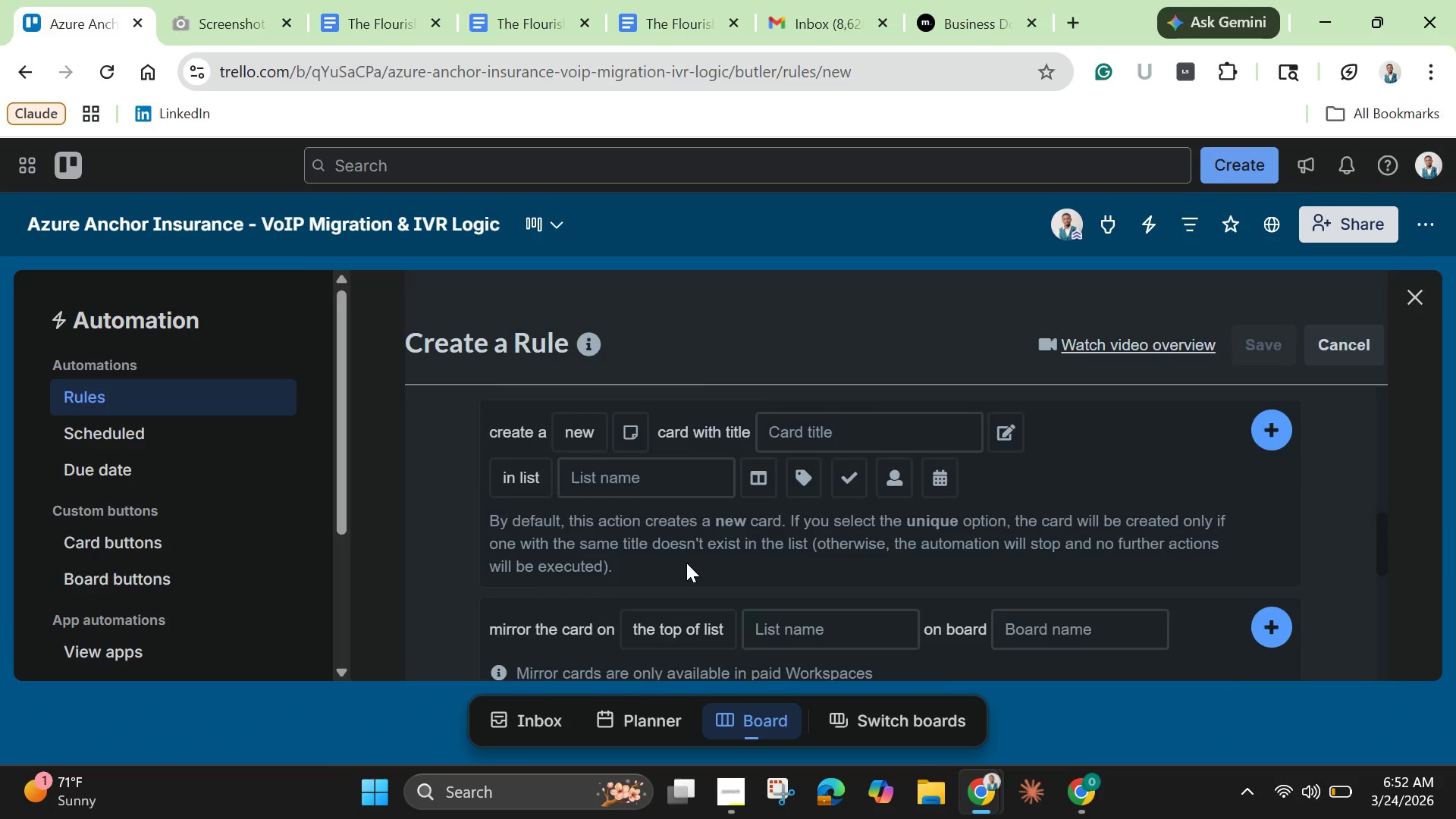 
scroll: coordinate [692, 555], scroll_direction: up, amount: 3.0
 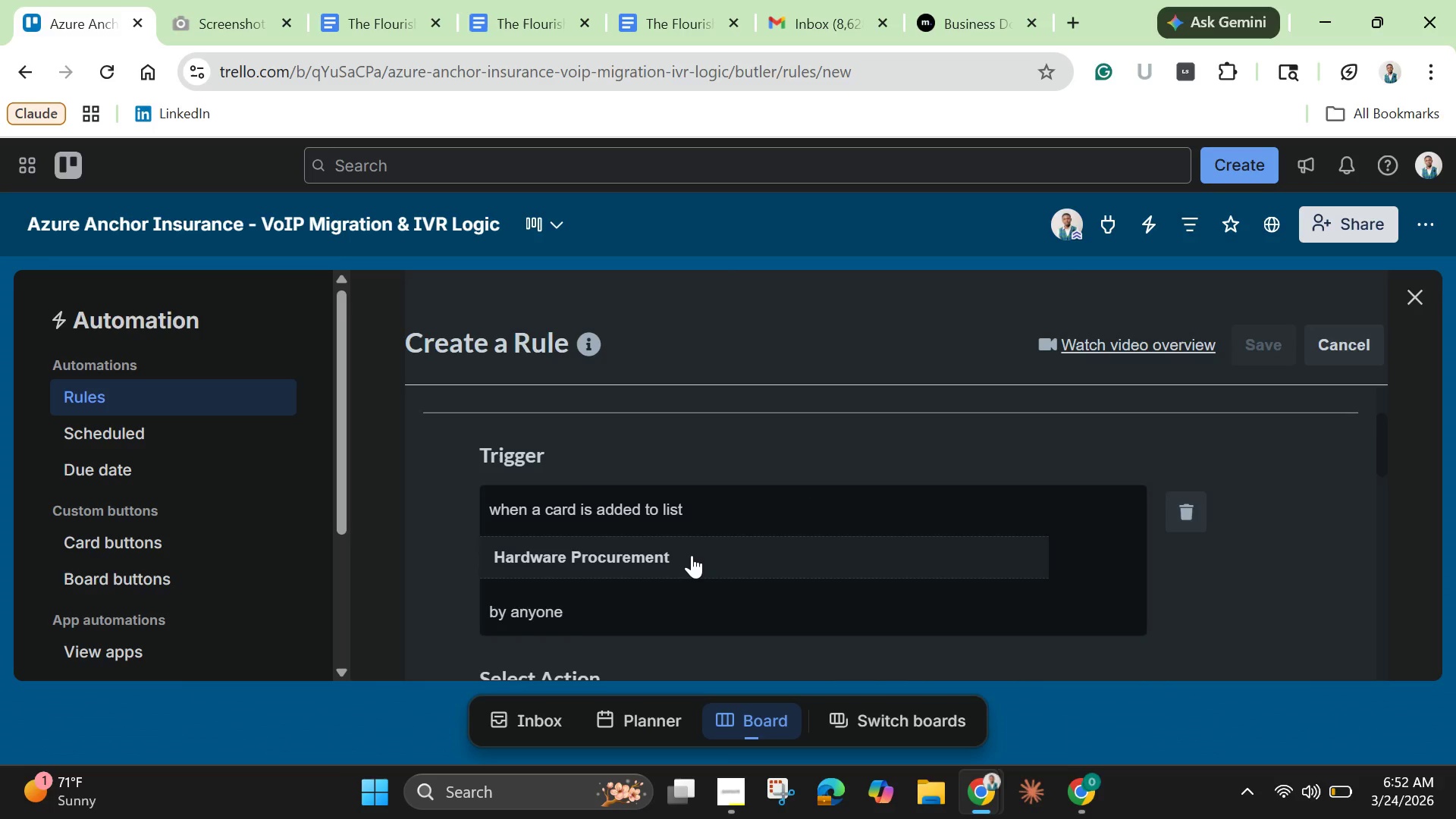 
scroll: coordinate [692, 555], scroll_direction: down, amount: 2.0
 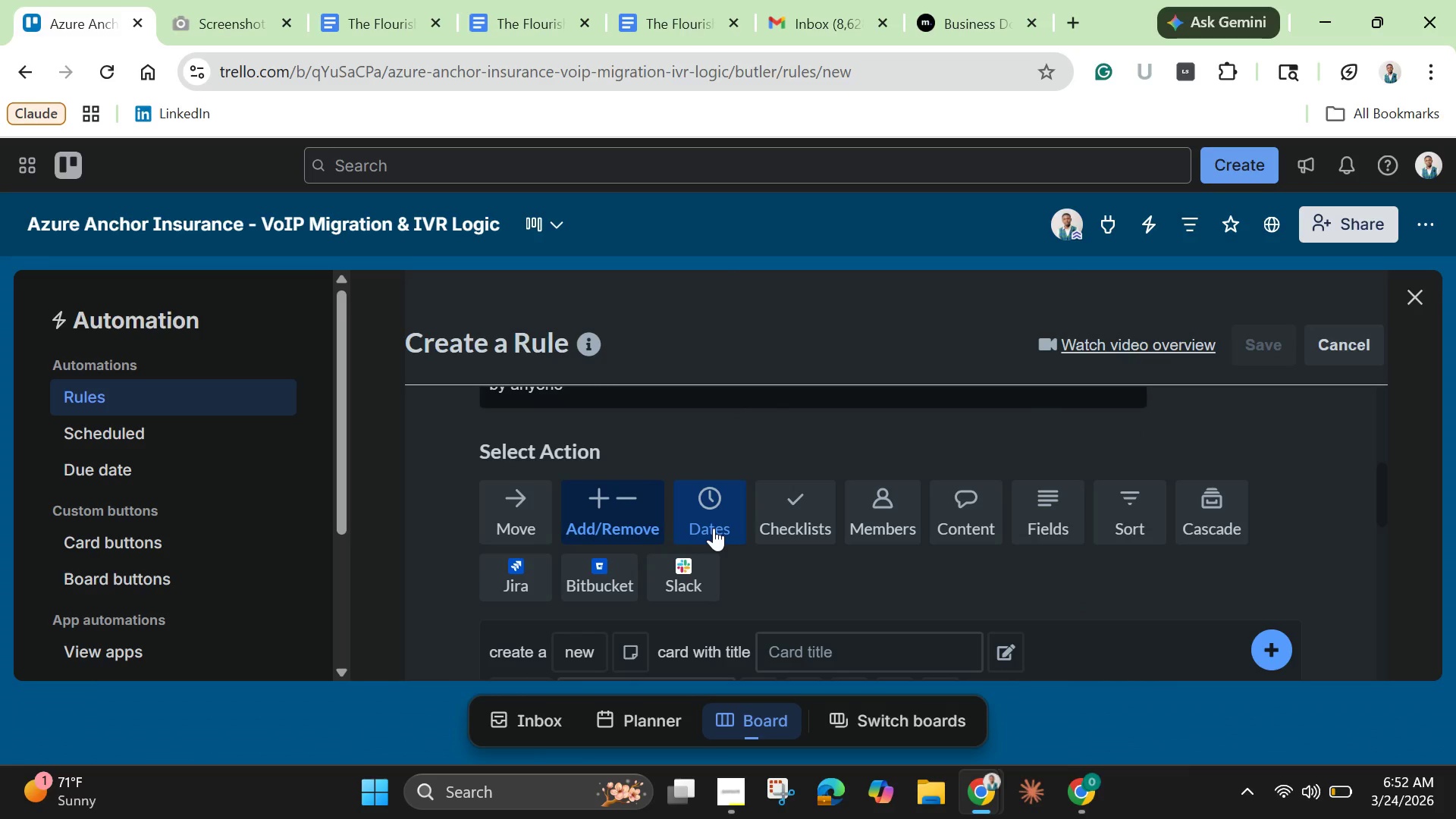 
left_click([716, 526])
 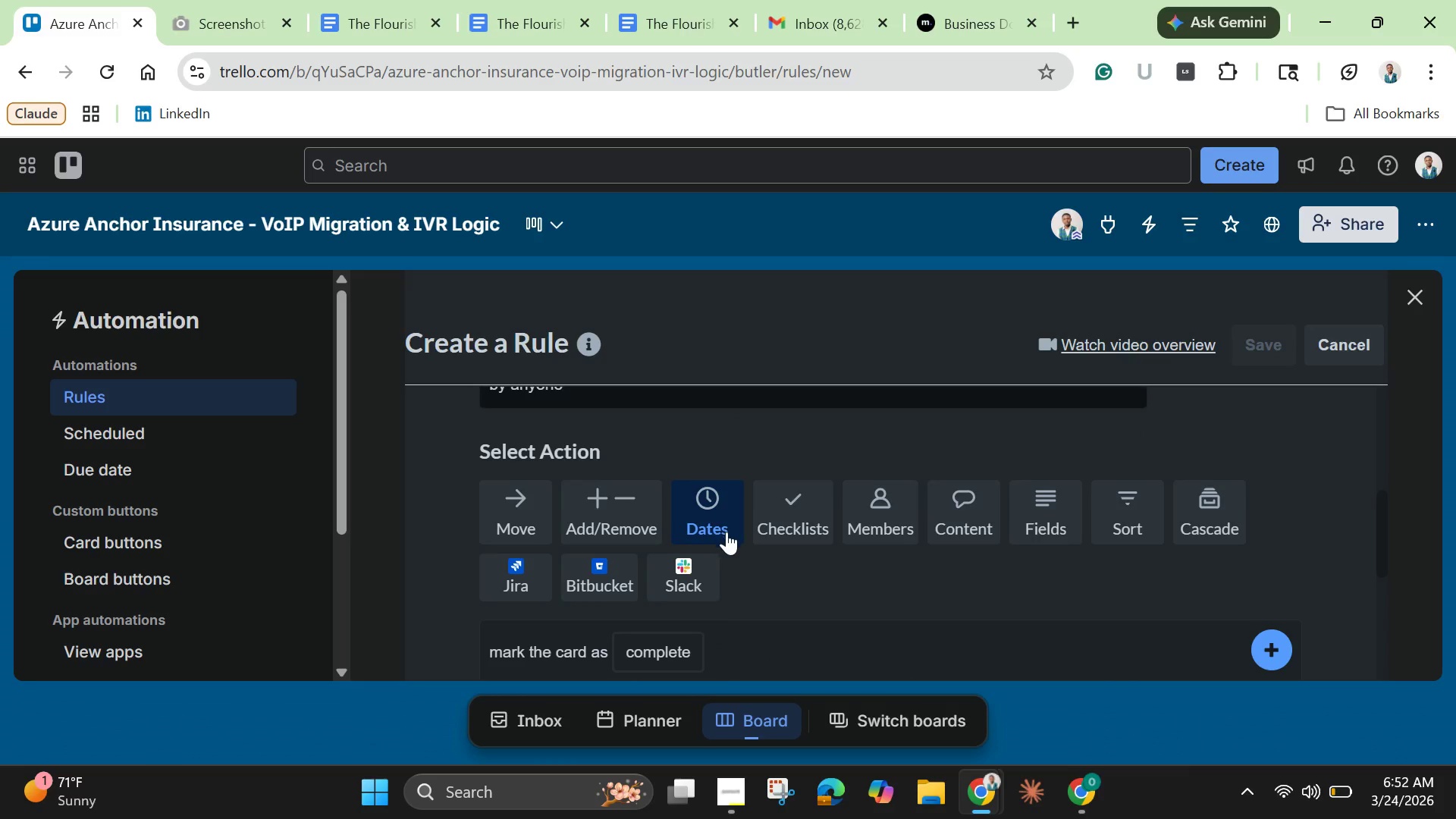 
scroll: coordinate [726, 535], scroll_direction: none, amount: 0.0
 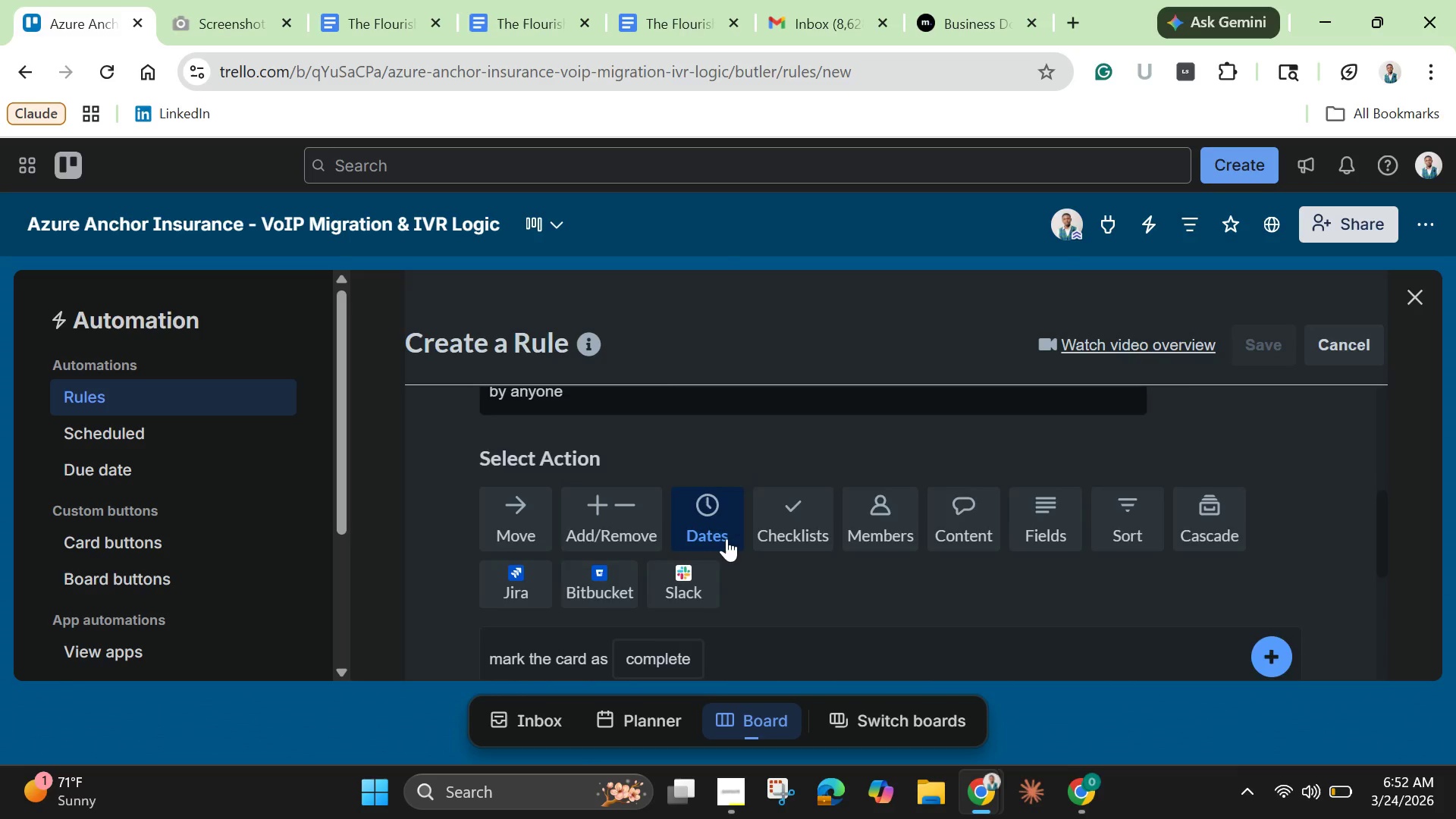 
scroll: coordinate [726, 538], scroll_direction: up, amount: 1.0
 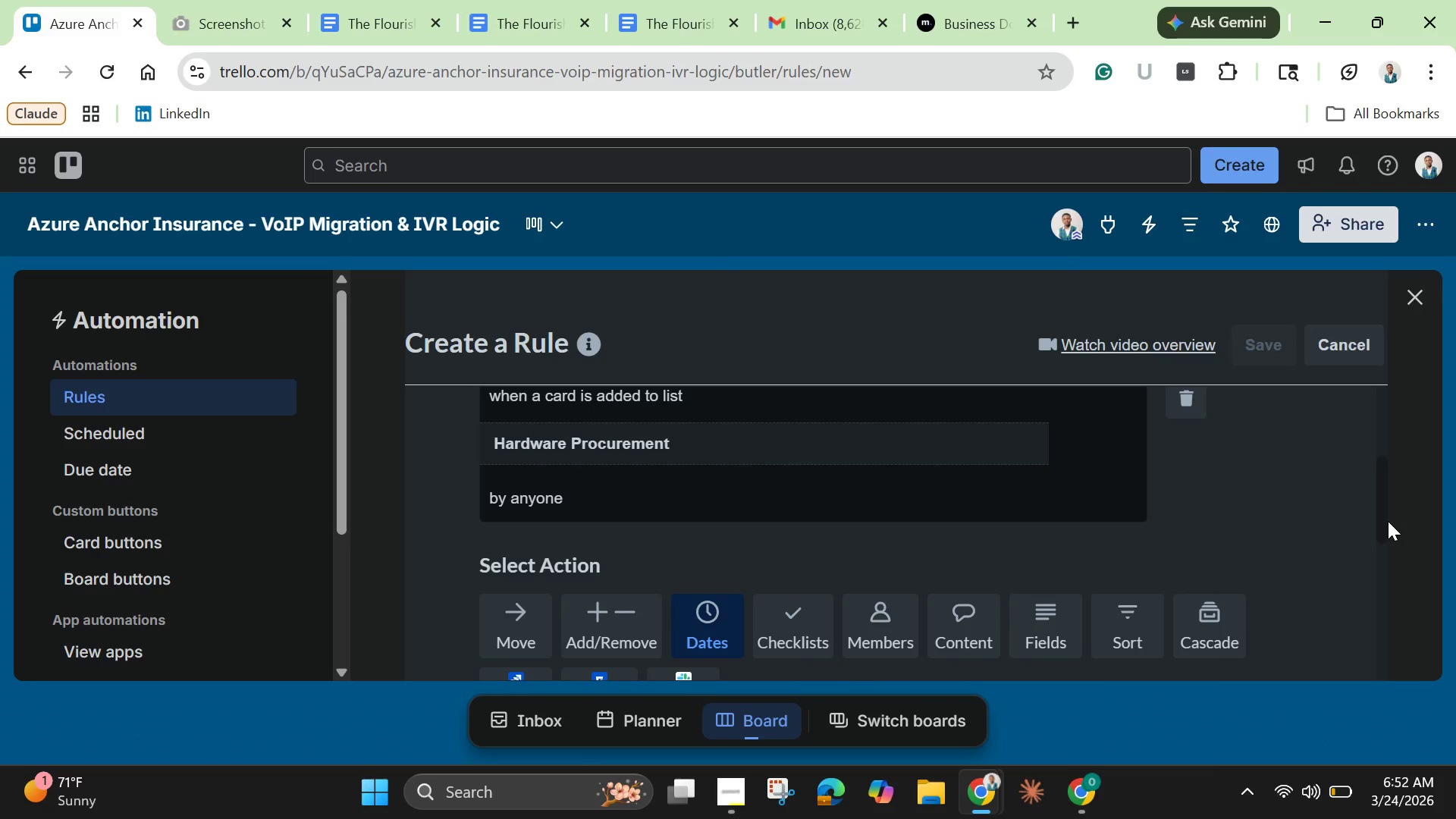 
left_click_drag(start_coordinate=[1386, 518], to_coordinate=[1396, 602])
 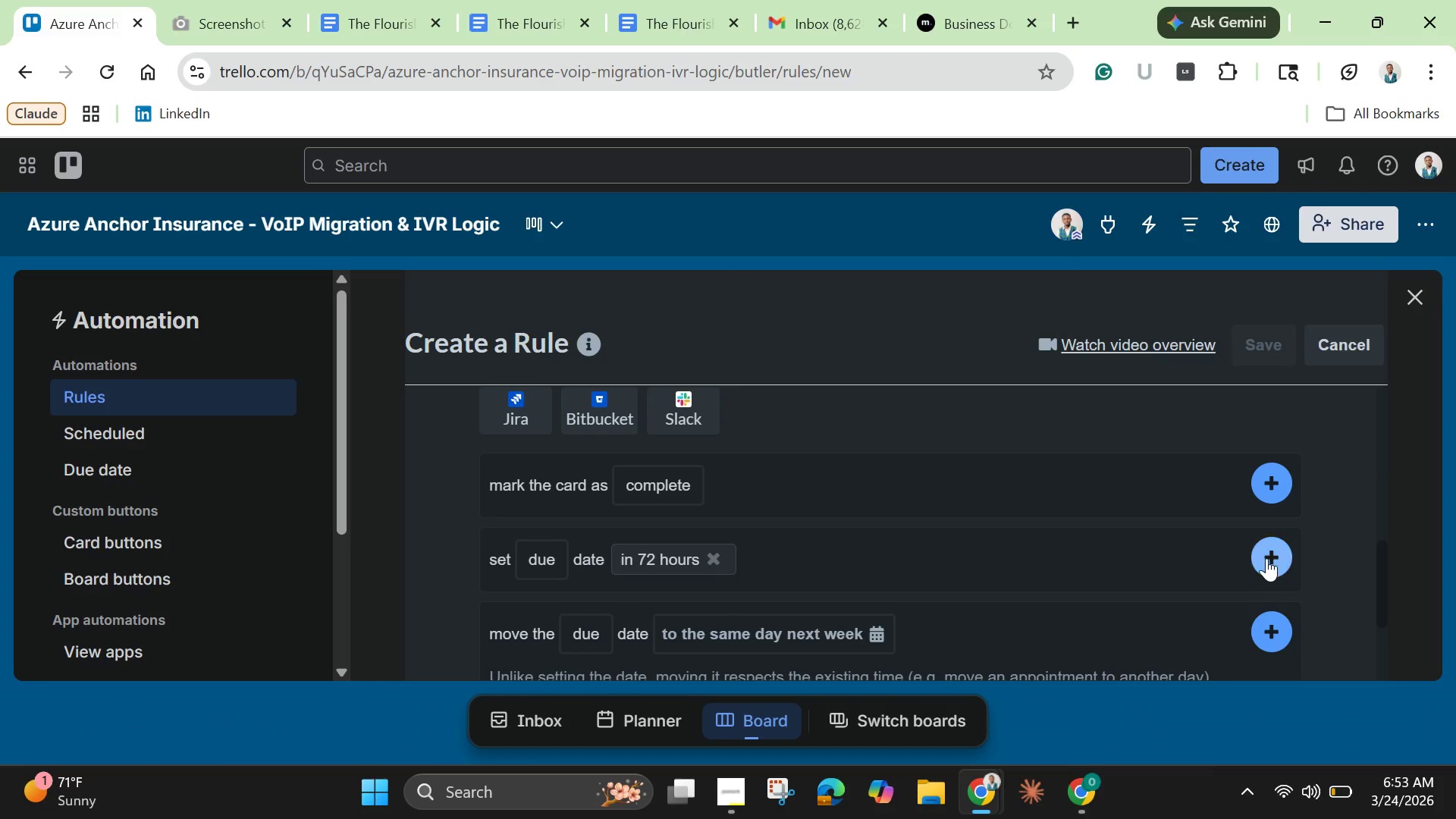 
left_click([1266, 558])
 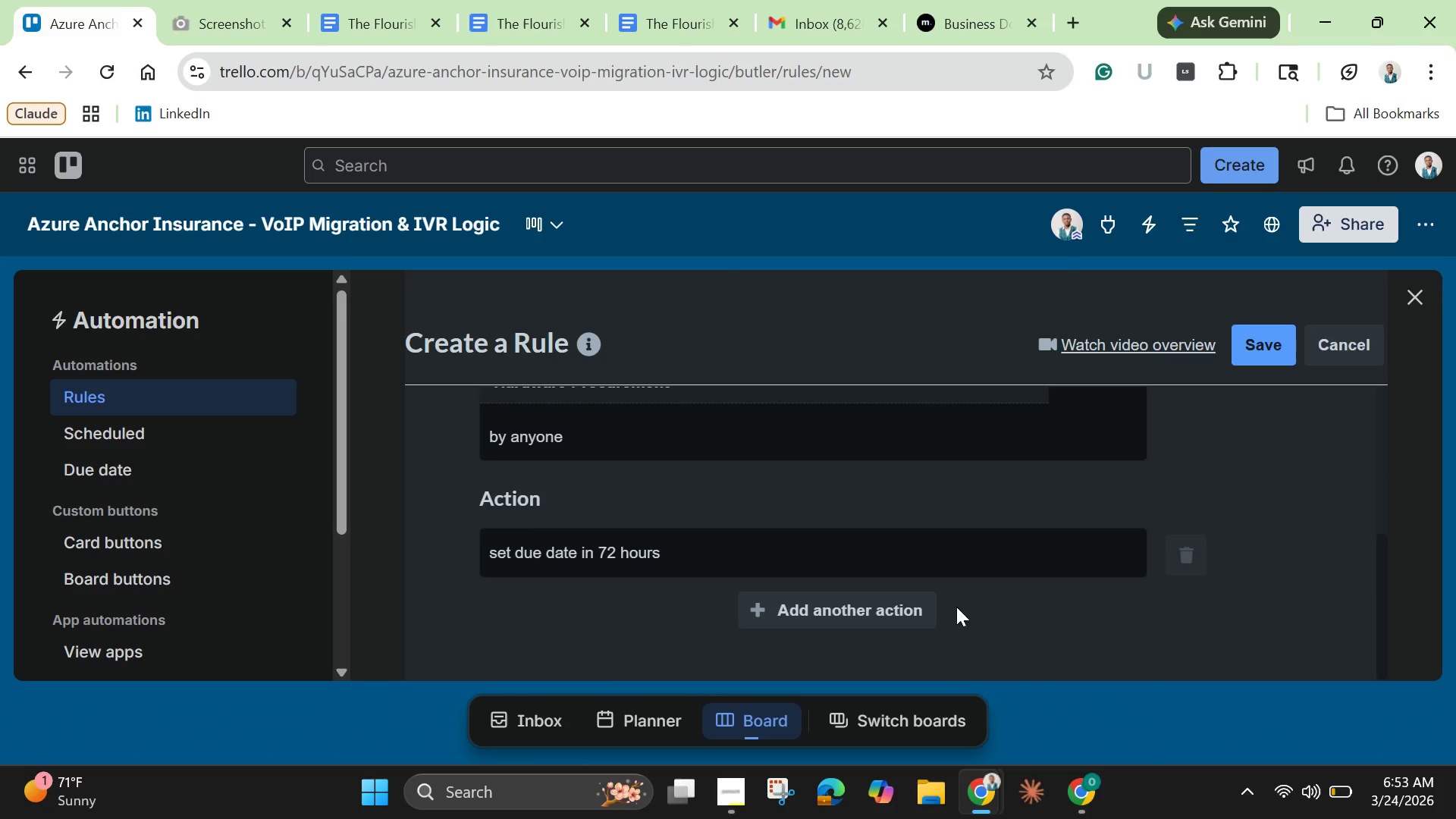 
left_click([915, 608])
 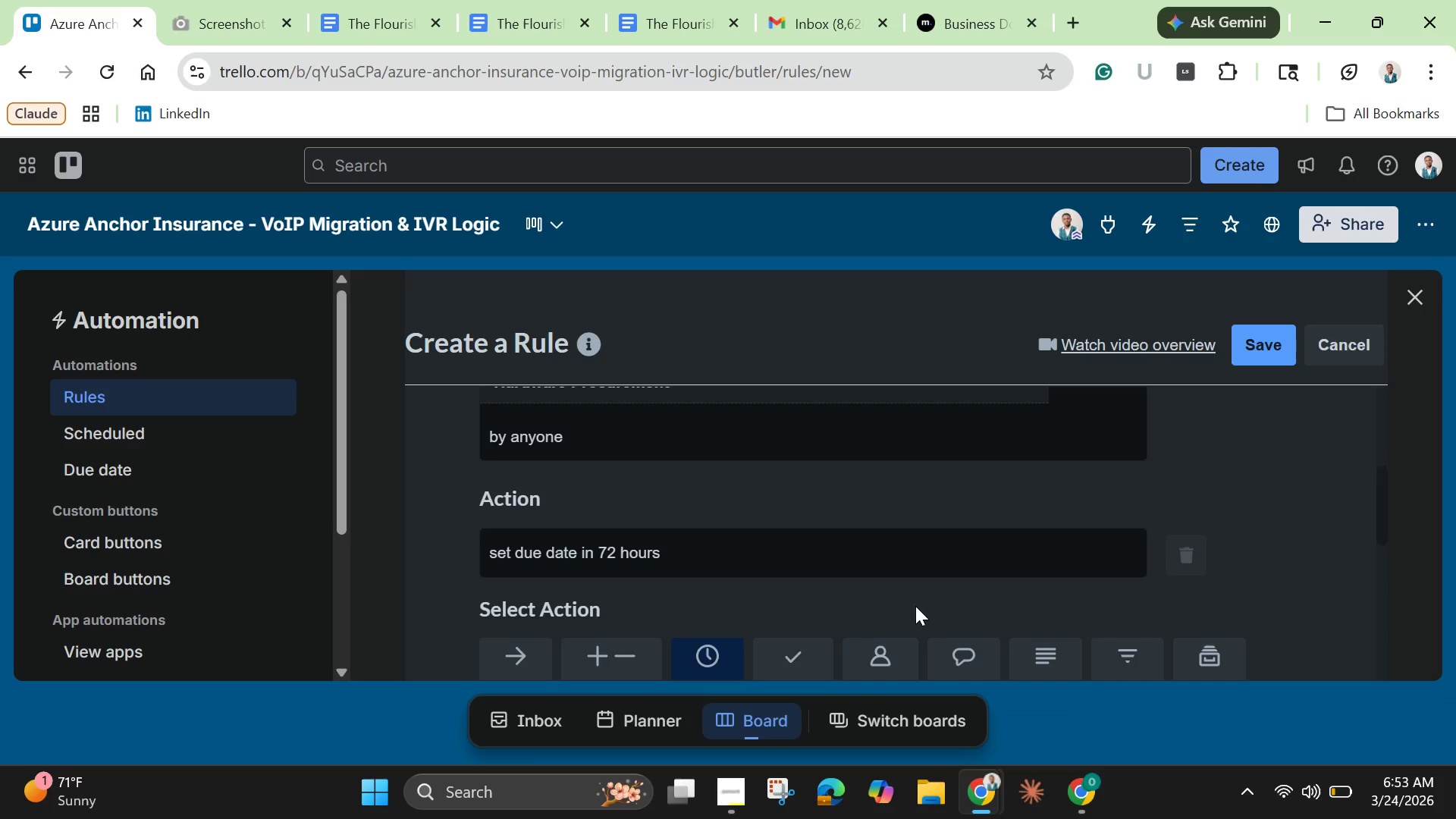 
scroll: coordinate [915, 606], scroll_direction: down, amount: 2.0
 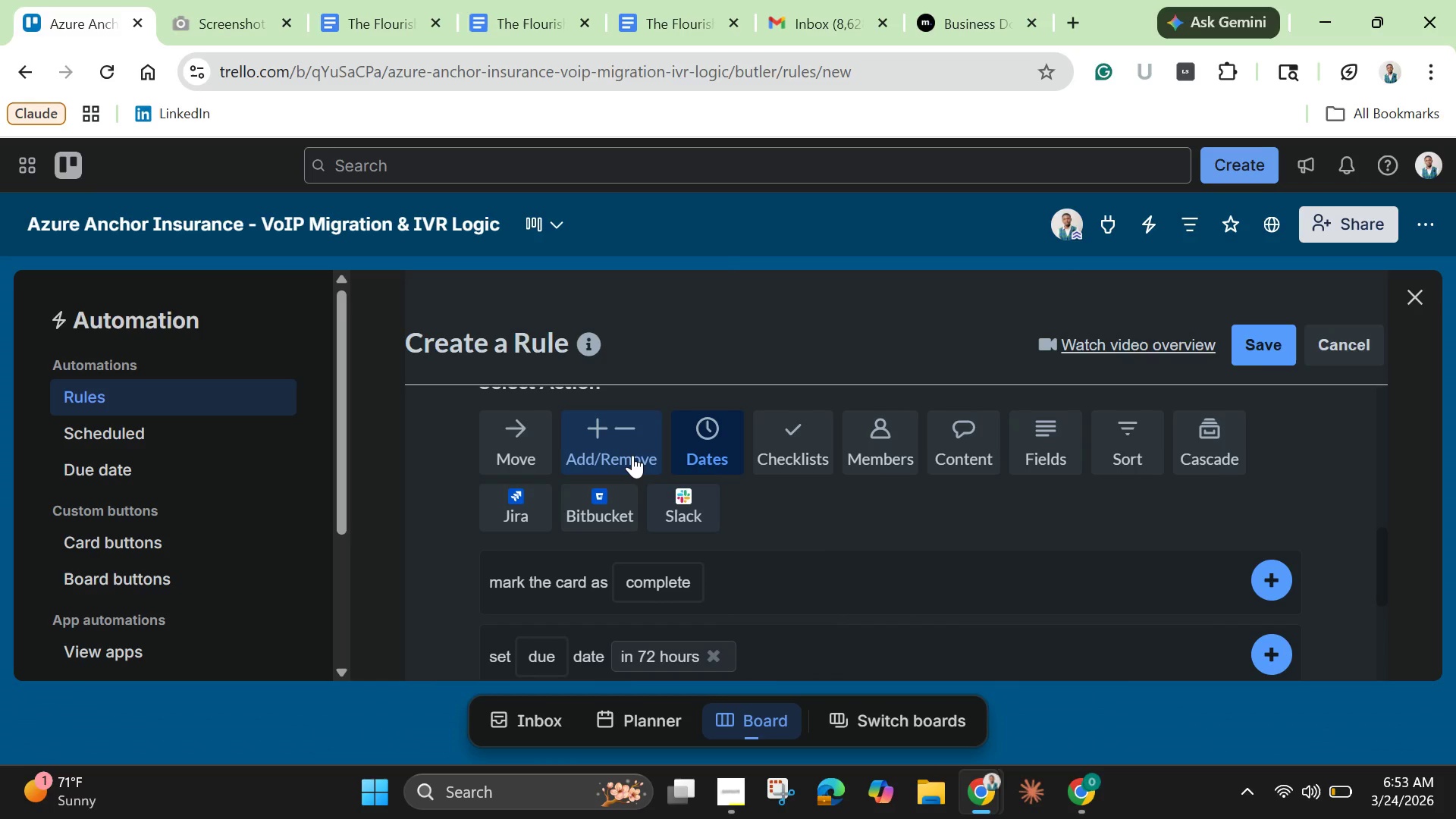 
left_click([631, 454])
 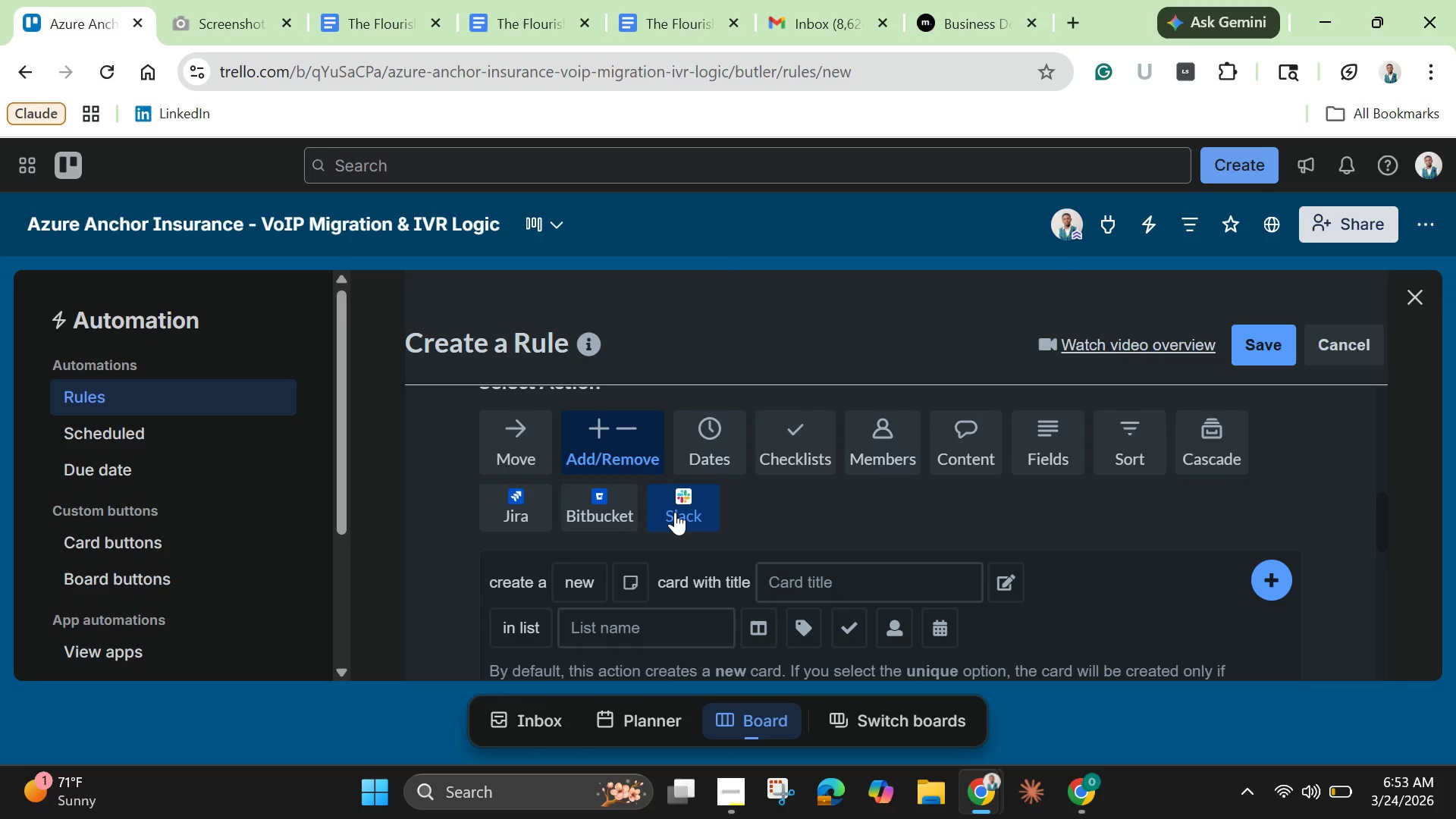 
wait(10.58)
 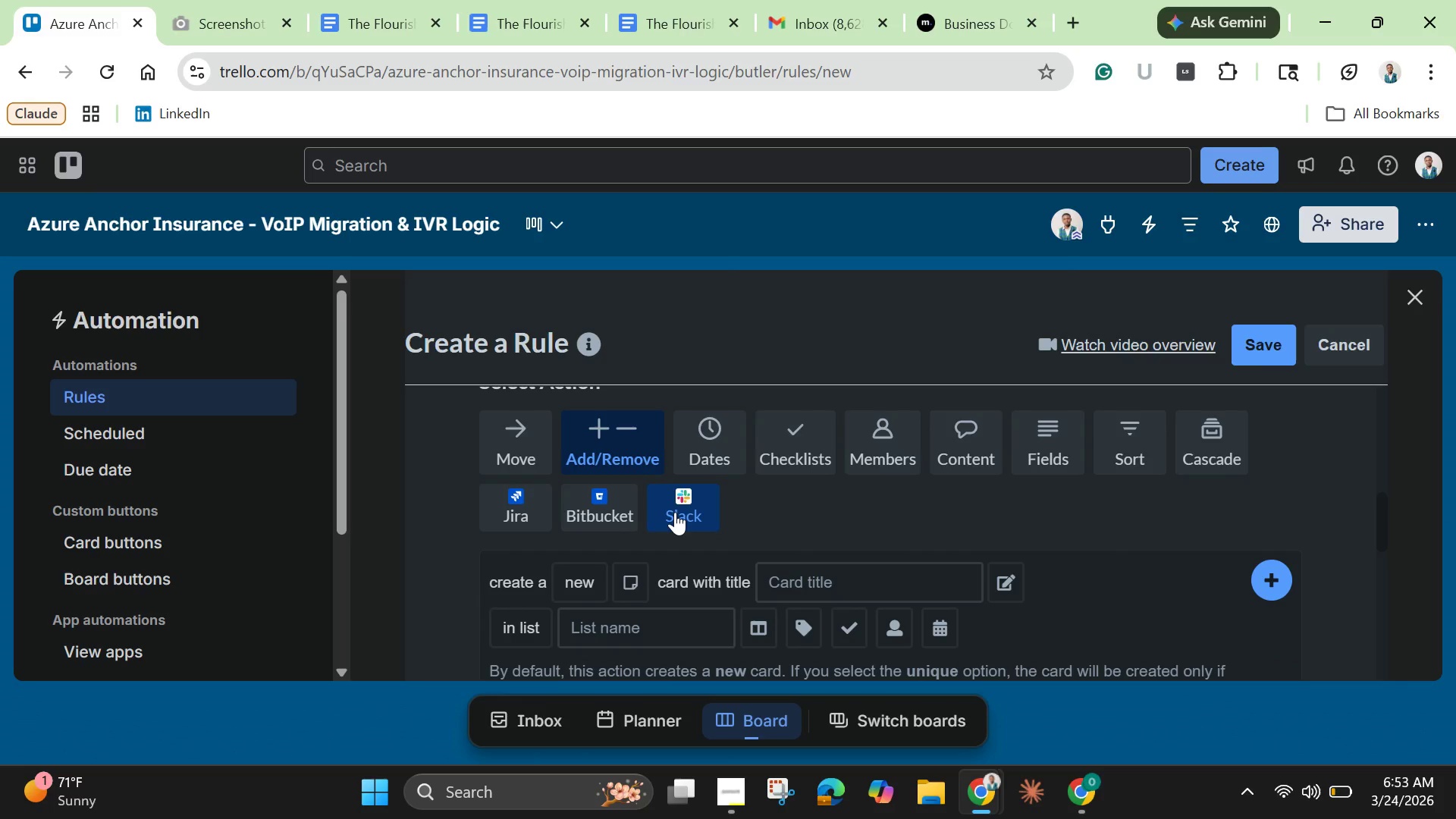 
scroll: coordinate [576, 605], scroll_direction: down, amount: 2.0
 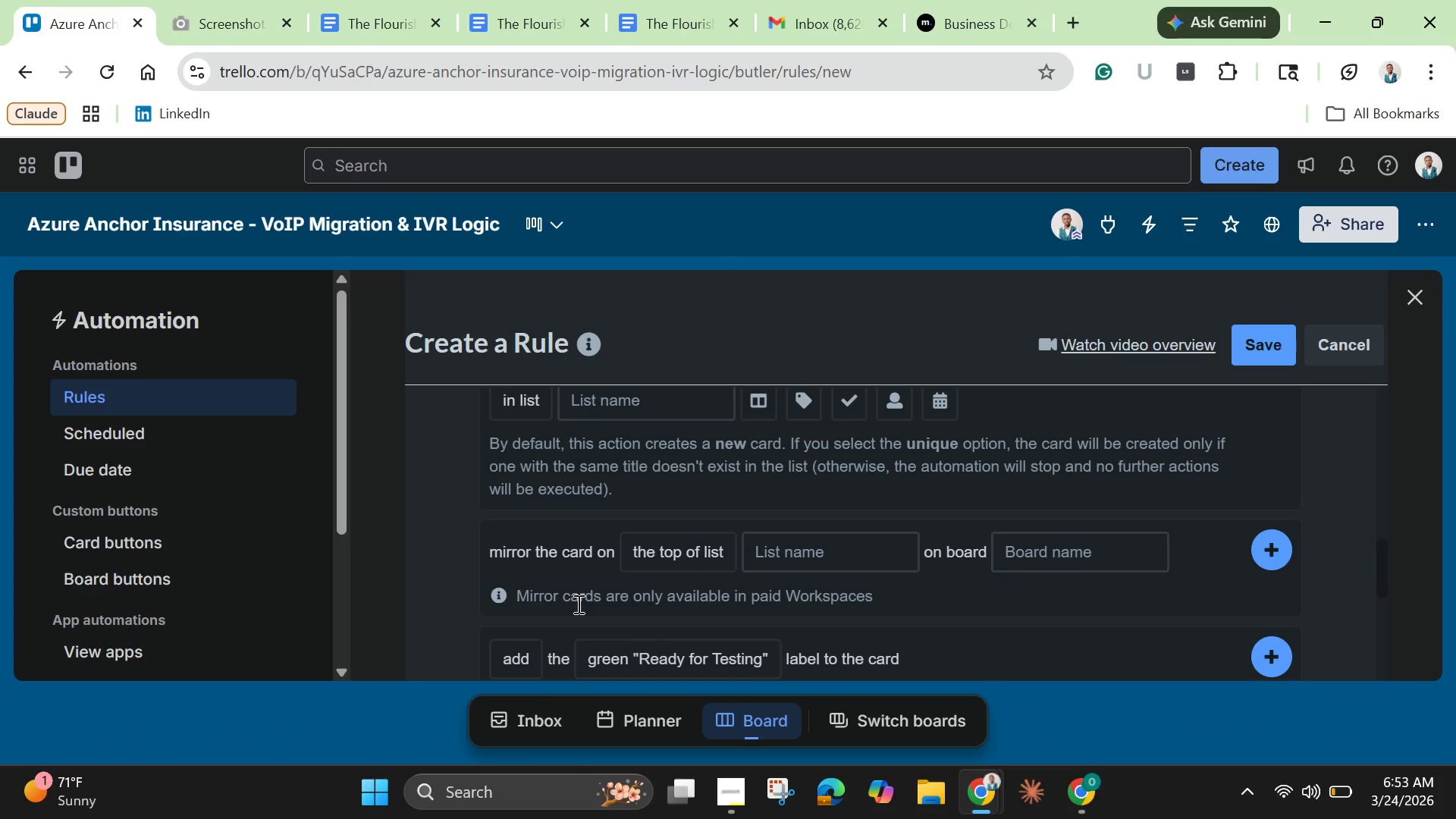 
mouse_move([608, 638])
 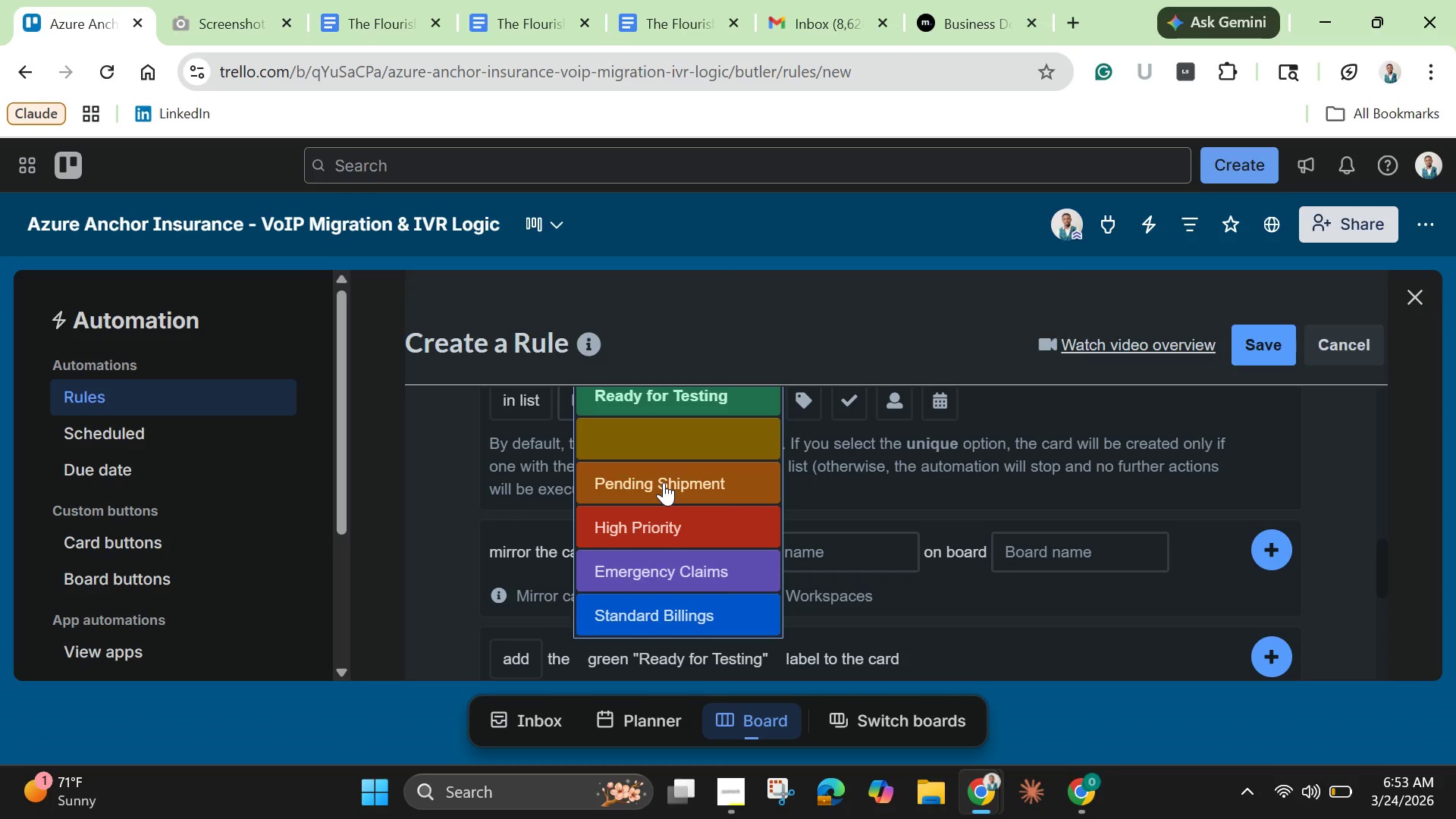 
left_click([664, 482])
 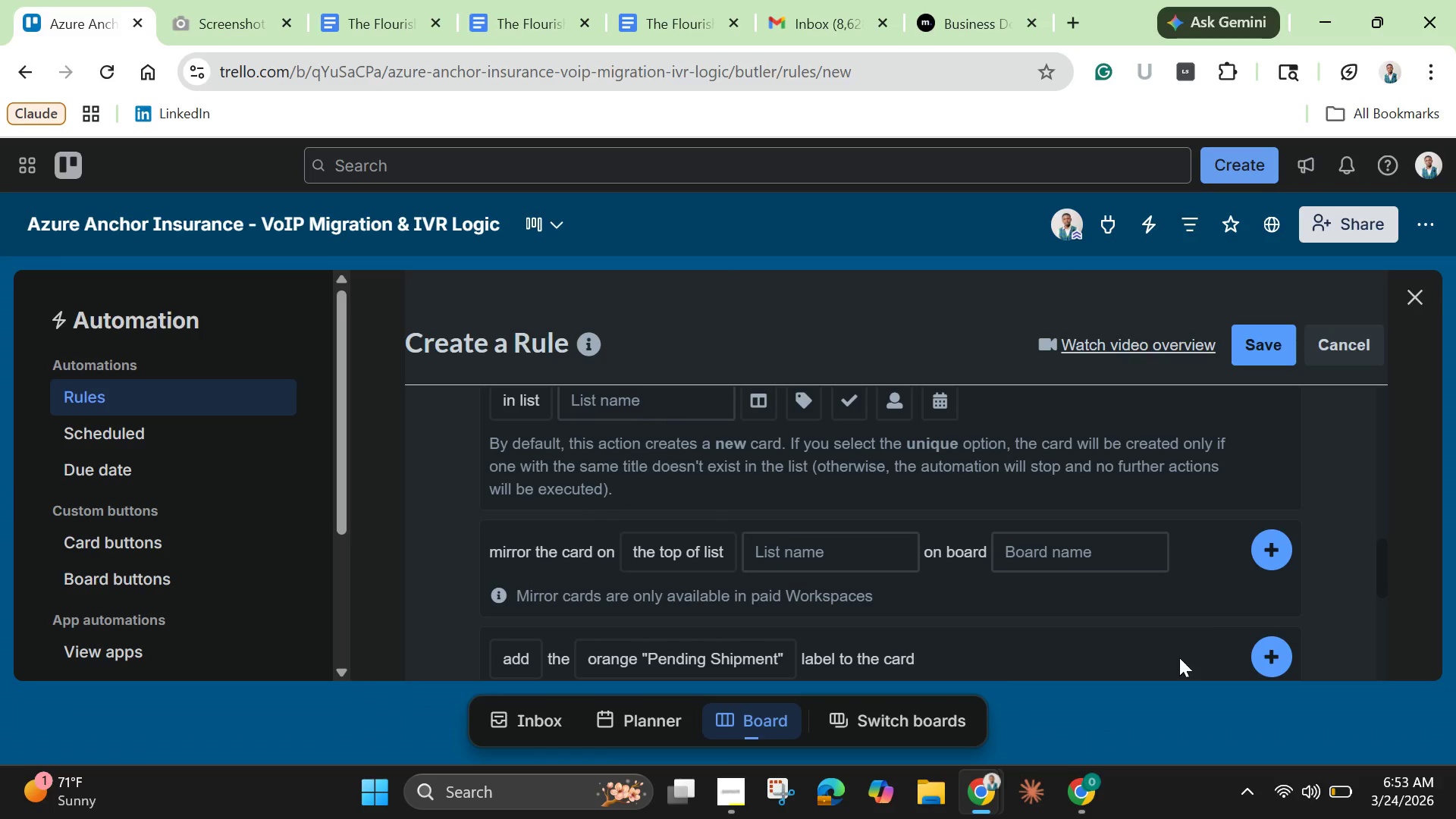 
scroll: coordinate [1225, 595], scroll_direction: down, amount: 1.0
 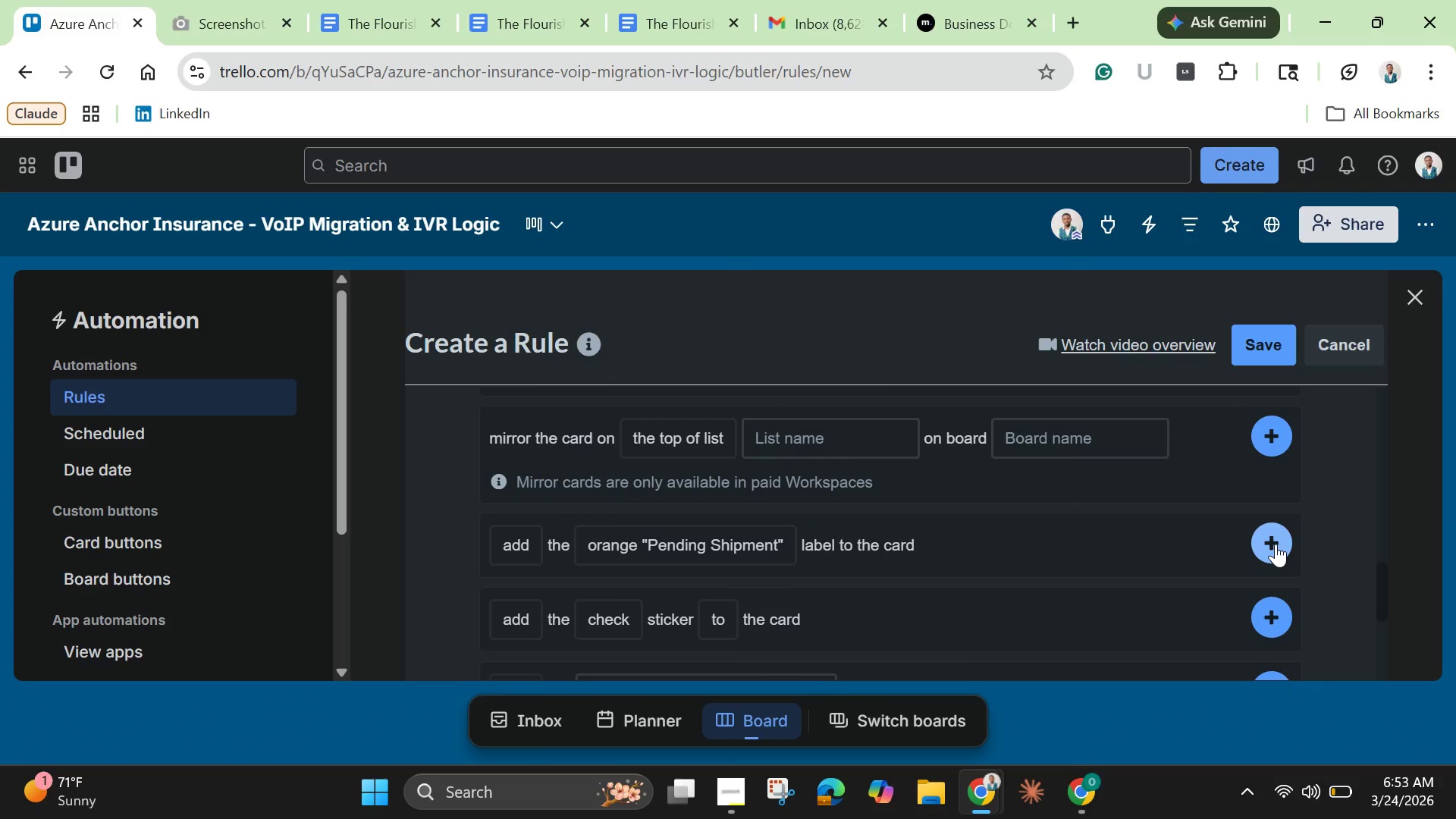 
wait(6.5)
 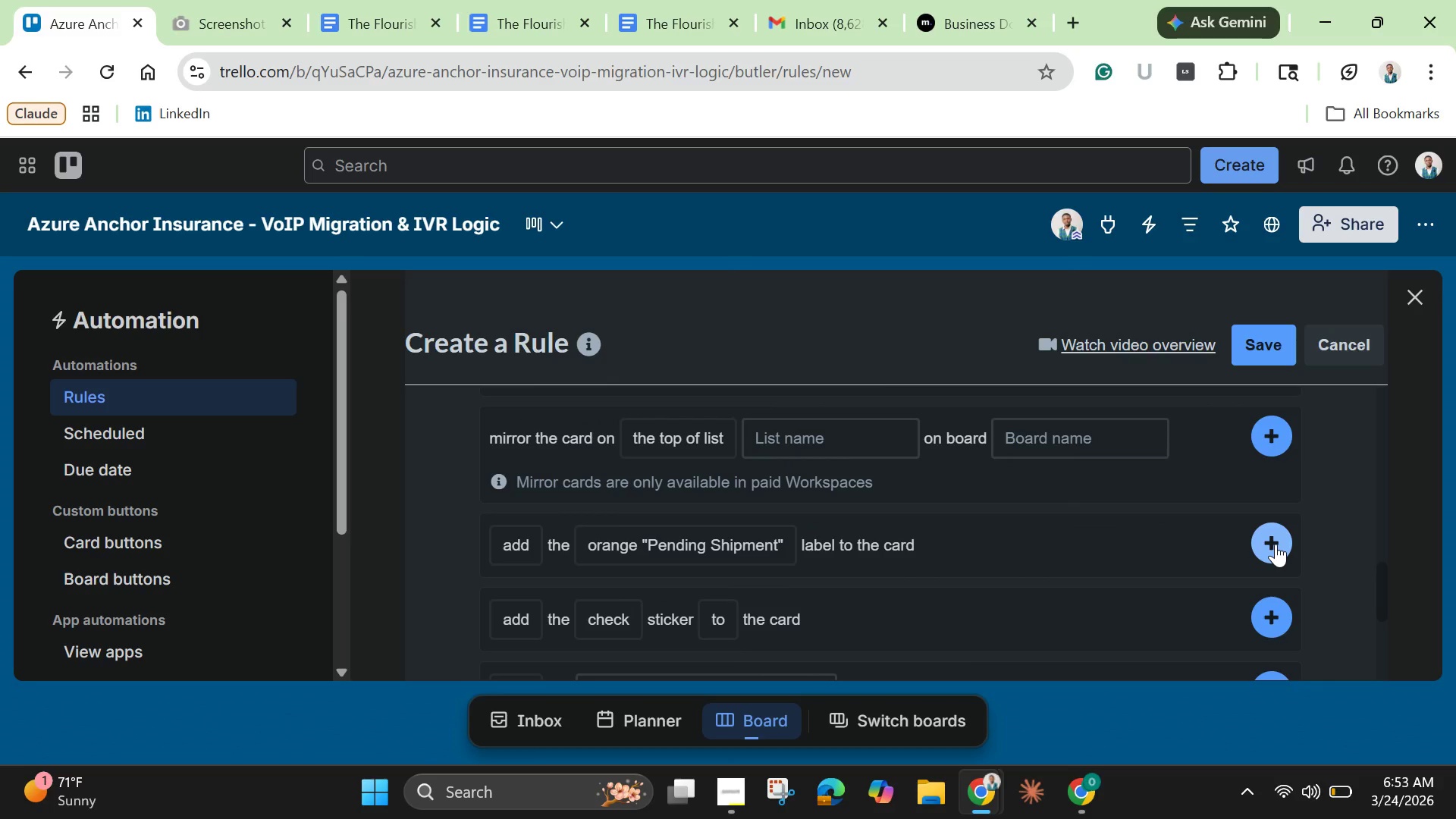 
left_click([1276, 544])
 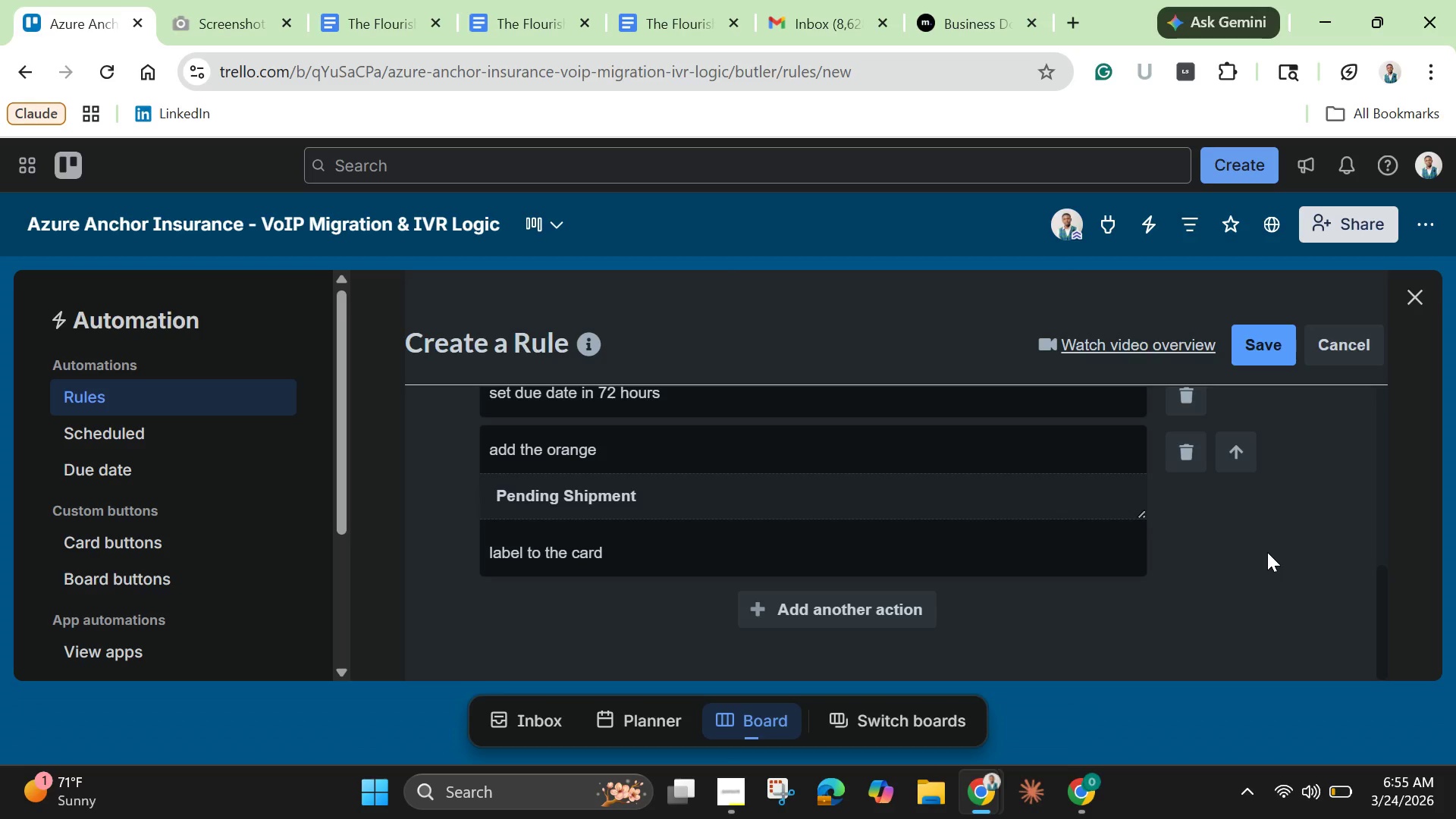 
wait(92.97)
 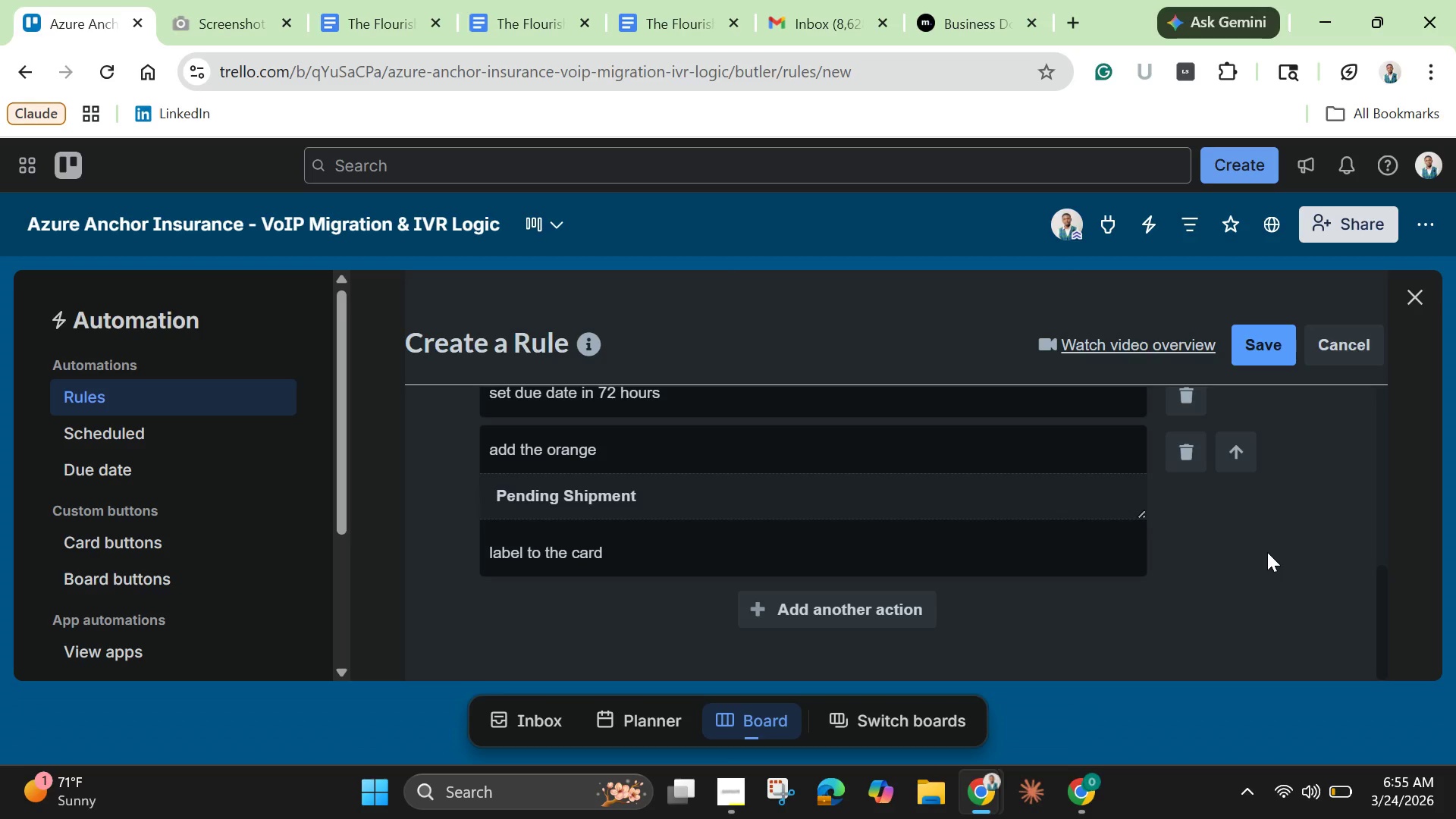 
left_click([1256, 356])
 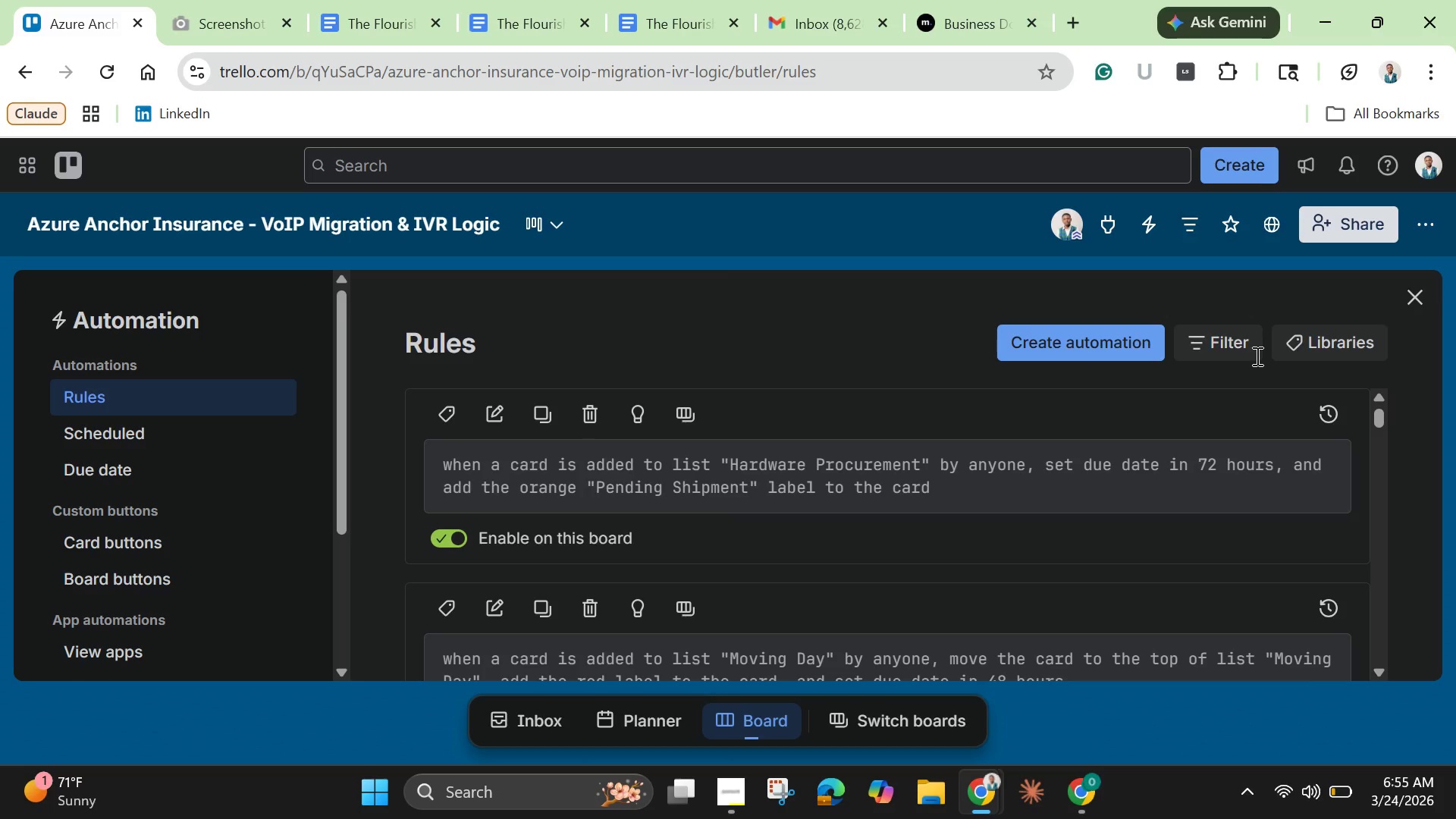 
wait(10.22)
 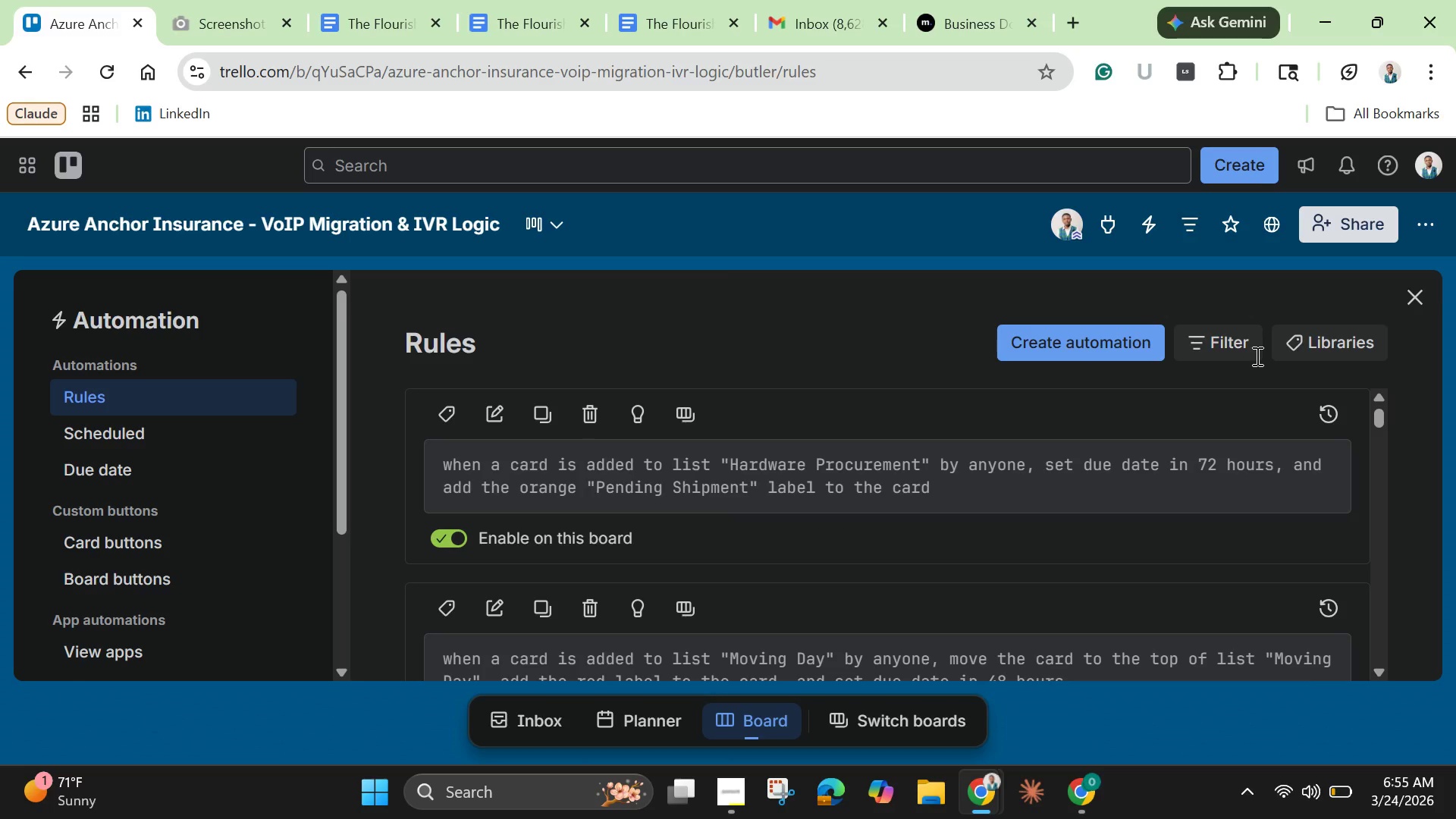 
mouse_move([731, 790])
 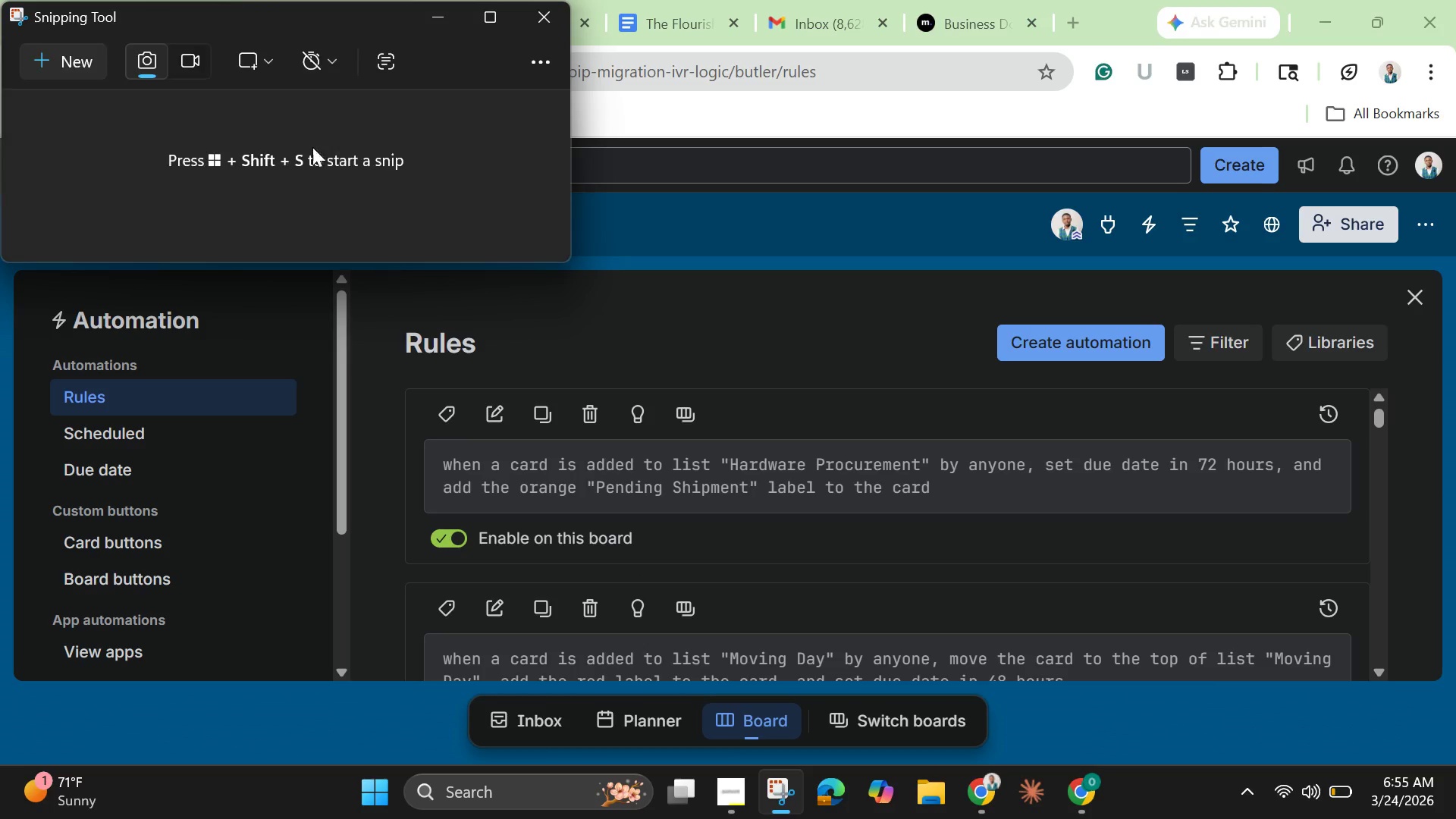 
left_click([71, 70])
 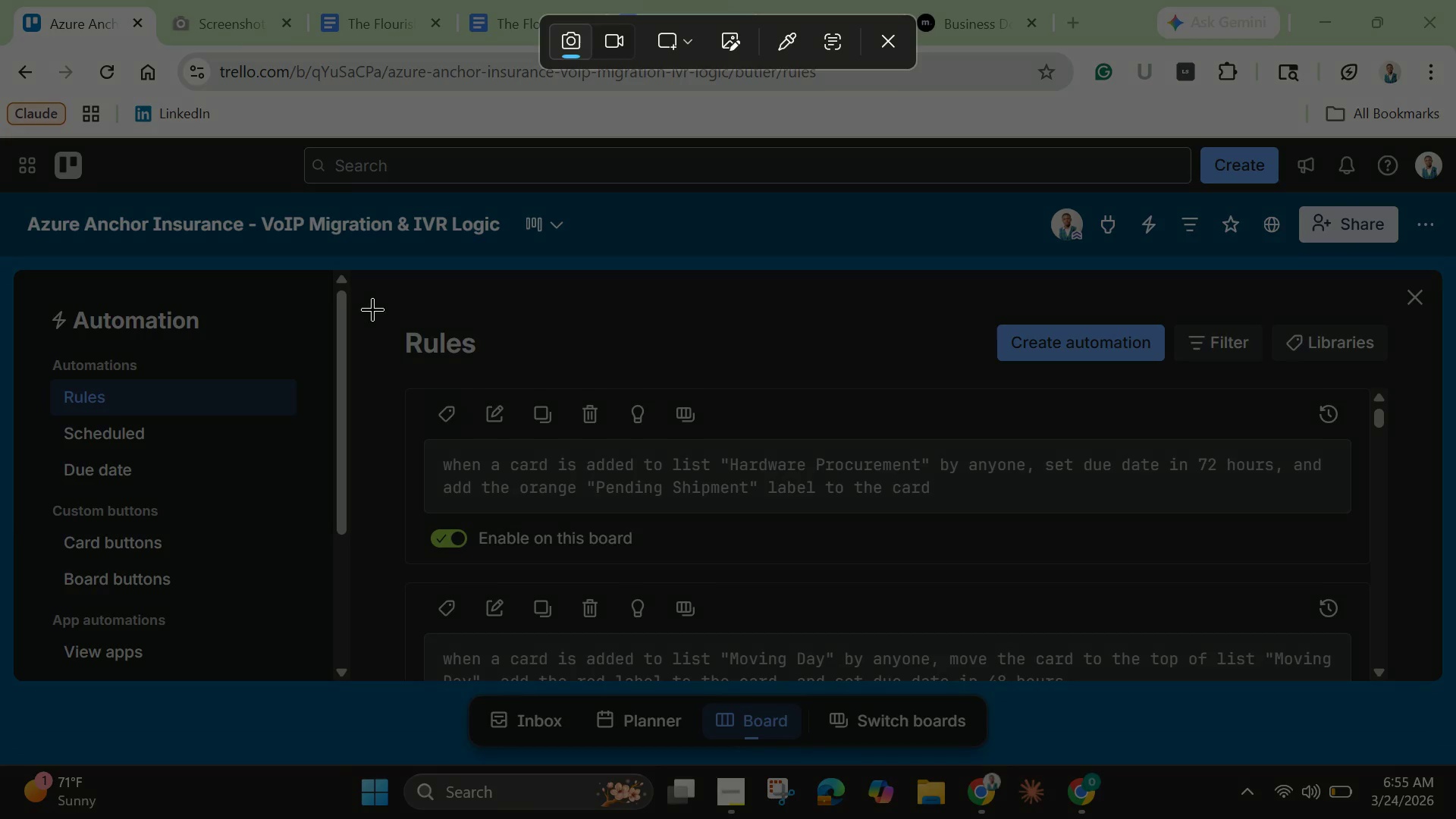 
left_click_drag(start_coordinate=[371, 300], to_coordinate=[1423, 589])
 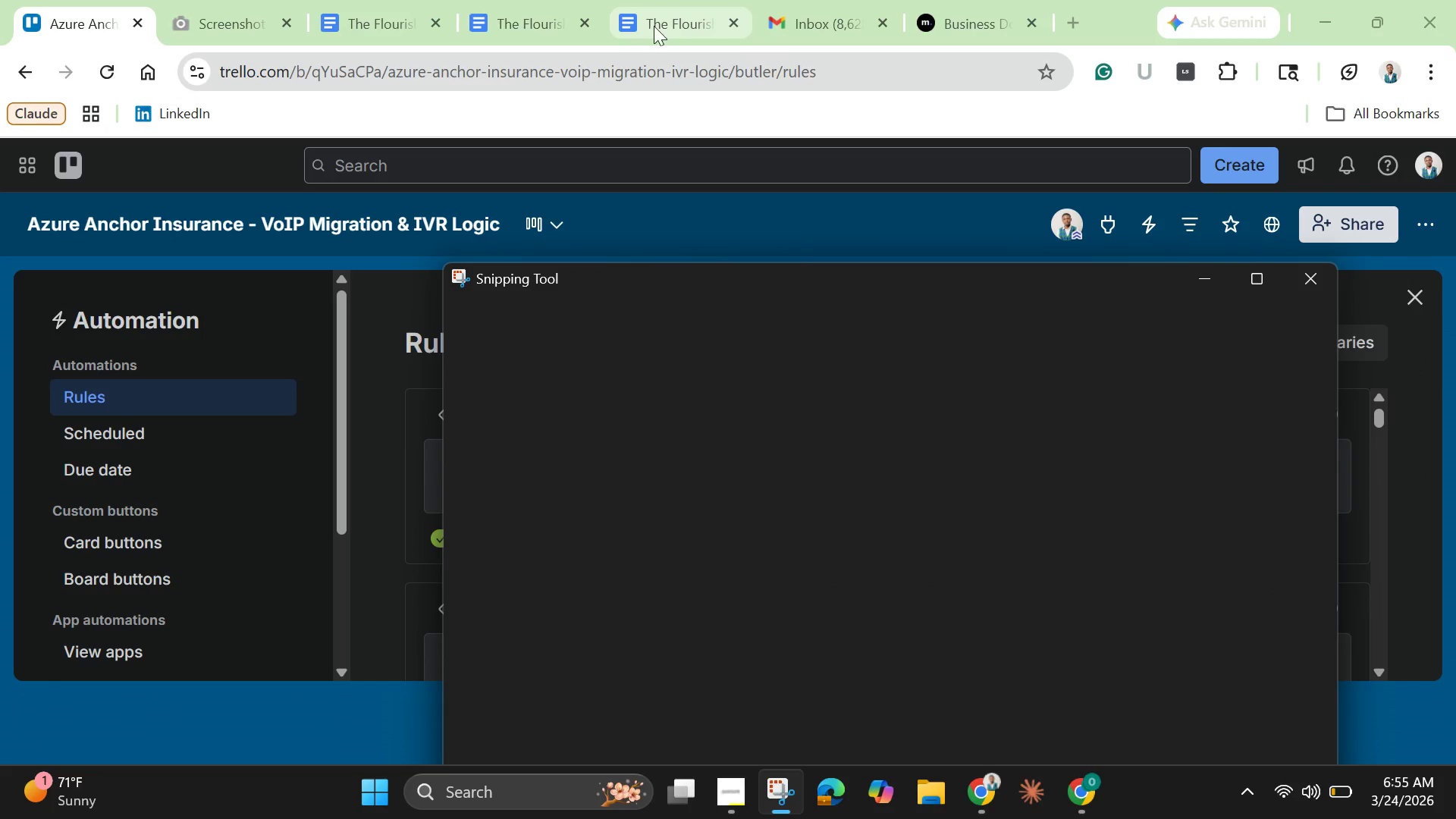 
left_click([677, 23])
 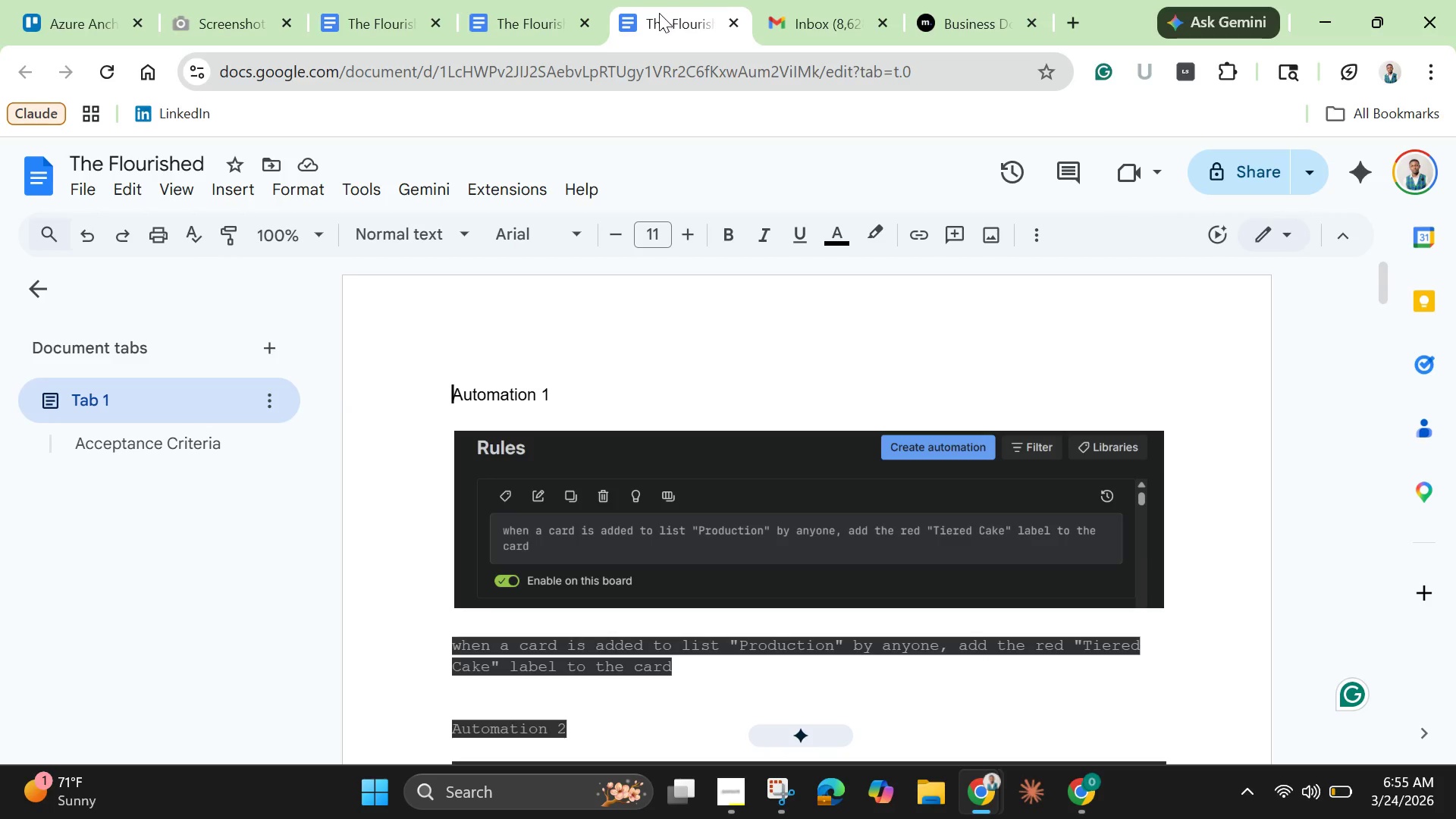 
left_click([537, 15])
 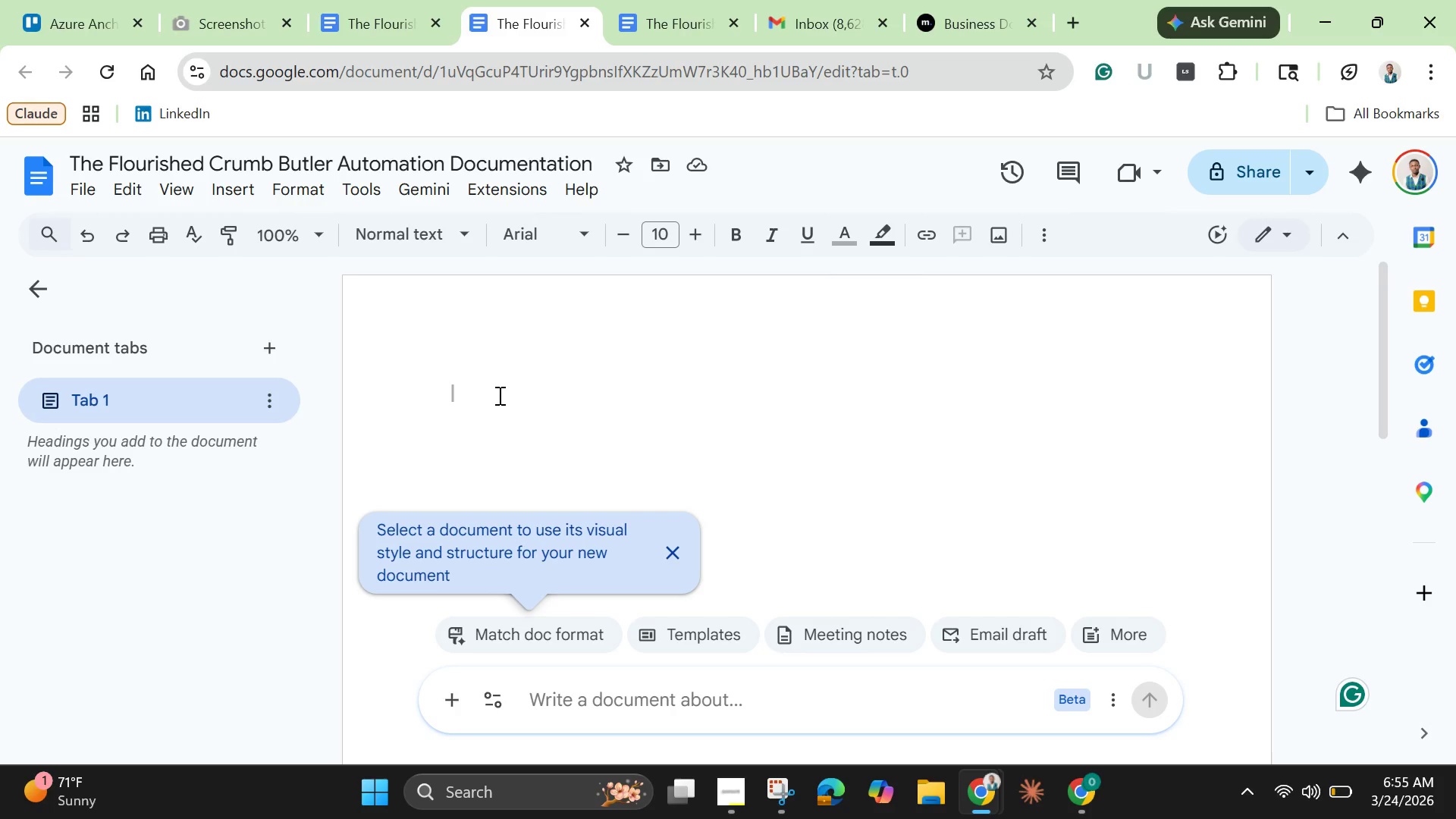 
wait(5.36)
 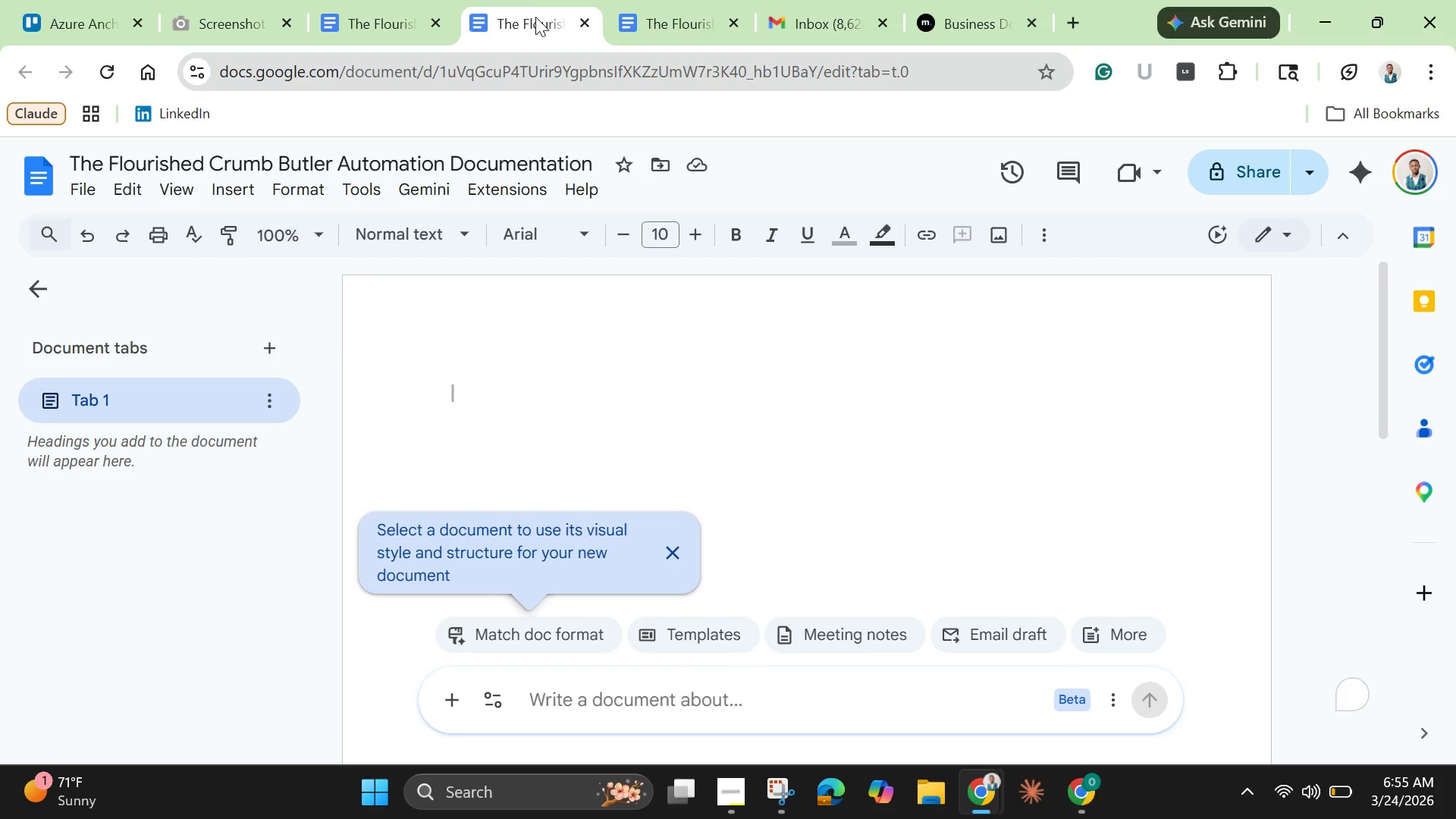 
key(Control+V)
 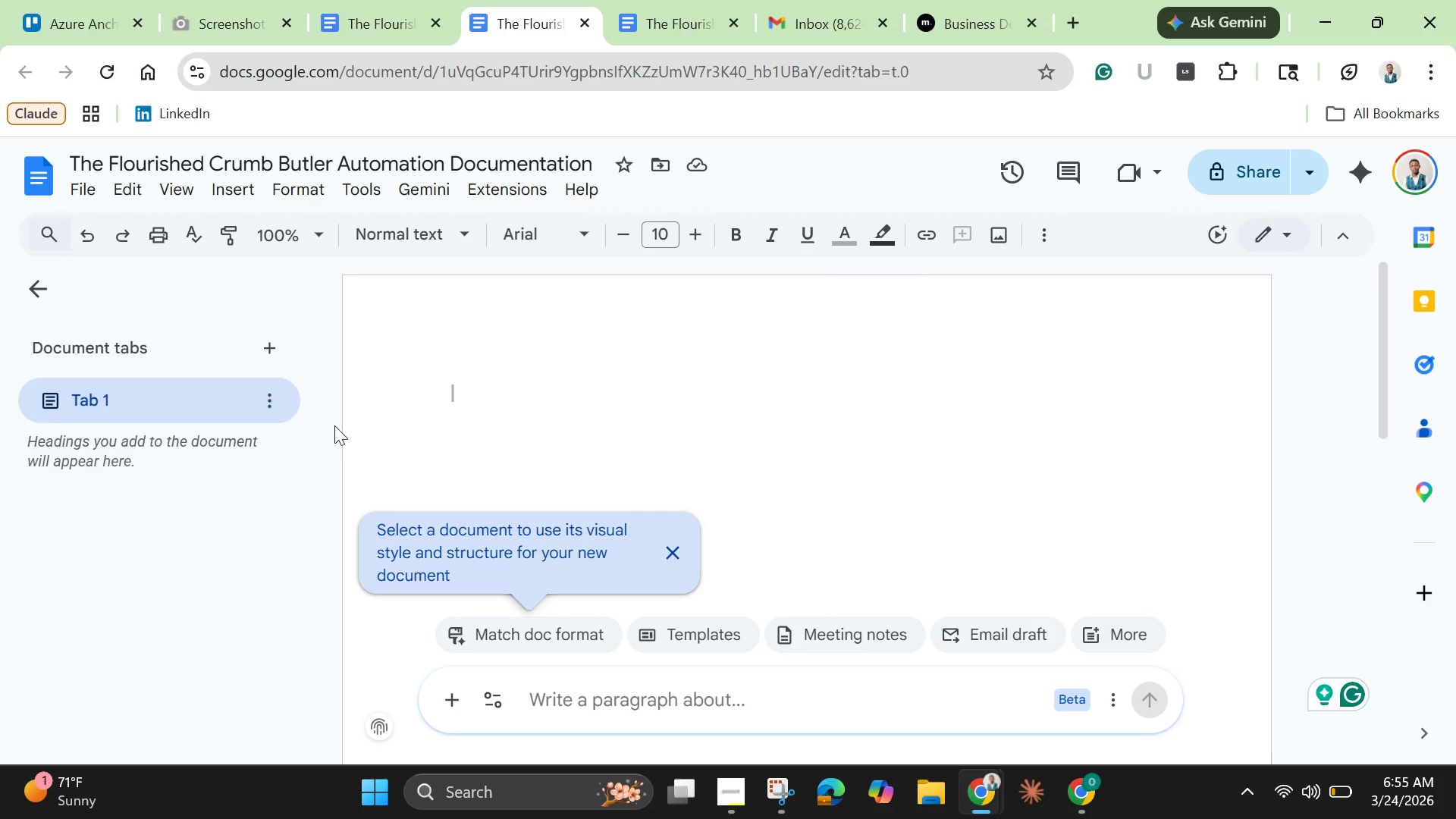 
wait(5.06)
 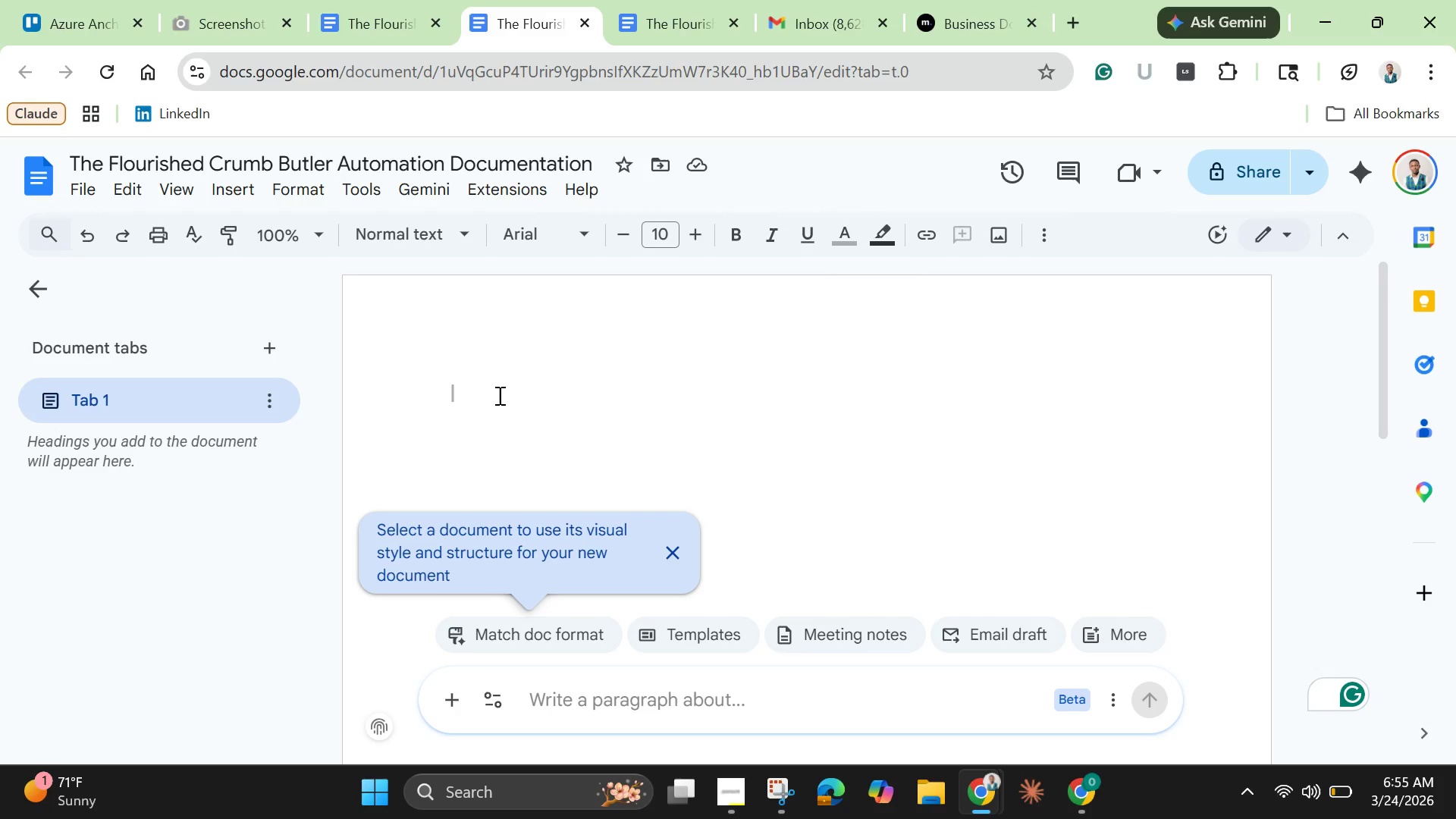 
left_click([677, 554])
 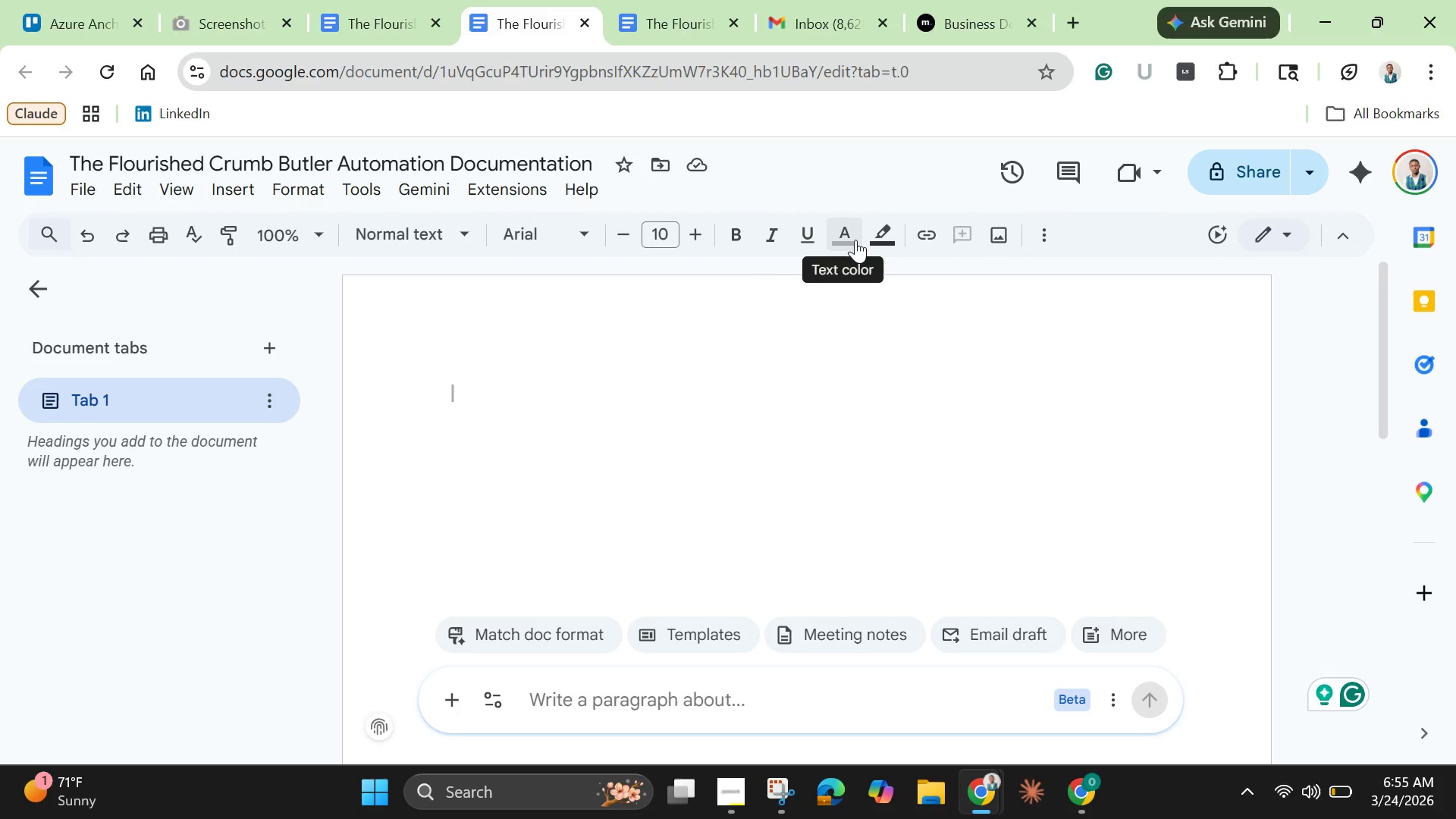 
left_click([872, 236])
 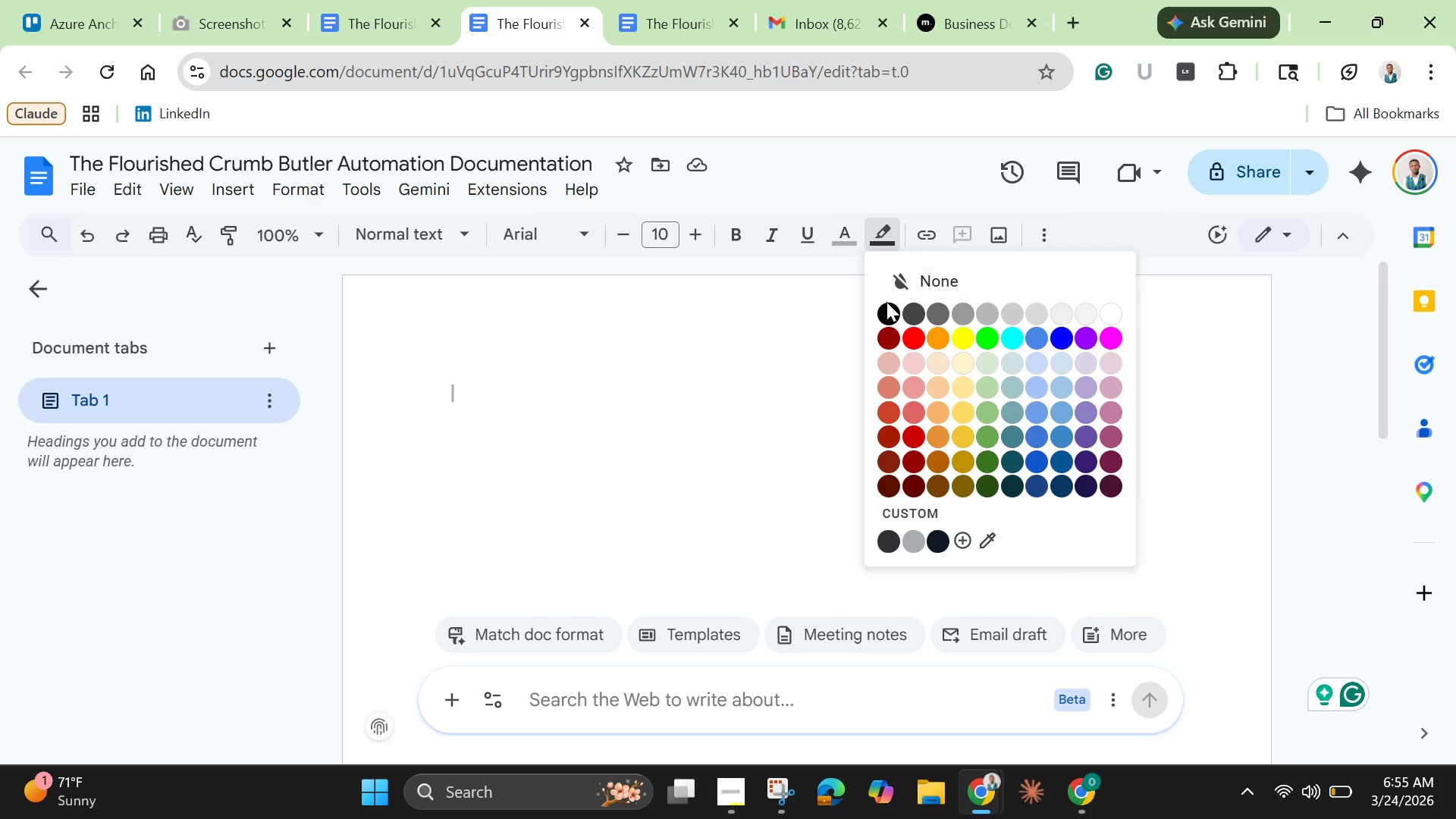 
left_click([886, 306])
 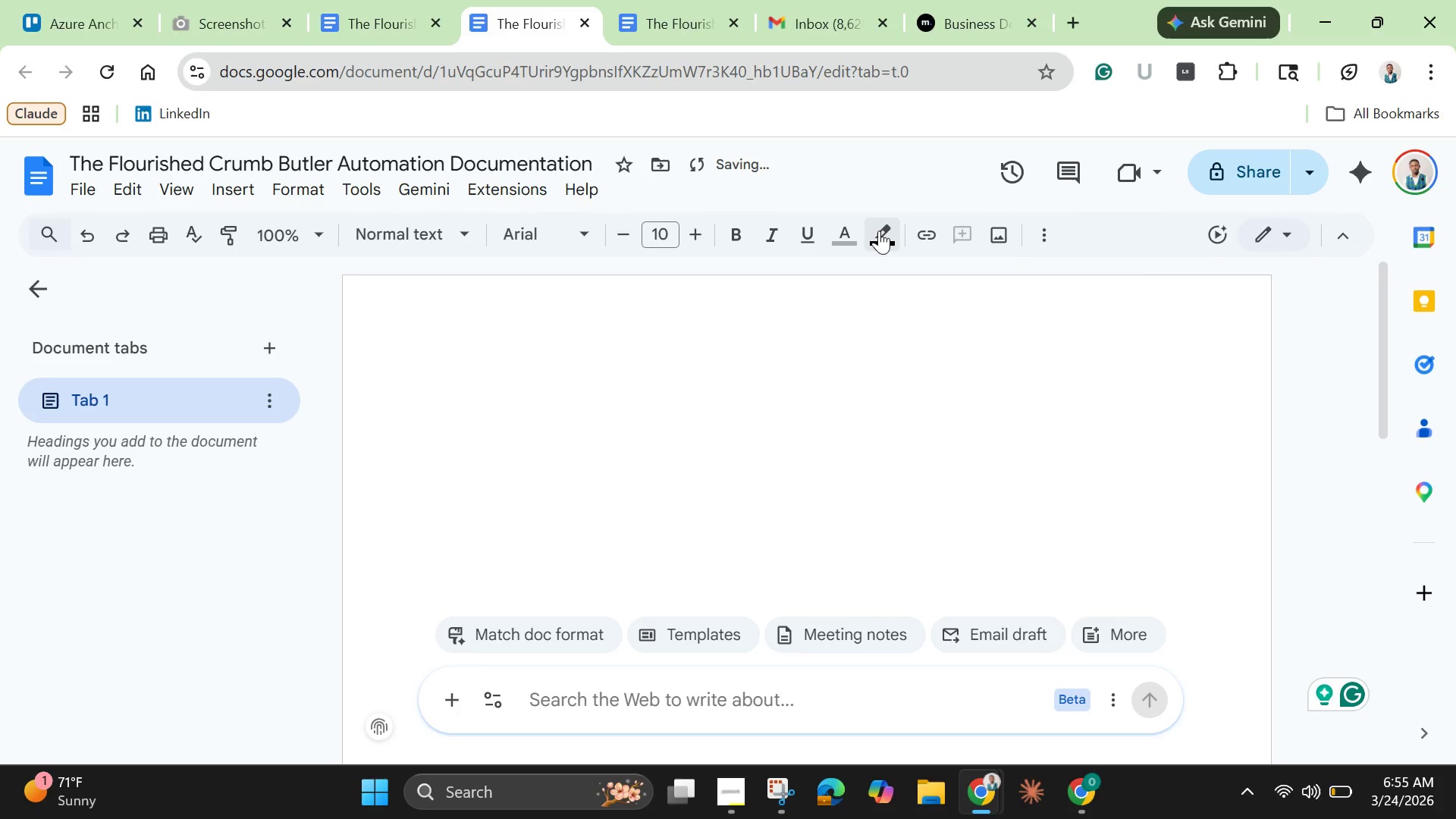 
left_click([879, 231])
 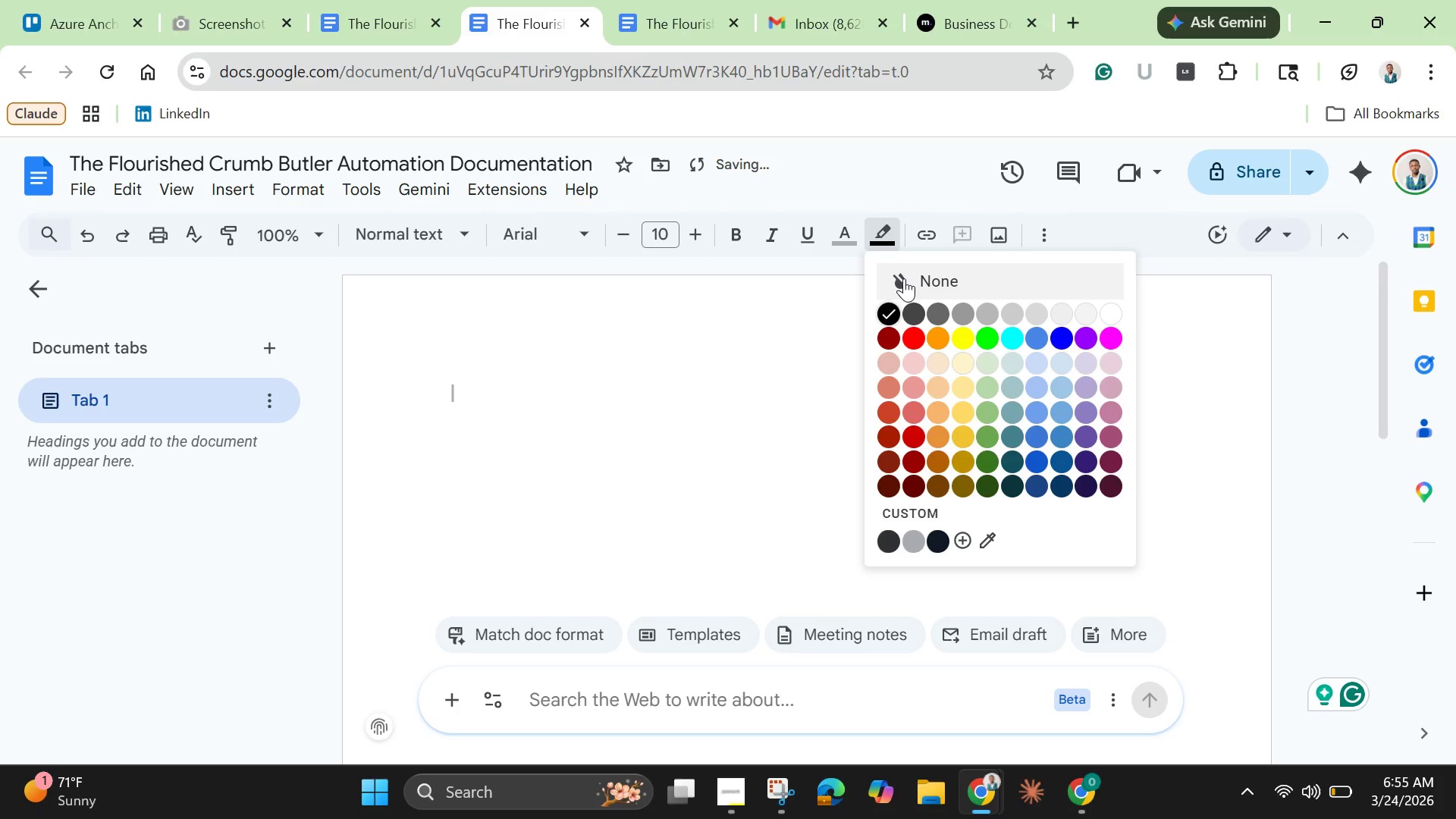 
left_click([904, 278])
 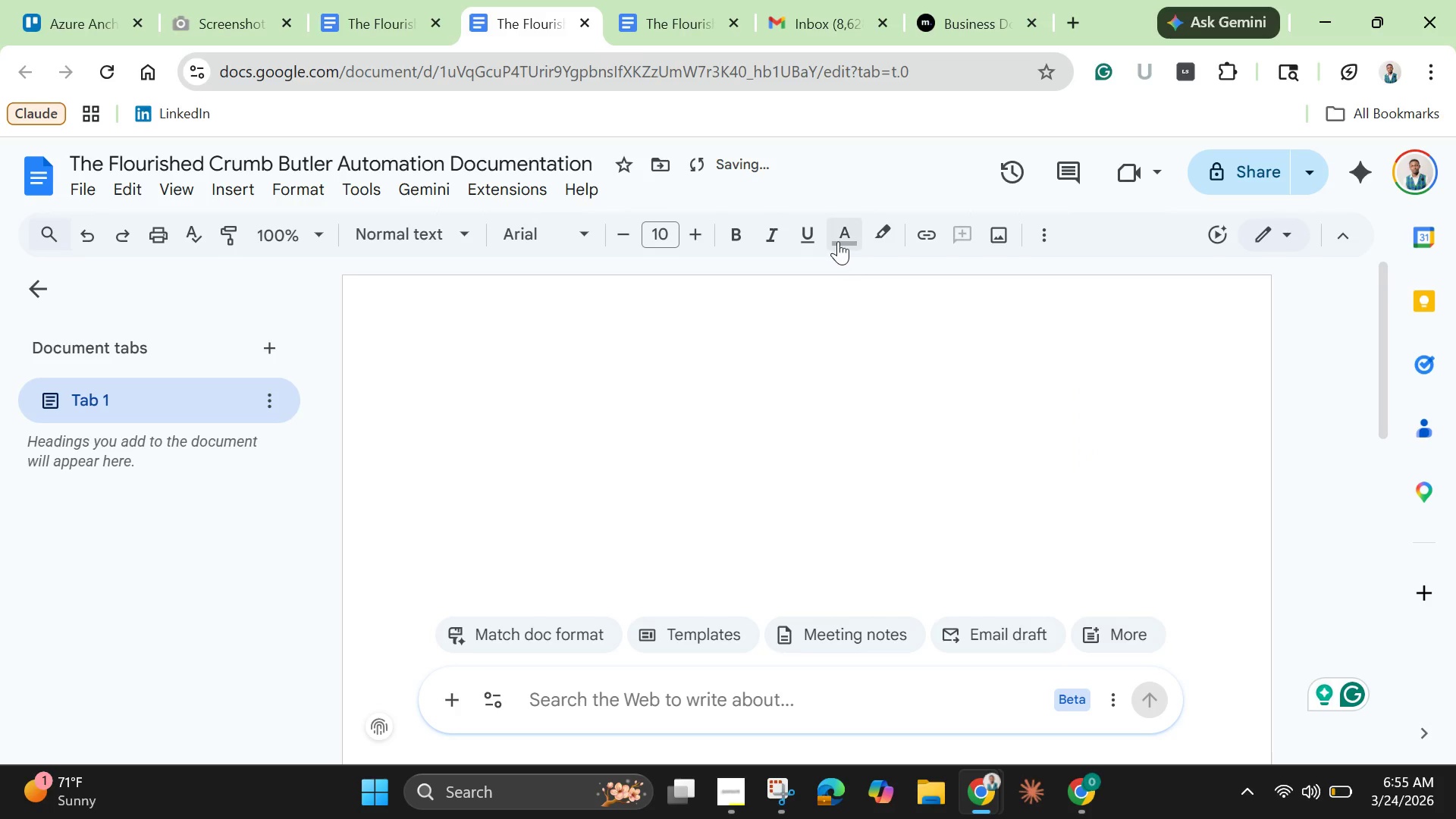 
left_click([838, 240])
 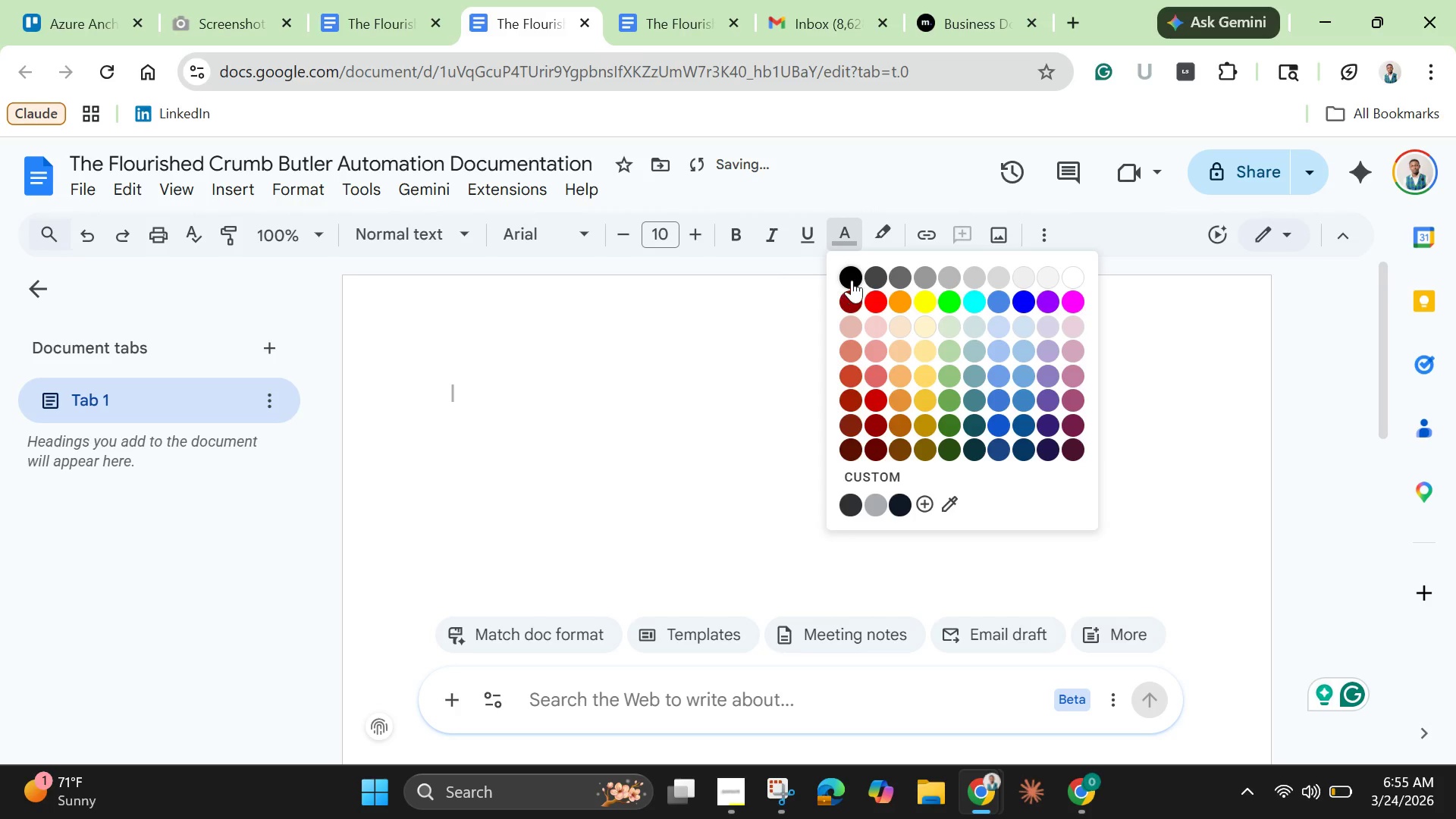 
left_click([852, 275])
 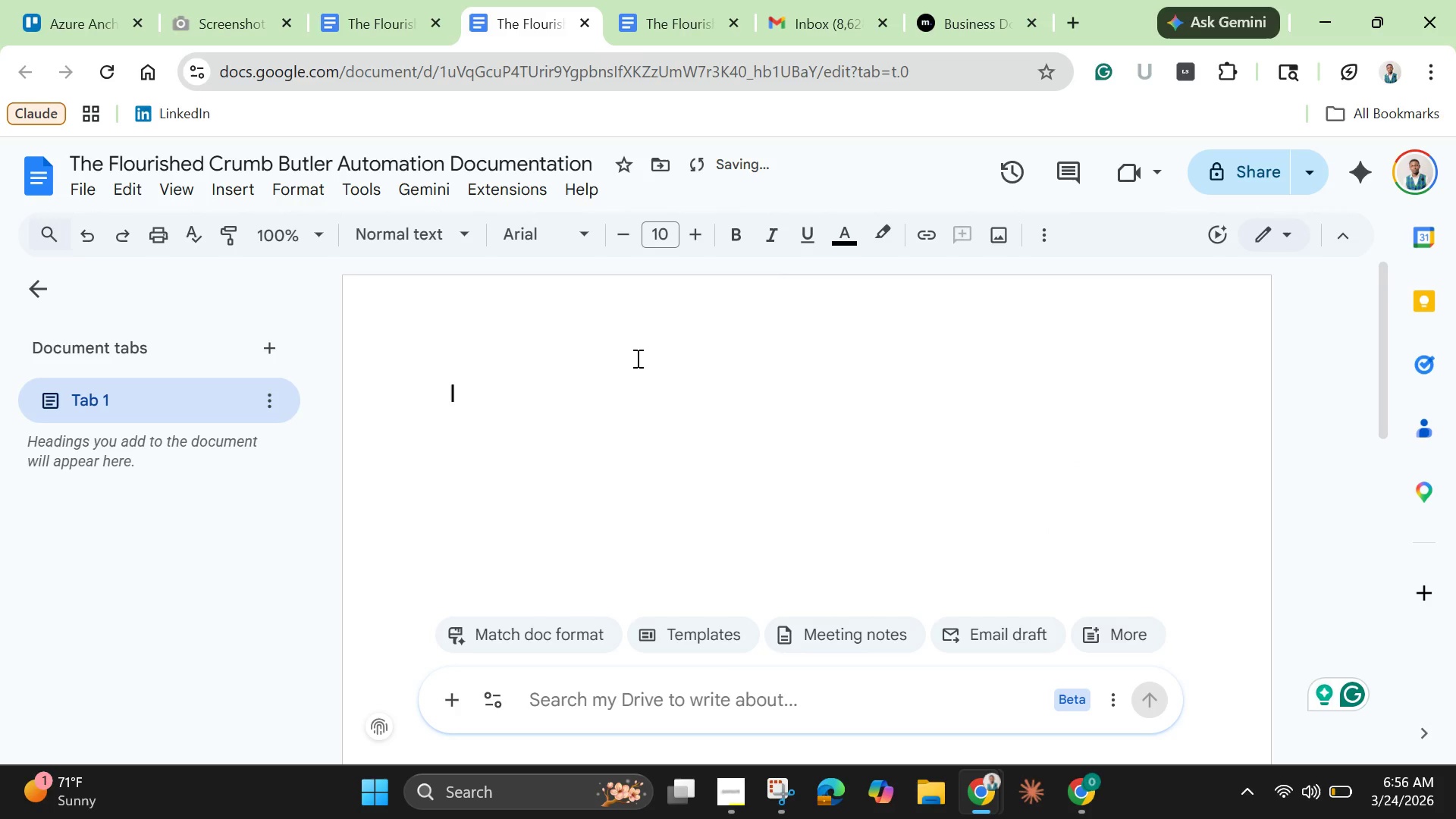 
hold_key(key=ControlLeft, duration=0.8)
 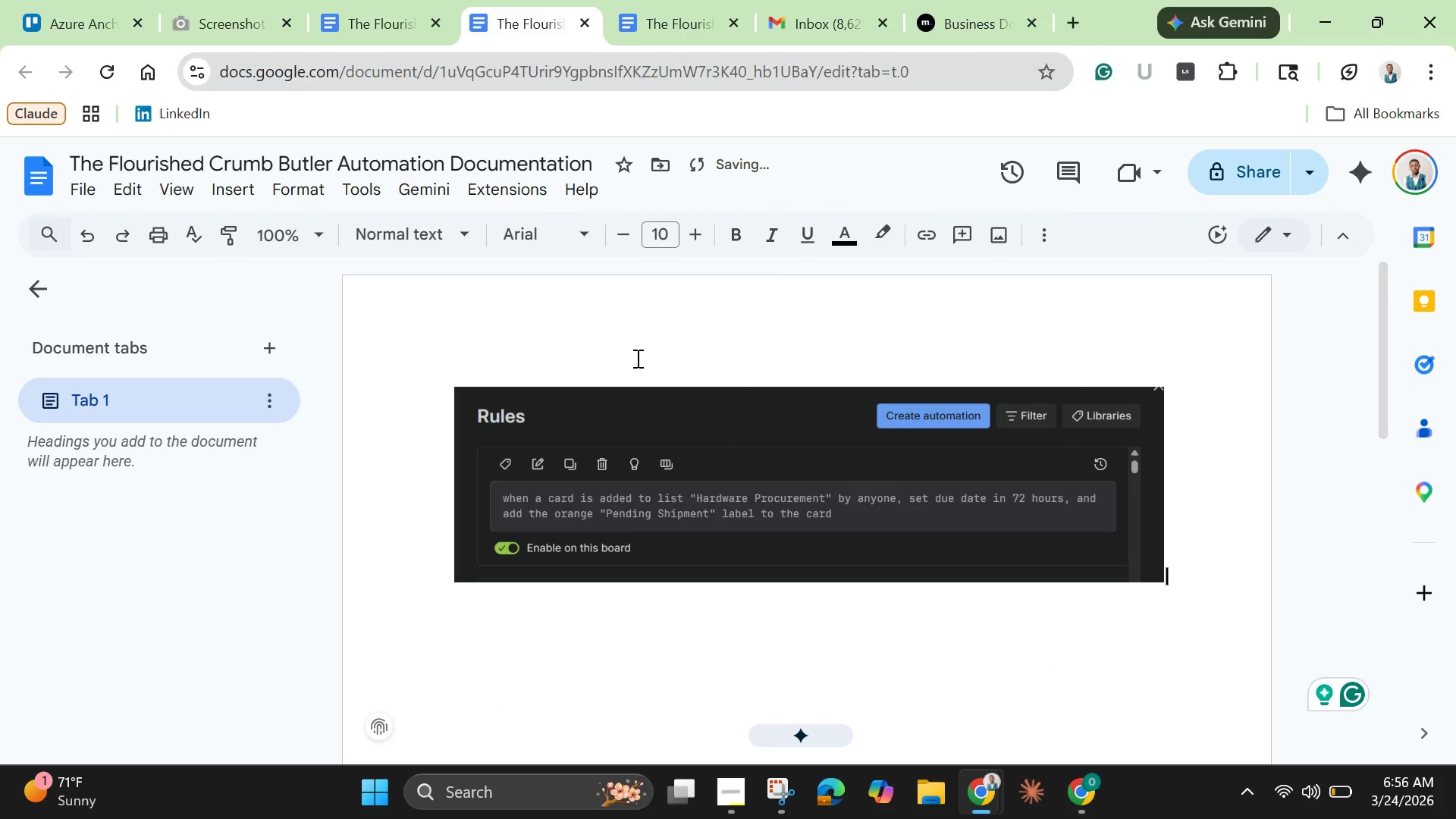 
hold_key(key=V, duration=0.34)
 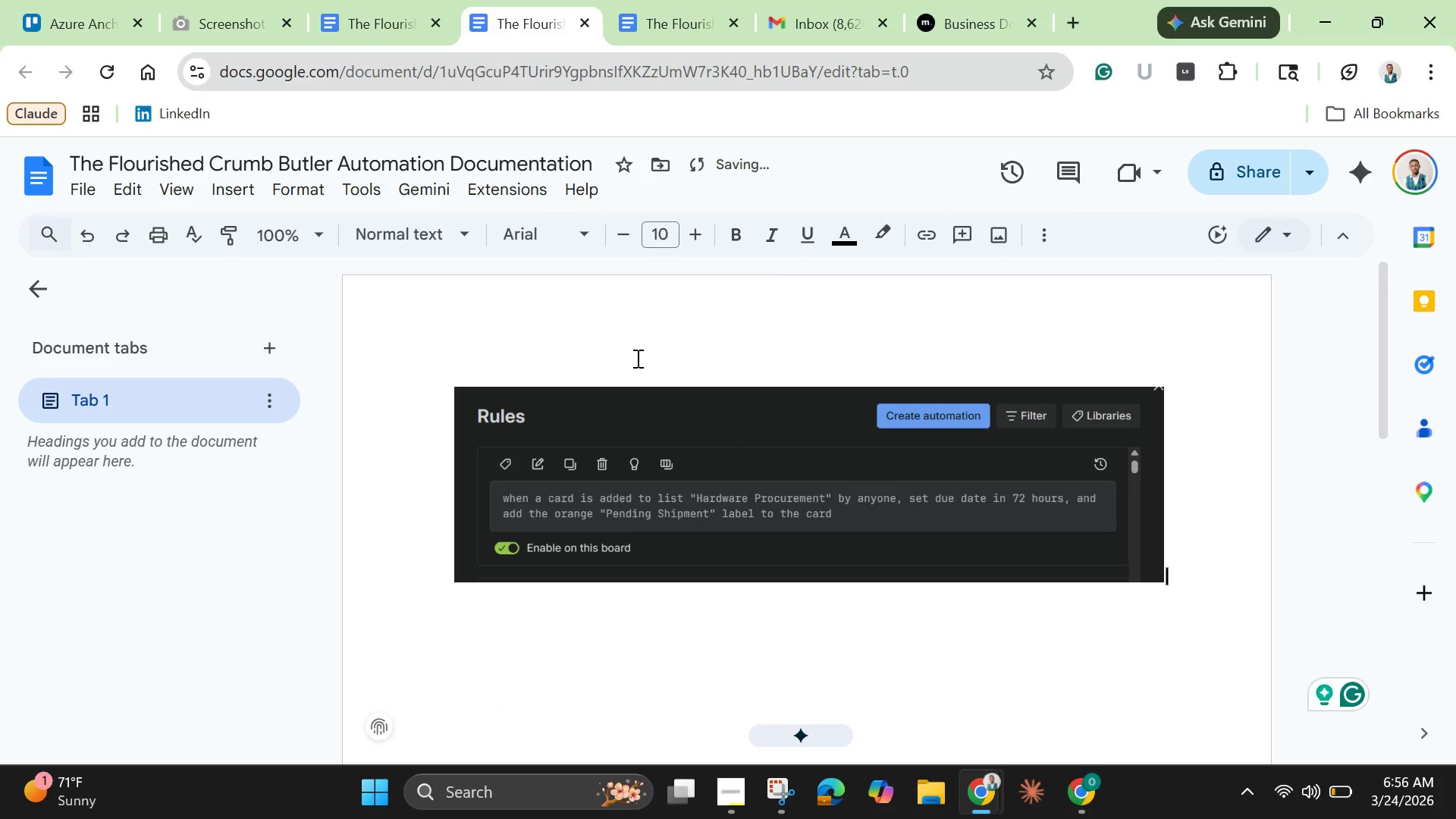 
key(Enter)
 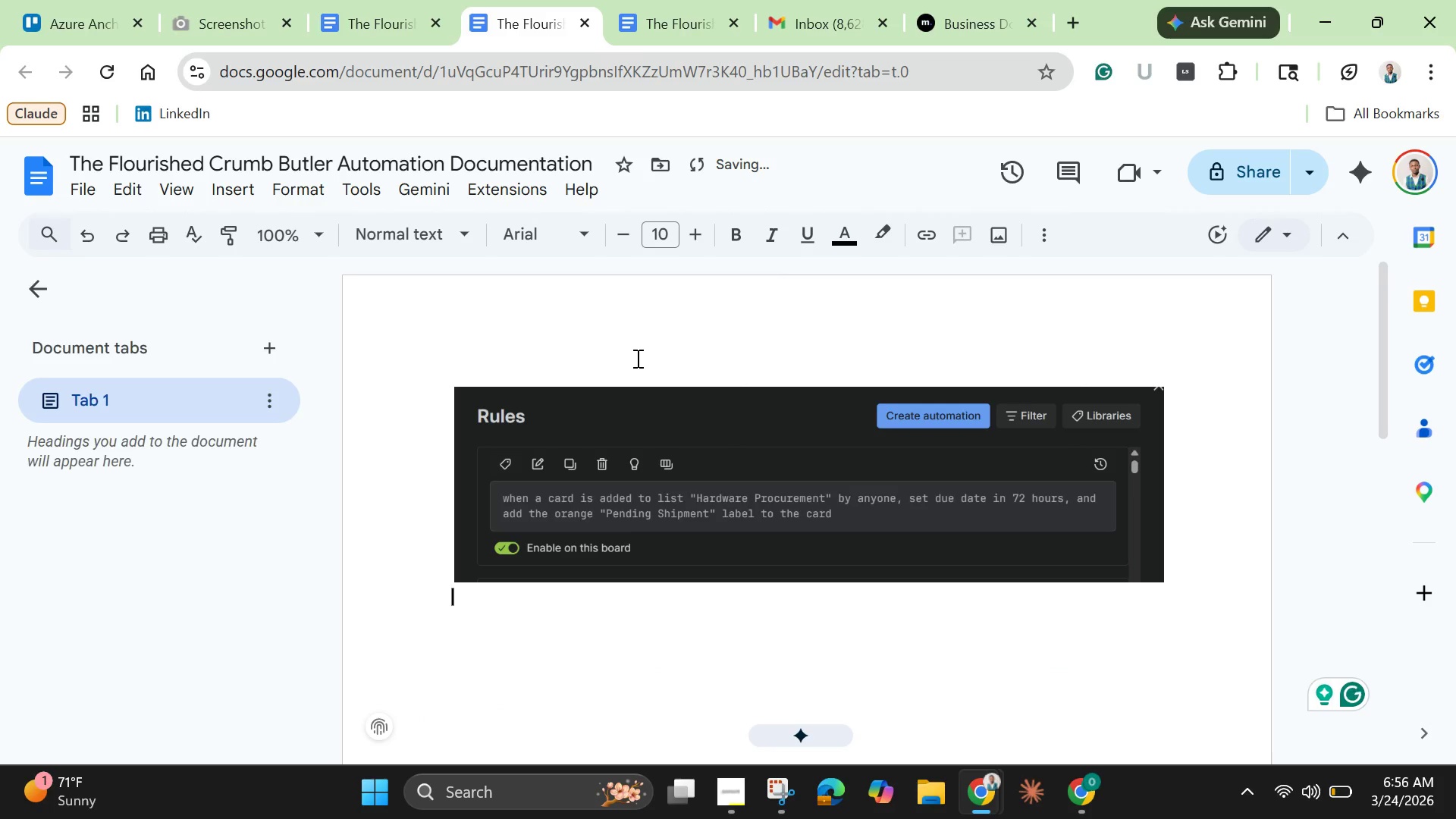 
key(Enter)
 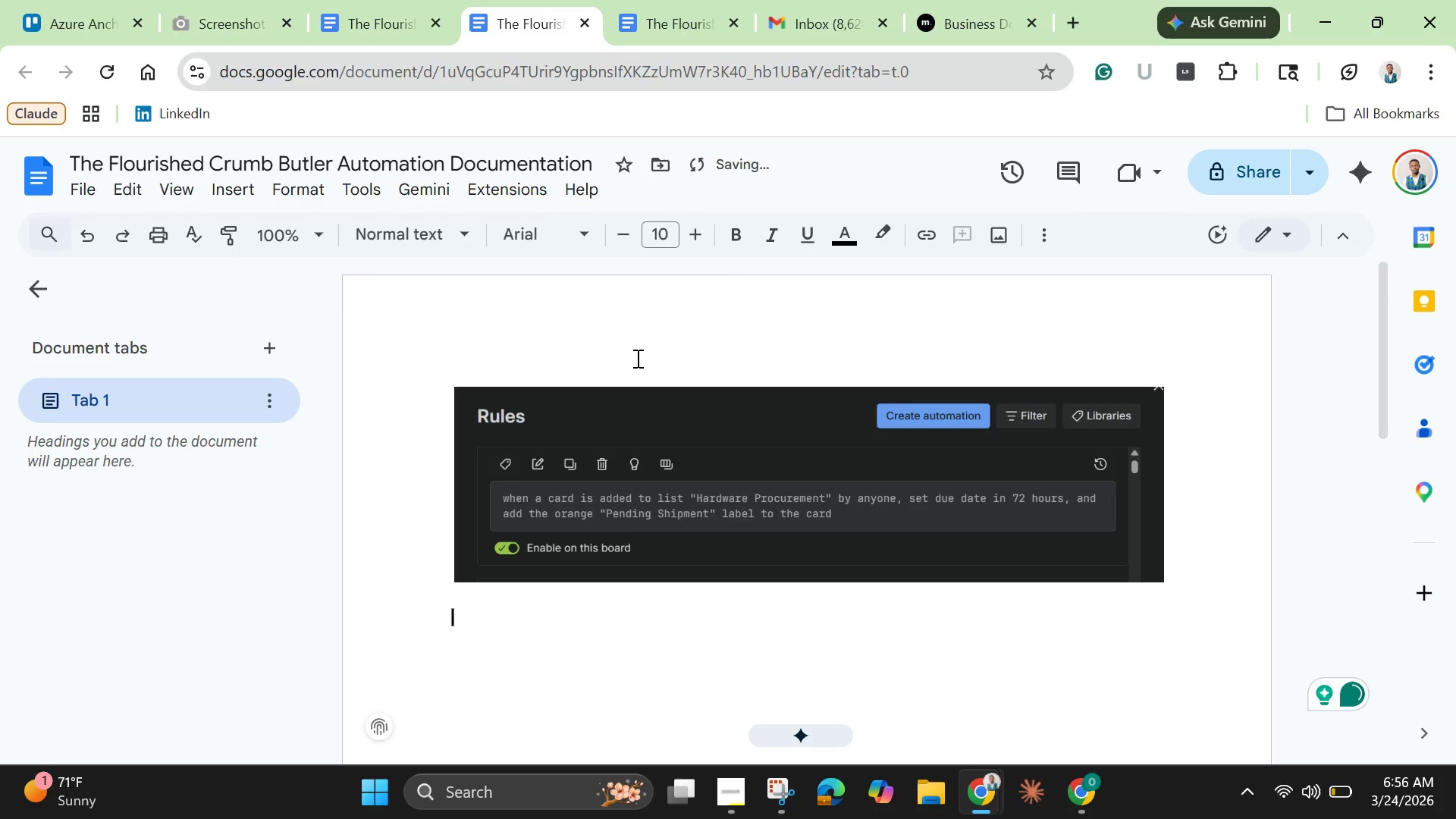 
key(Enter)
 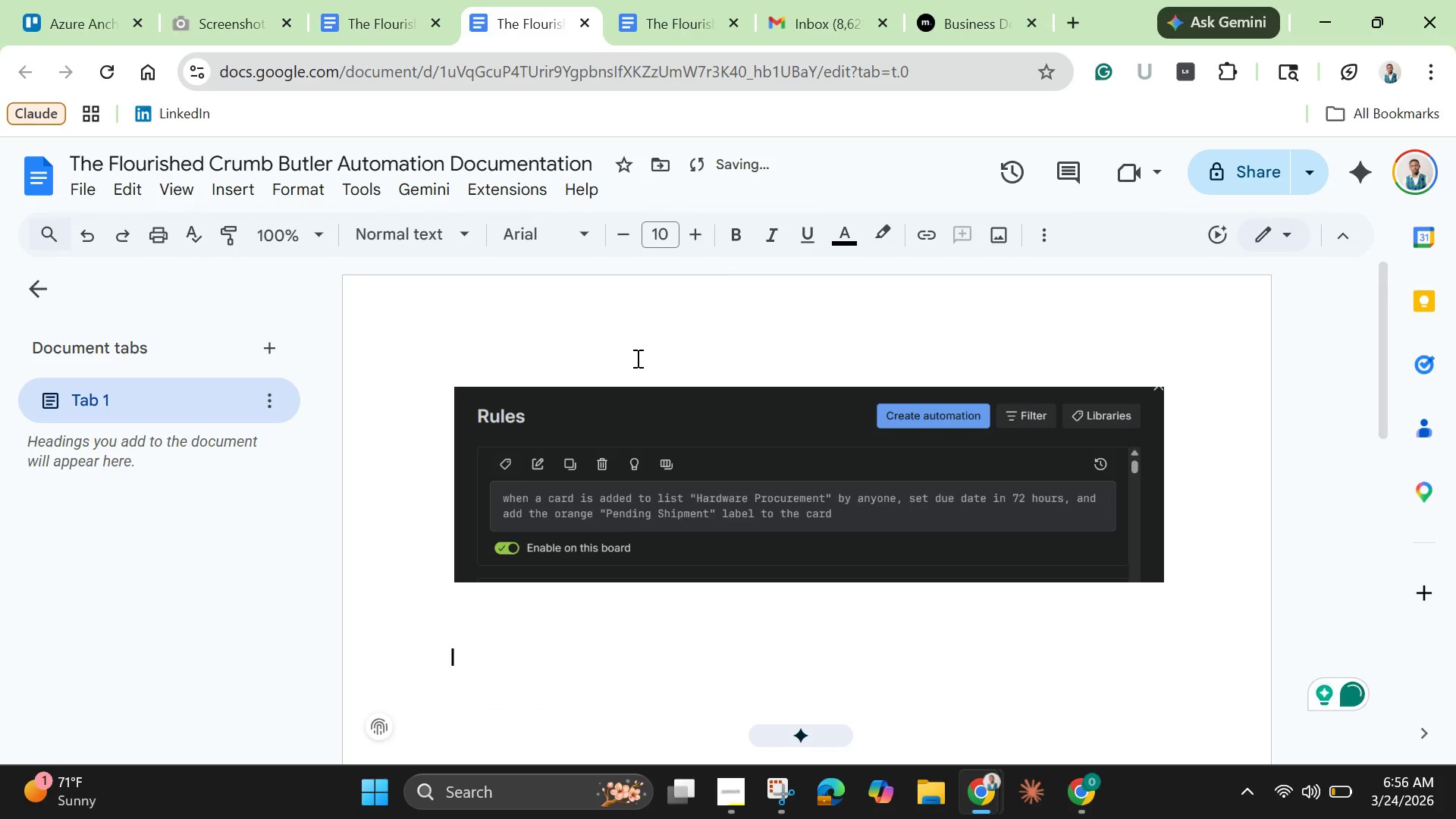 
key(Enter)
 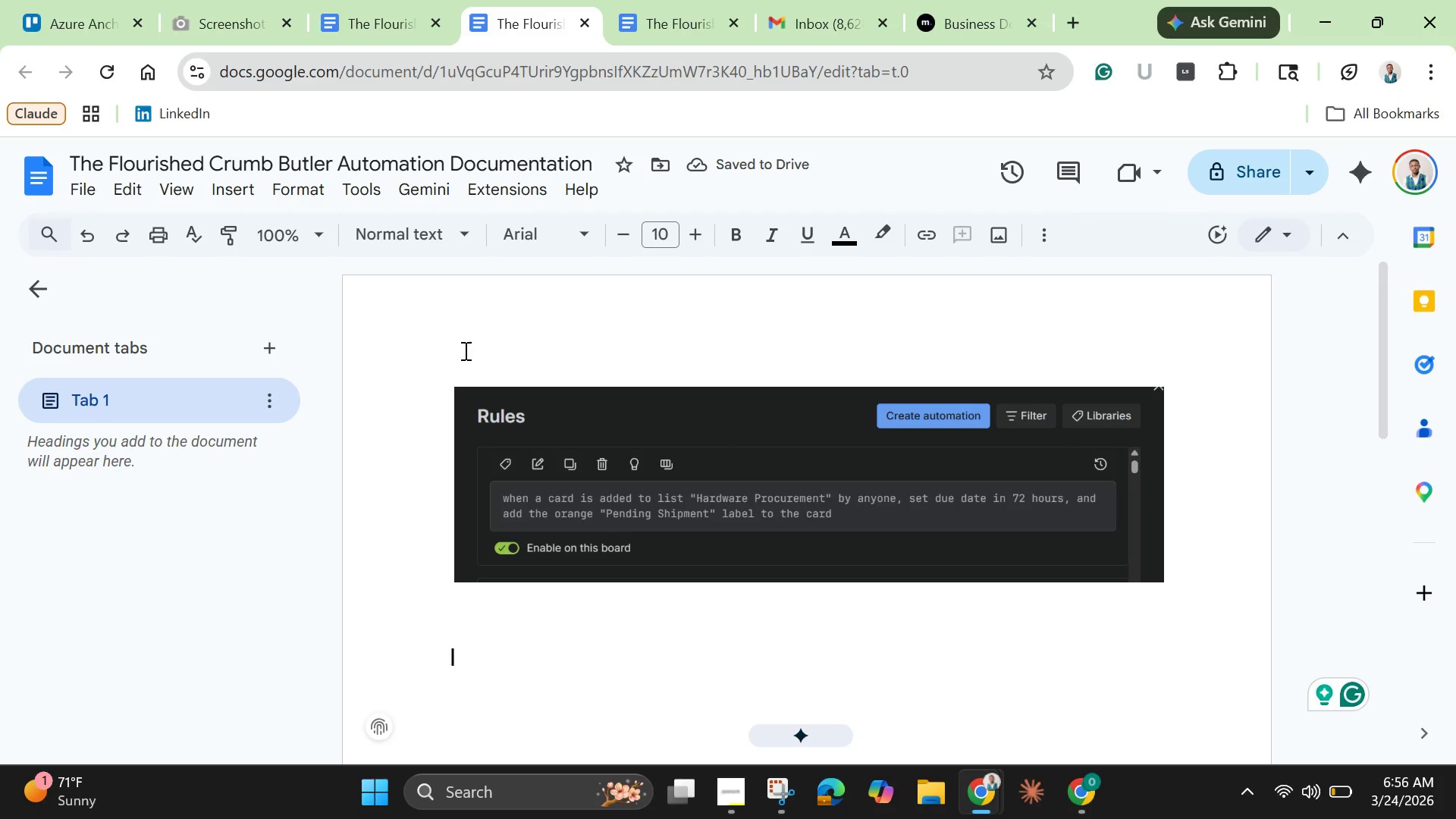 
left_click([450, 384])
 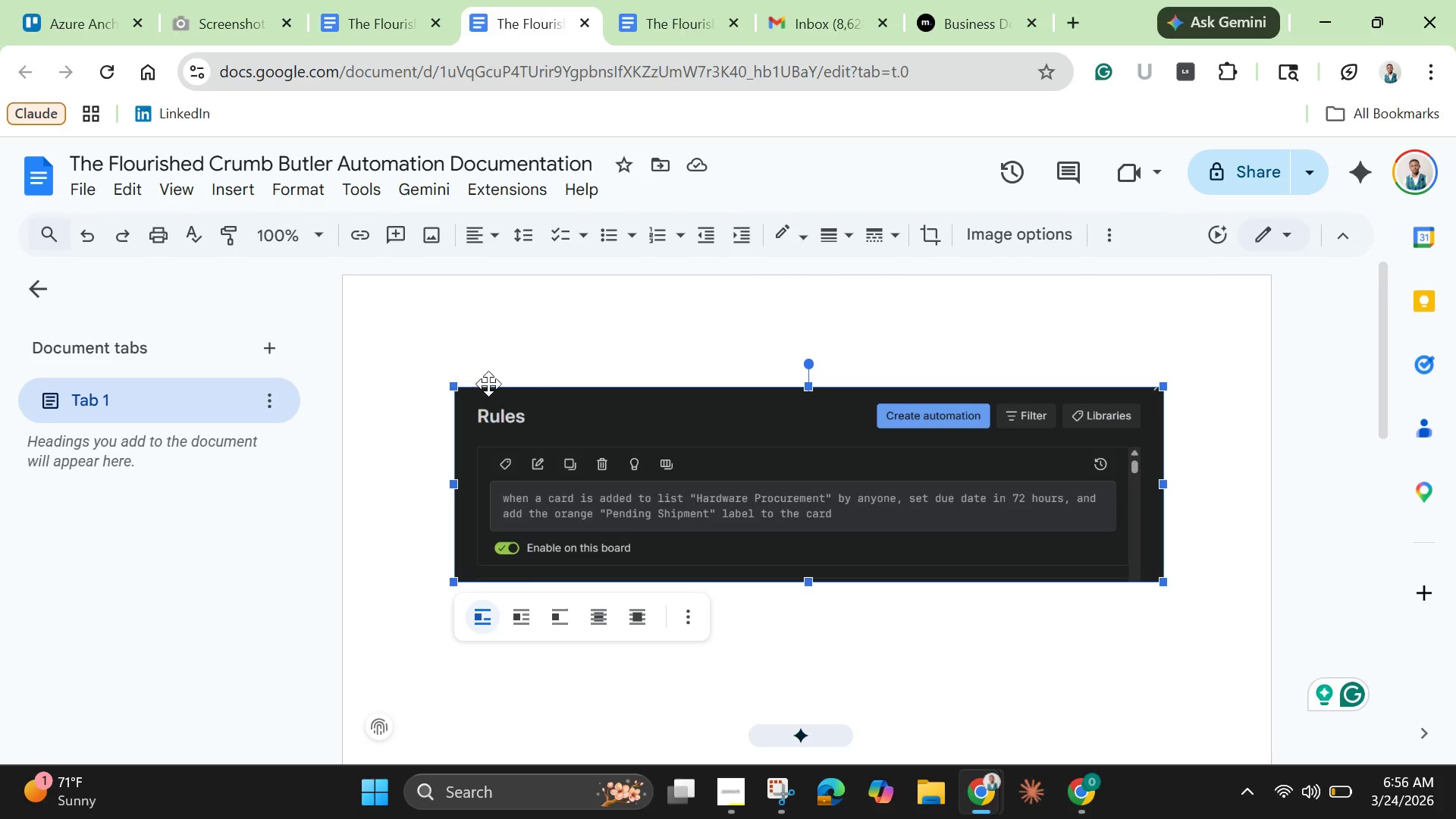 
left_click([496, 369])
 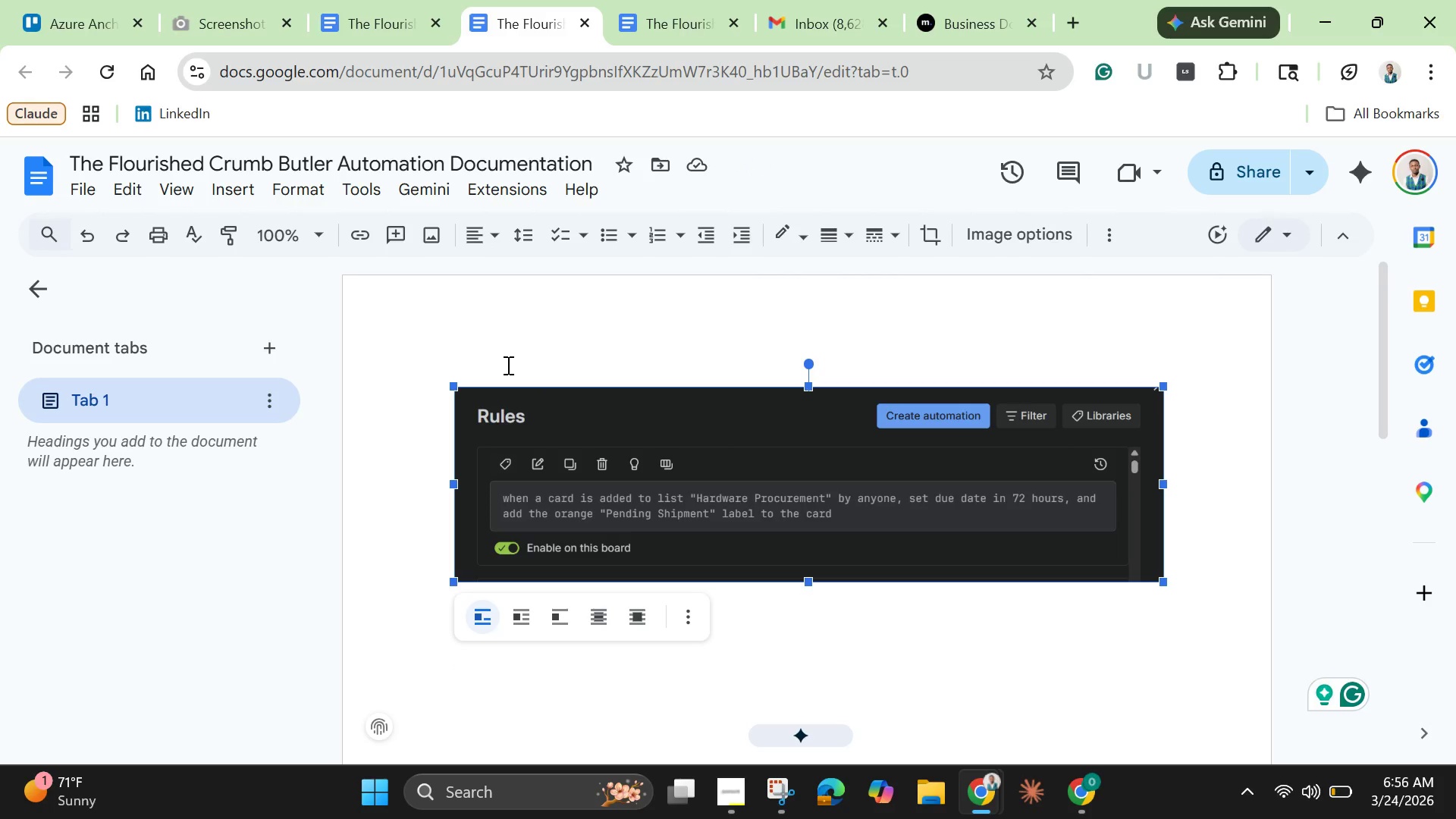 
left_click([507, 365])
 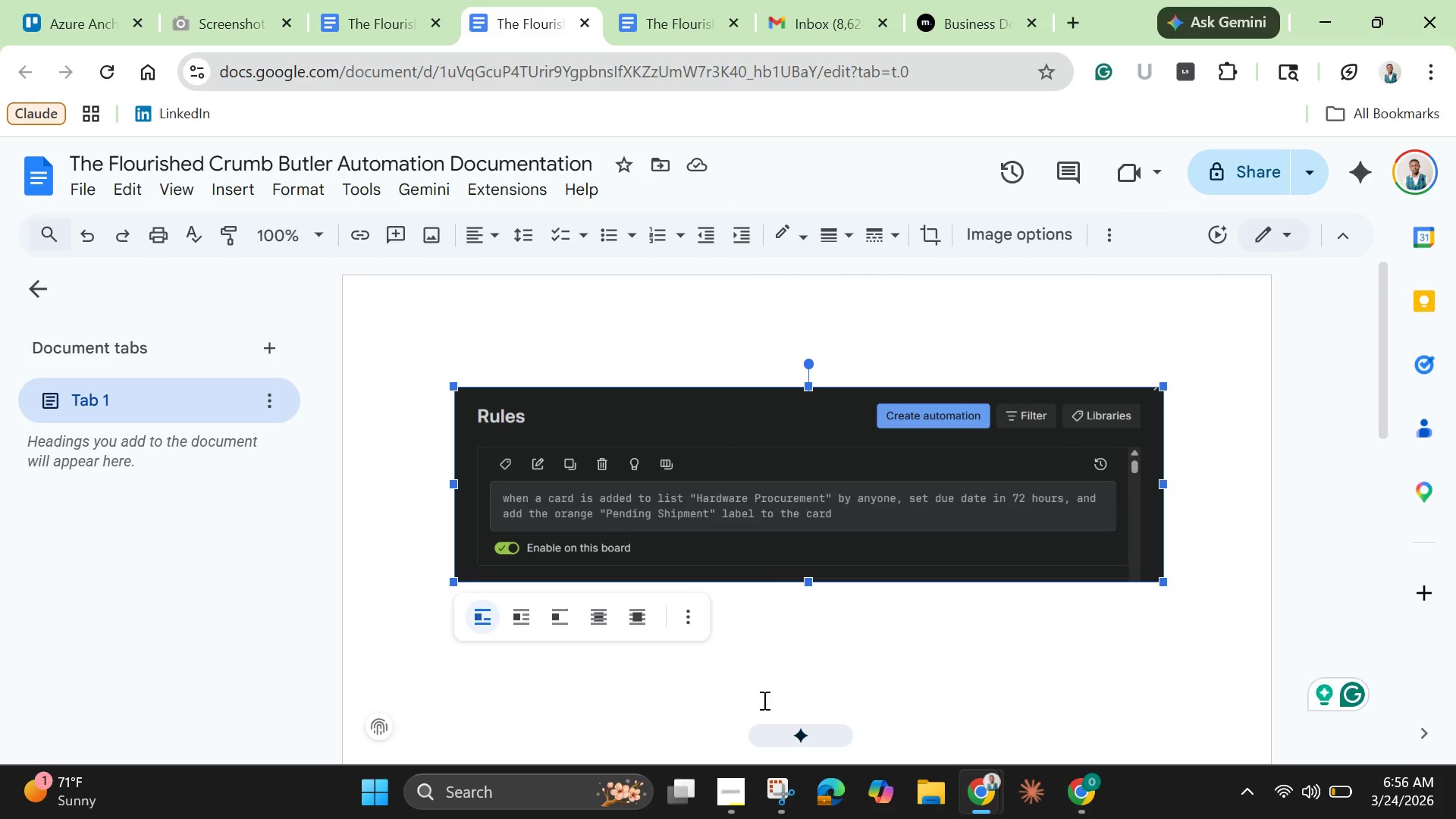 
left_click([791, 651])
 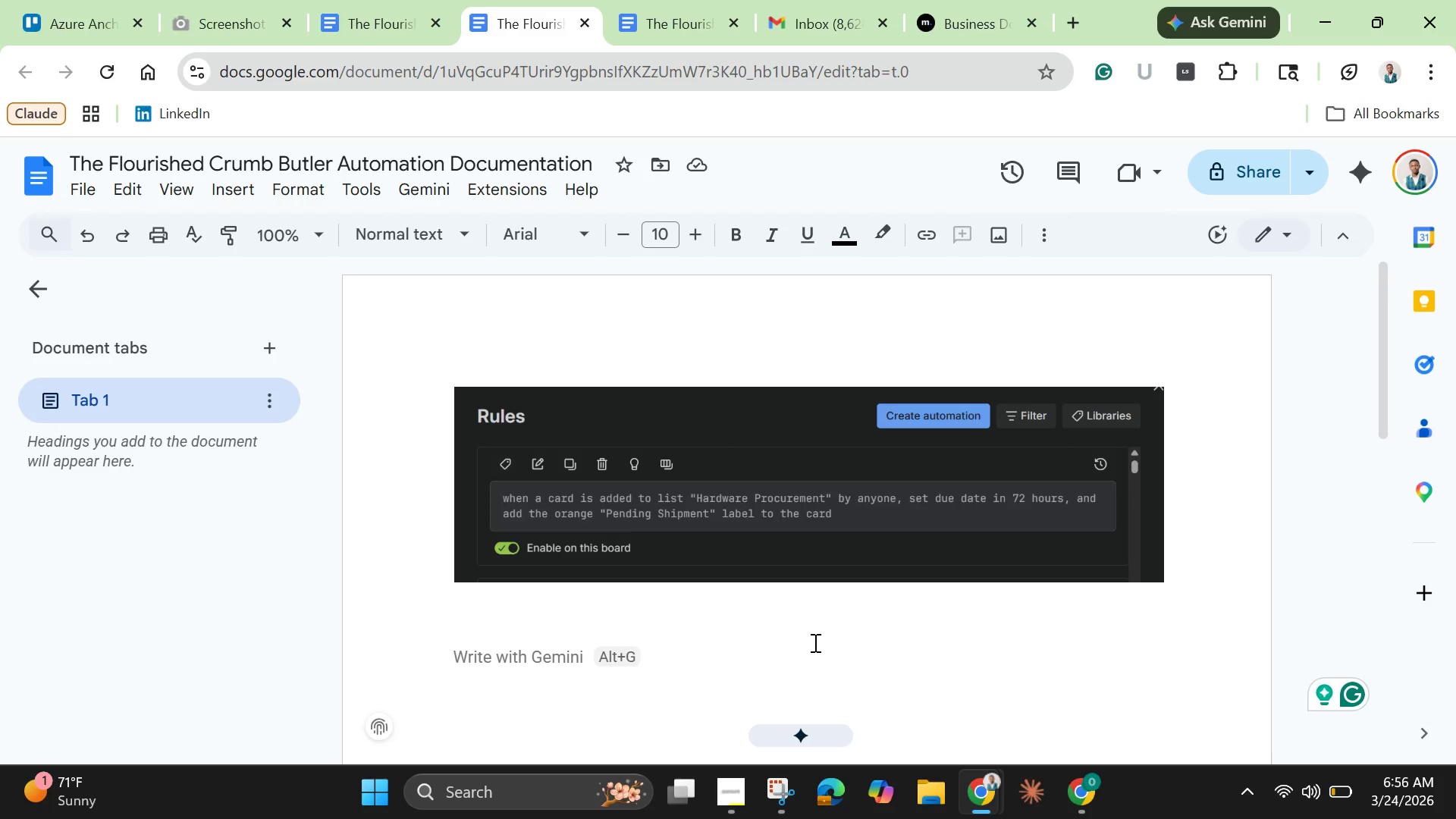 
wait(10.66)
 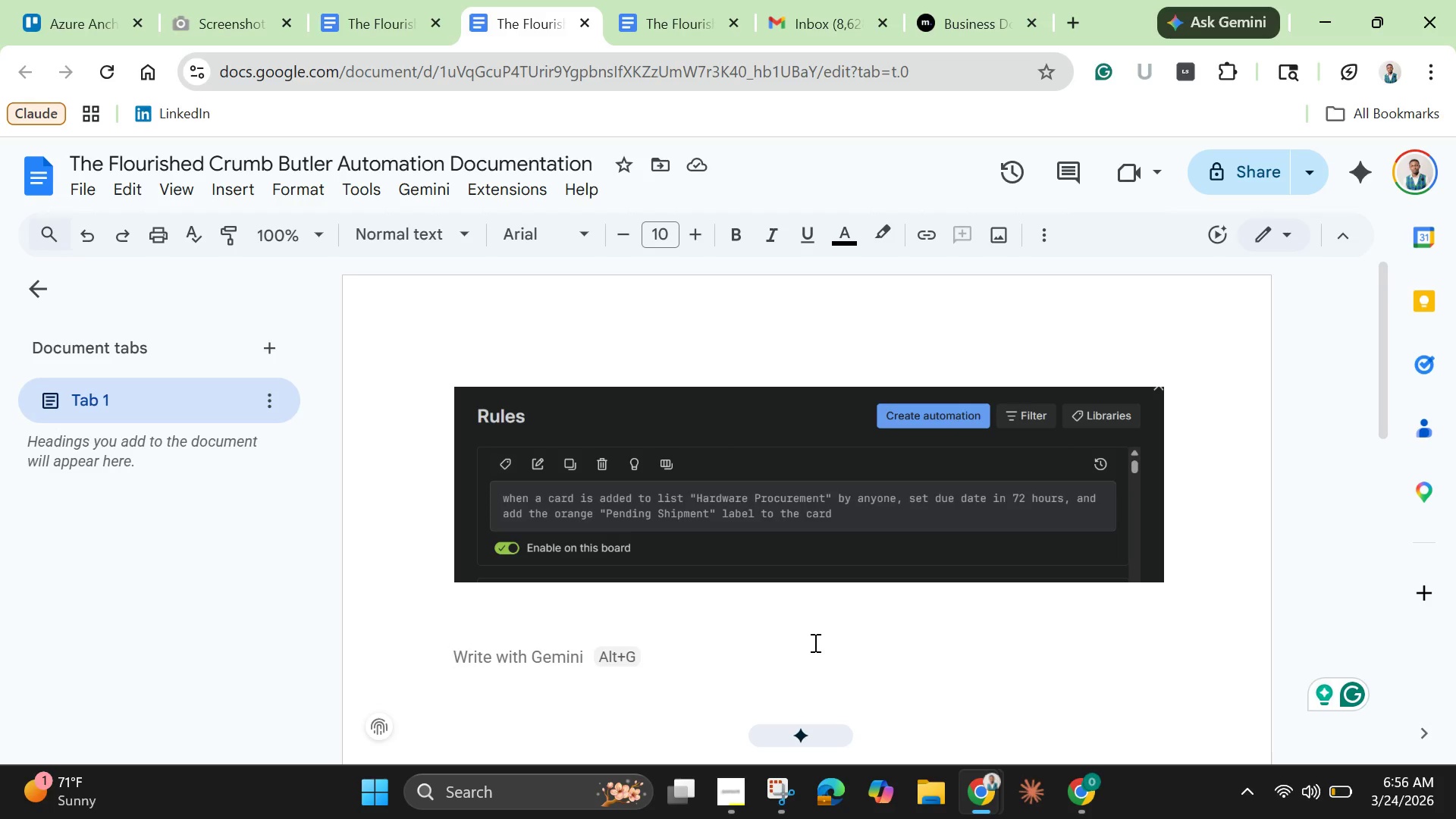 
left_click([88, 24])
 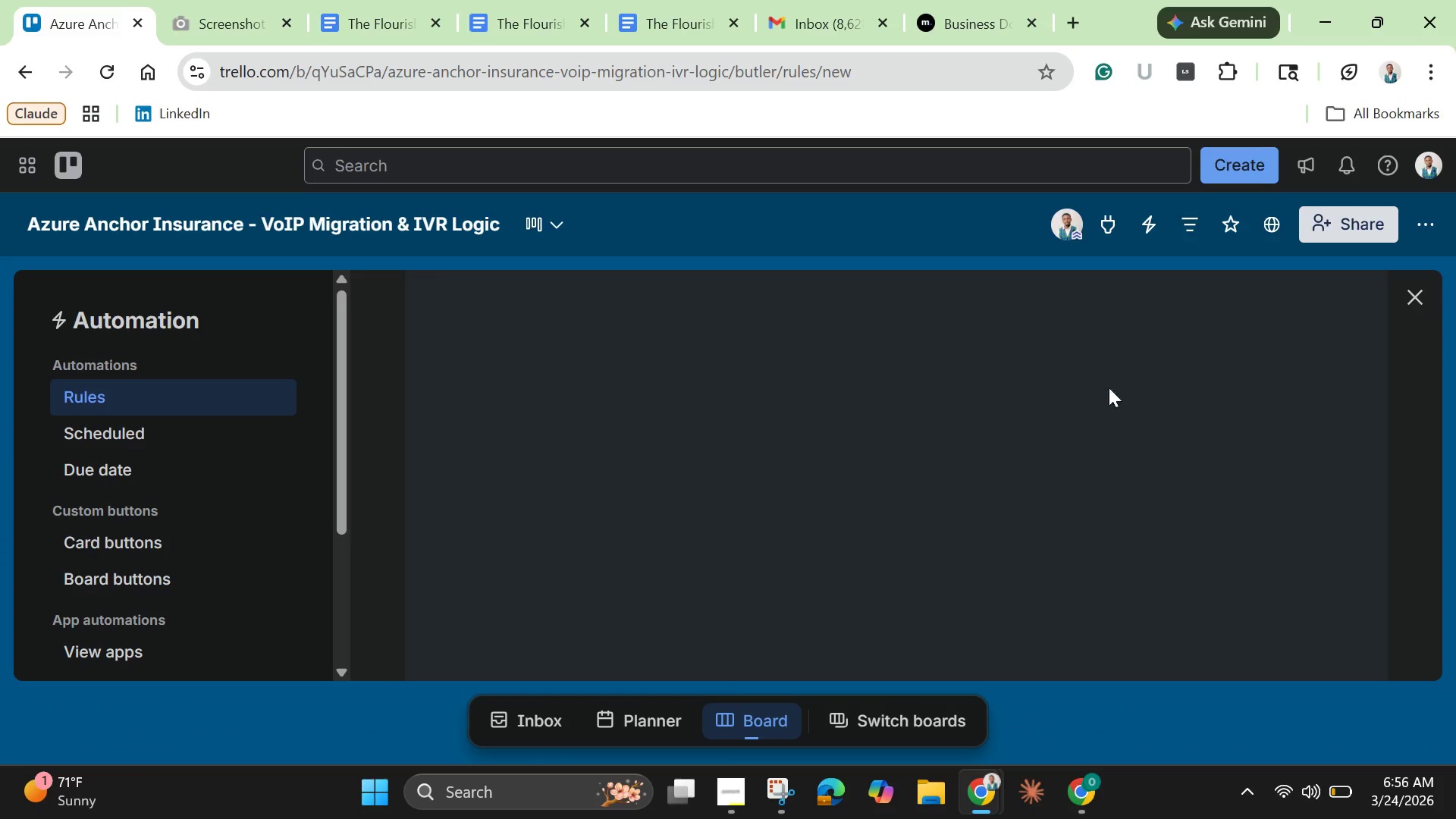 
wait(7.45)
 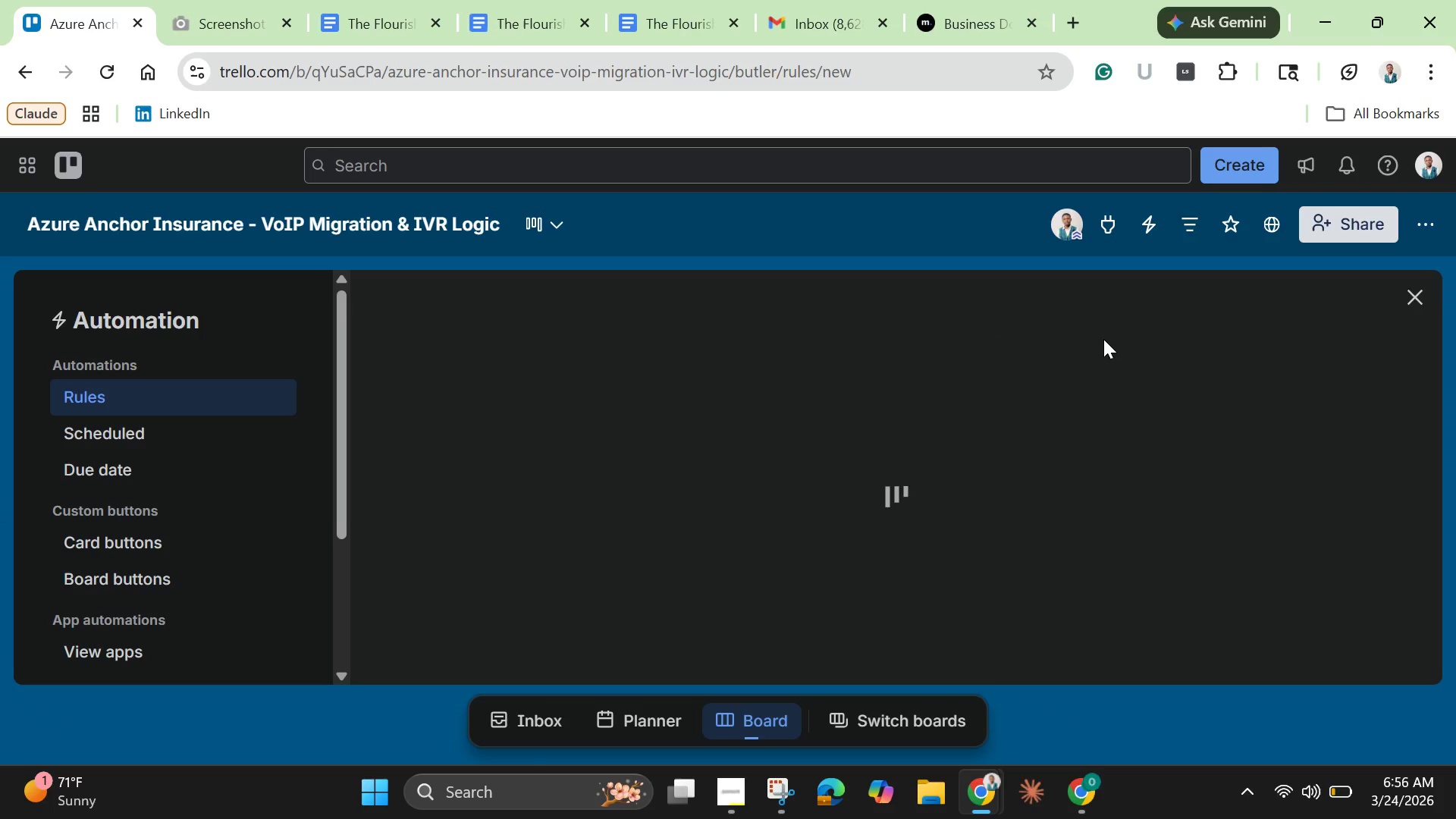 
left_click([898, 611])
 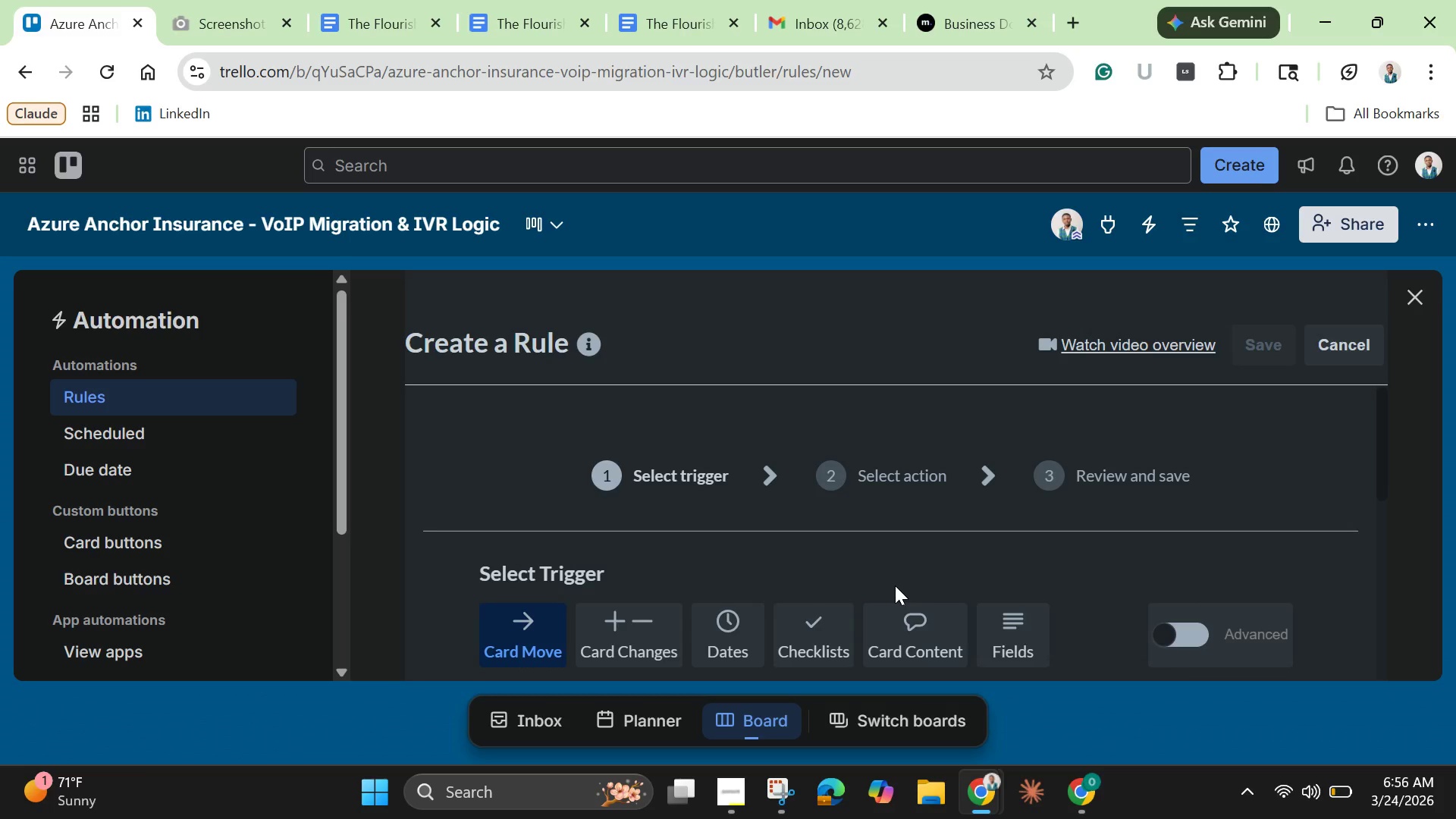 
wait(14.11)
 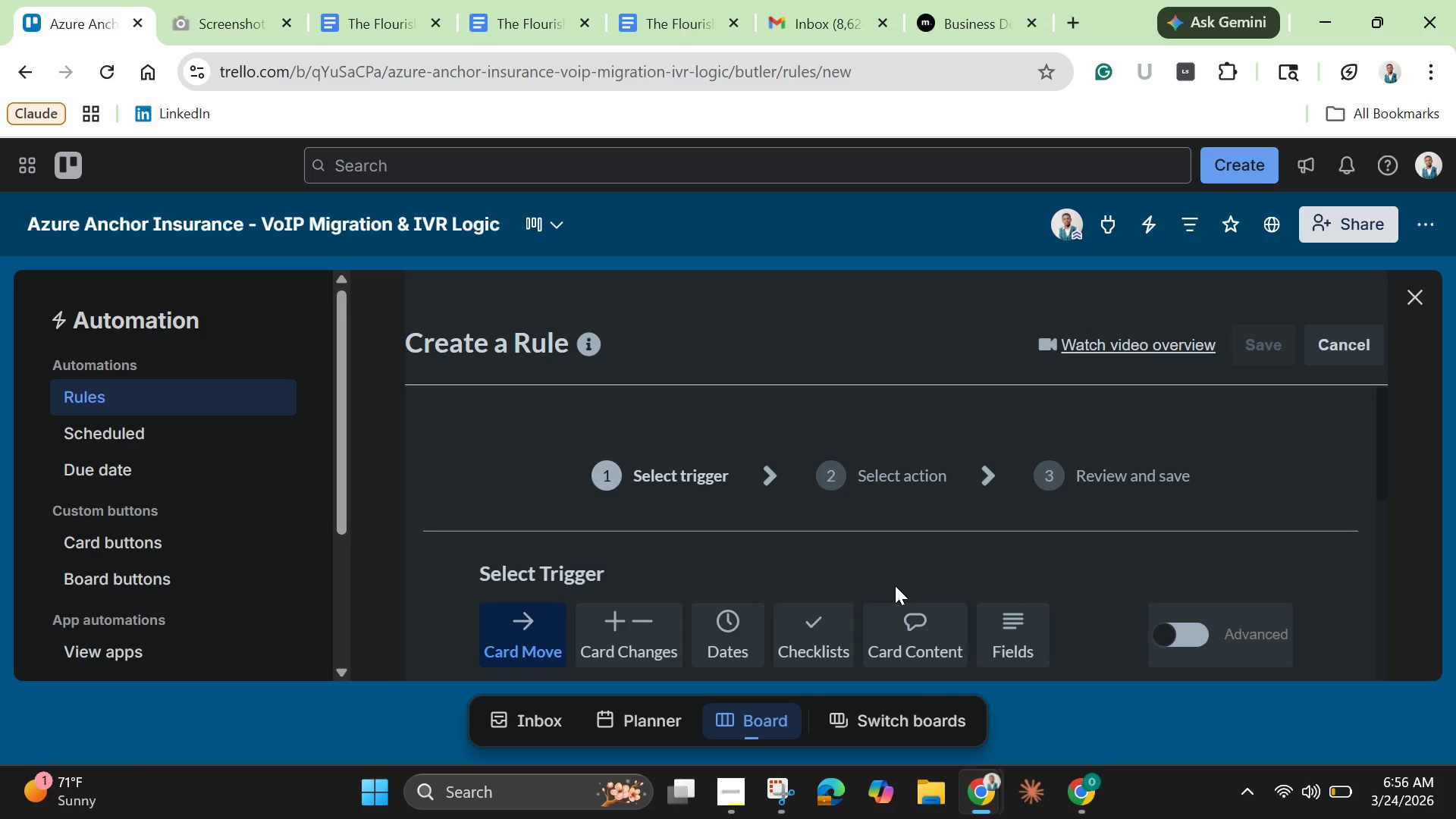 
left_click([790, 632])
 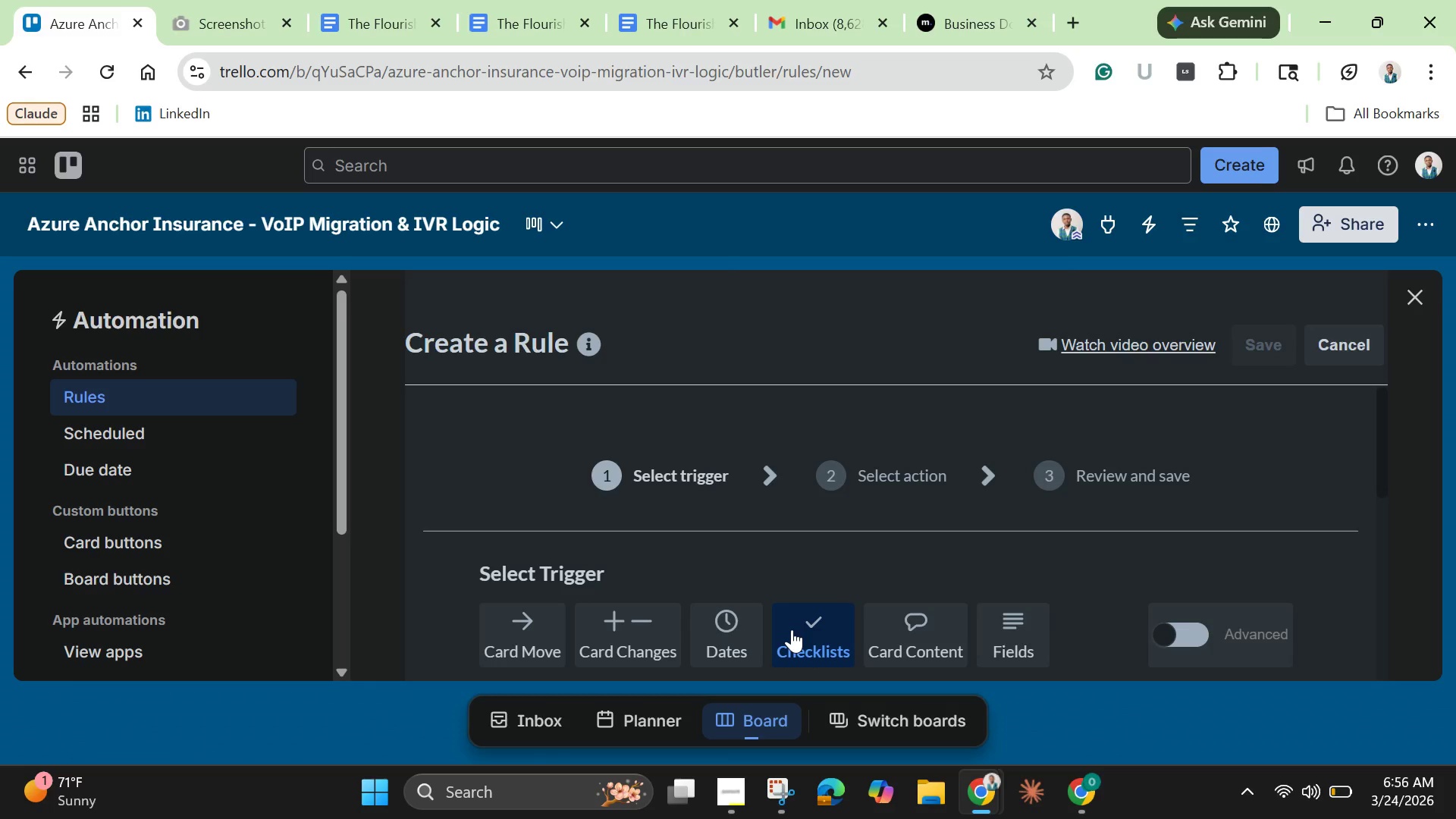 
scroll: coordinate [792, 629], scroll_direction: none, amount: 0.0
 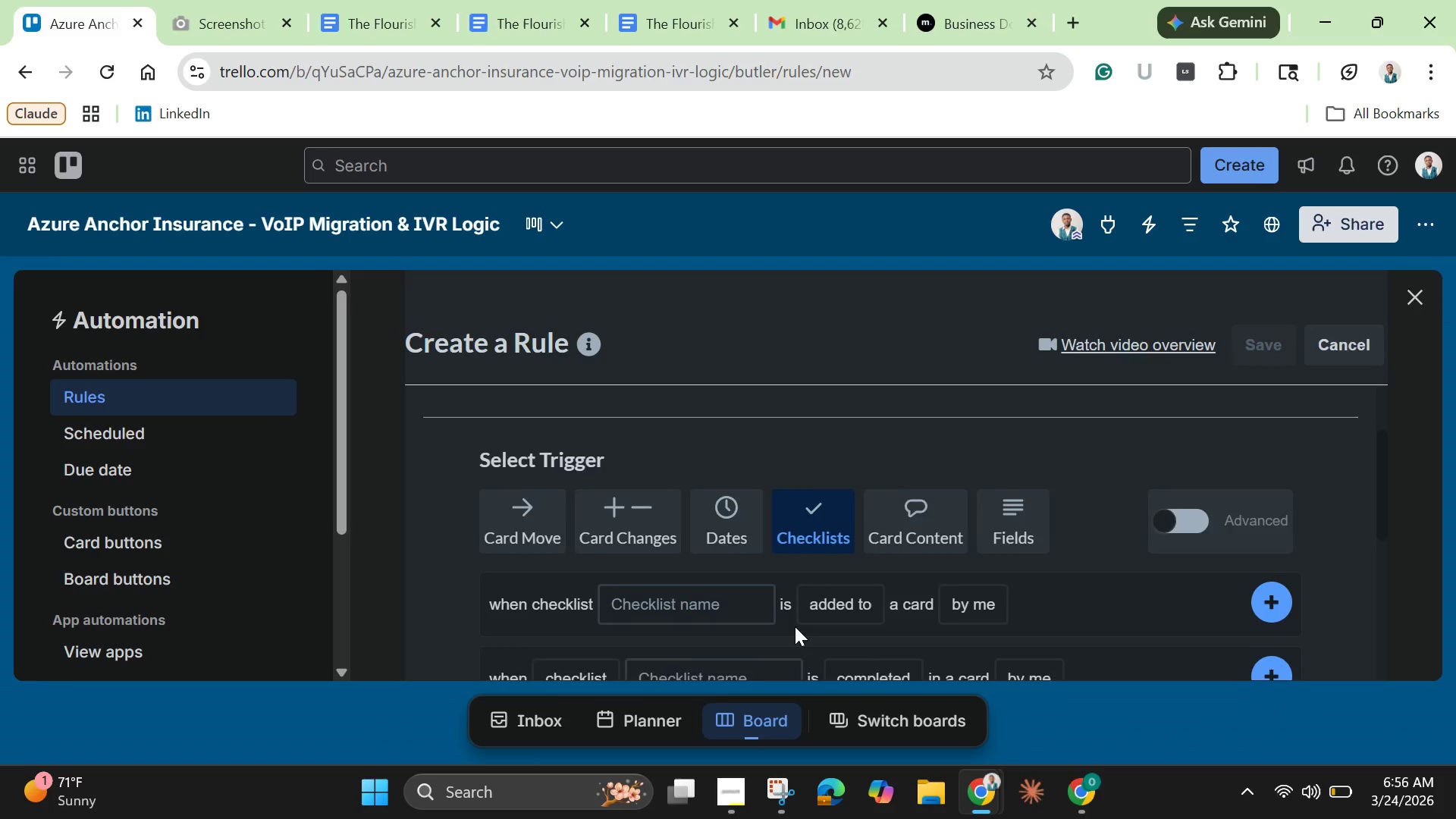 
scroll: coordinate [795, 626], scroll_direction: down, amount: 1.0
 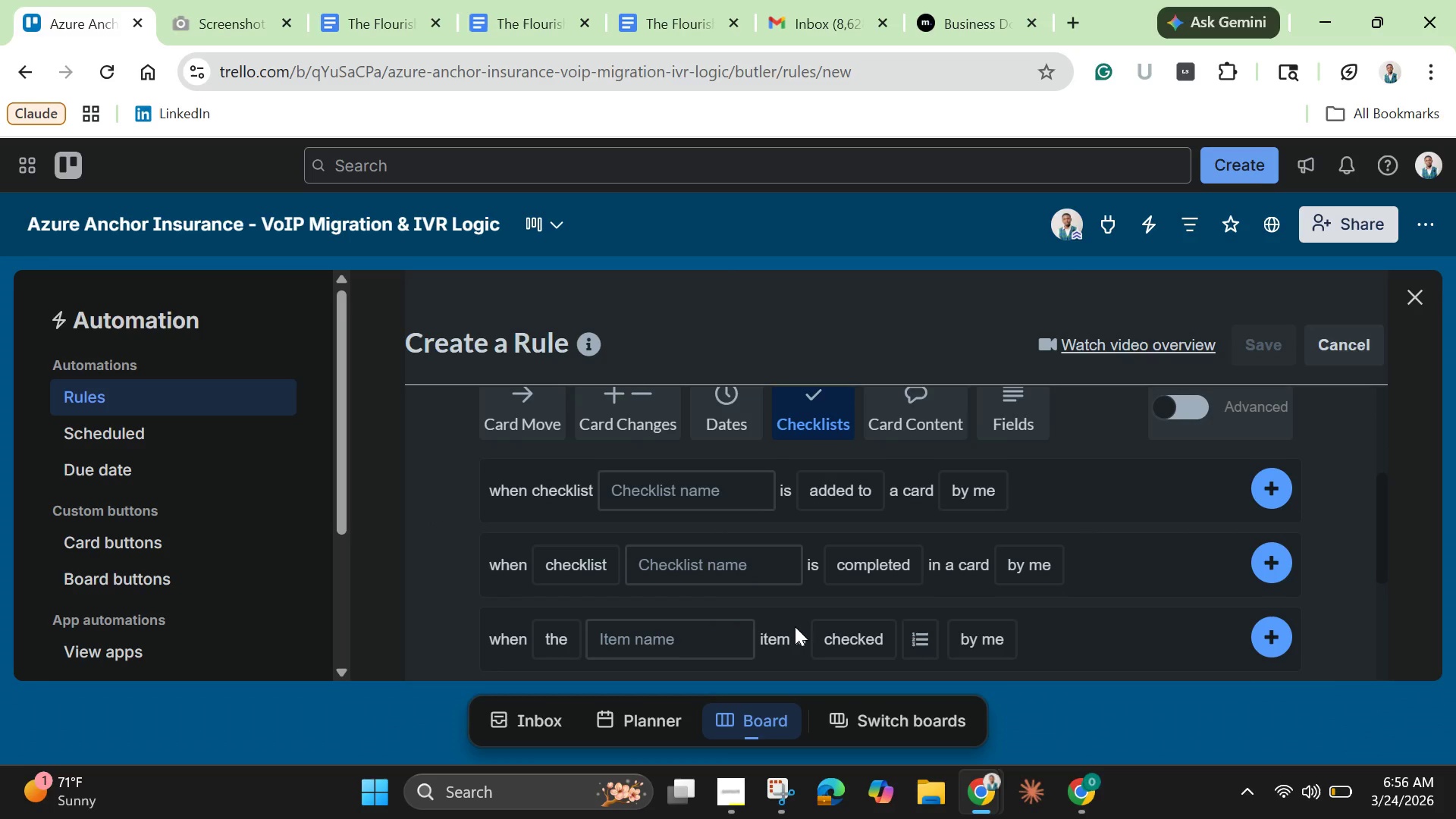 
wait(10.04)
 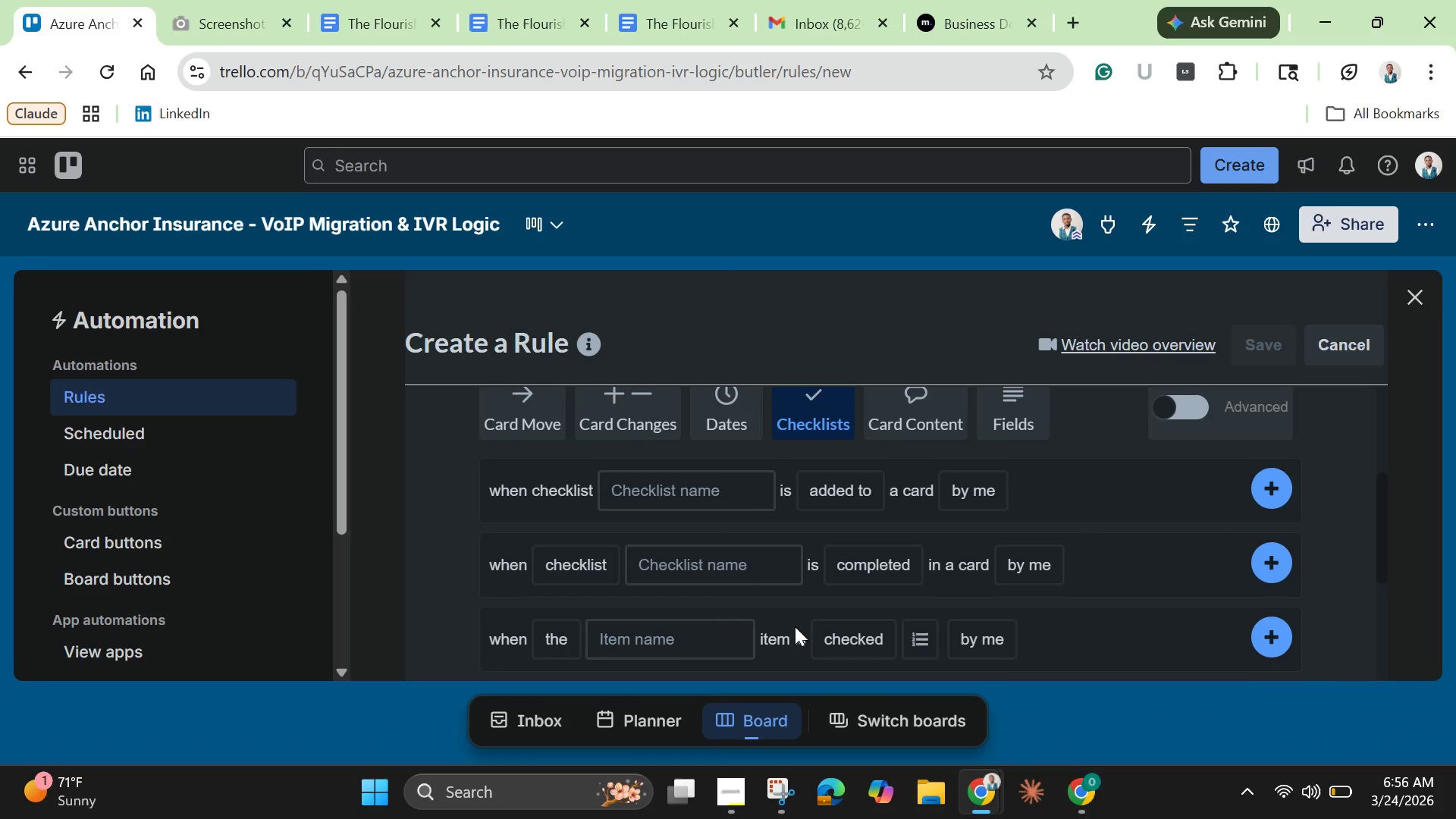 
mouse_move([855, 570])
 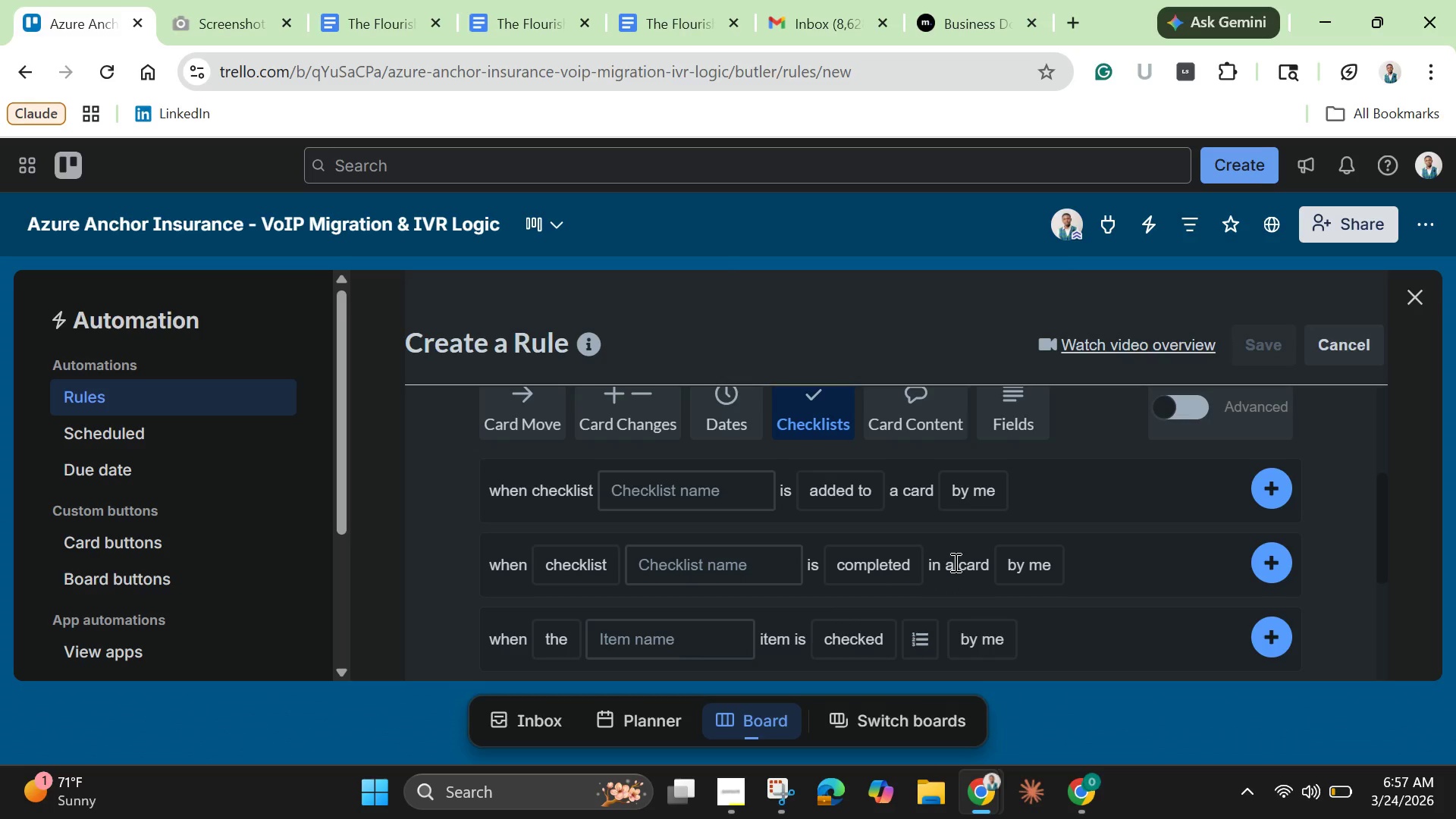 
wait(15.37)
 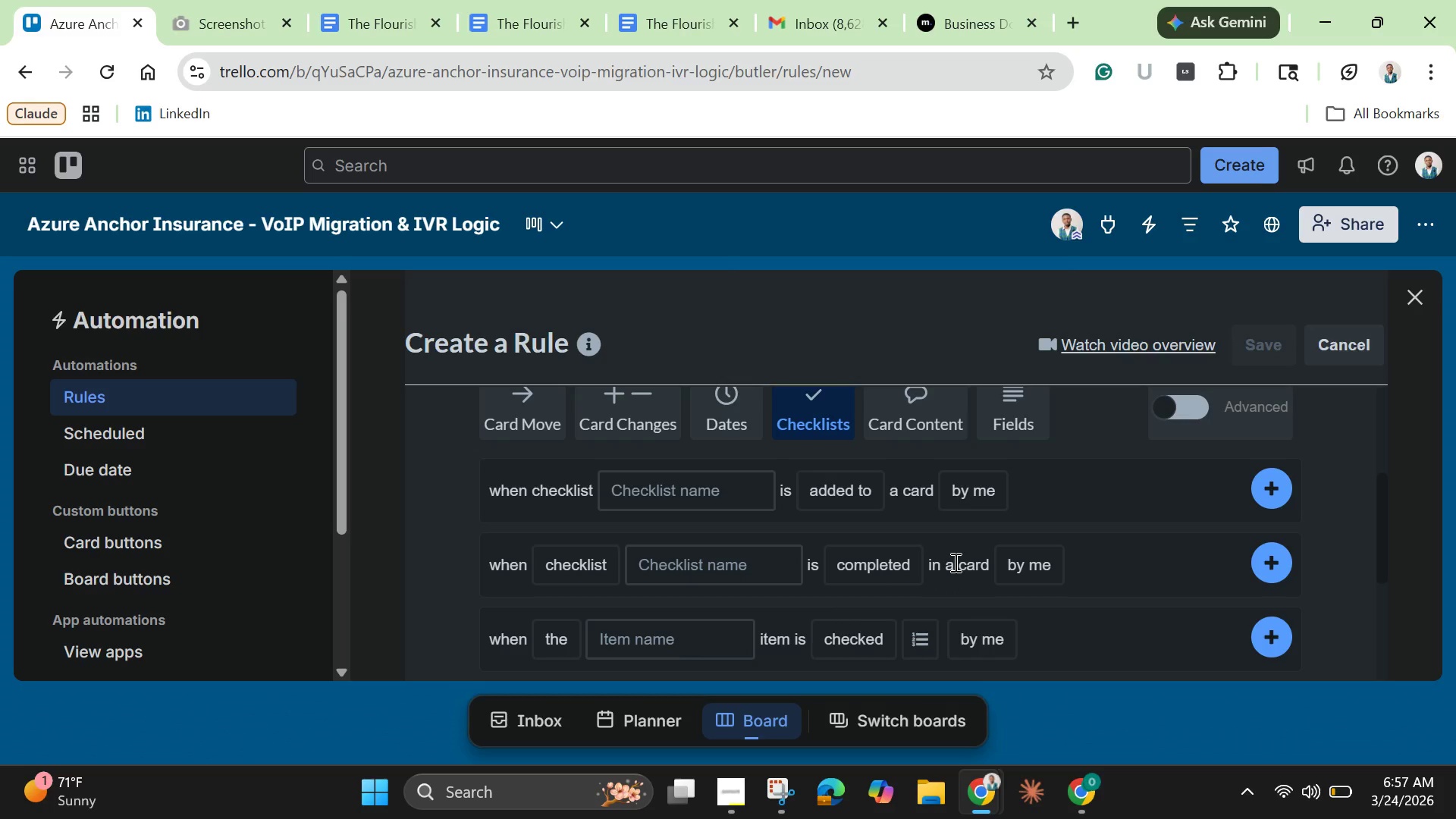 
left_click([728, 573])
 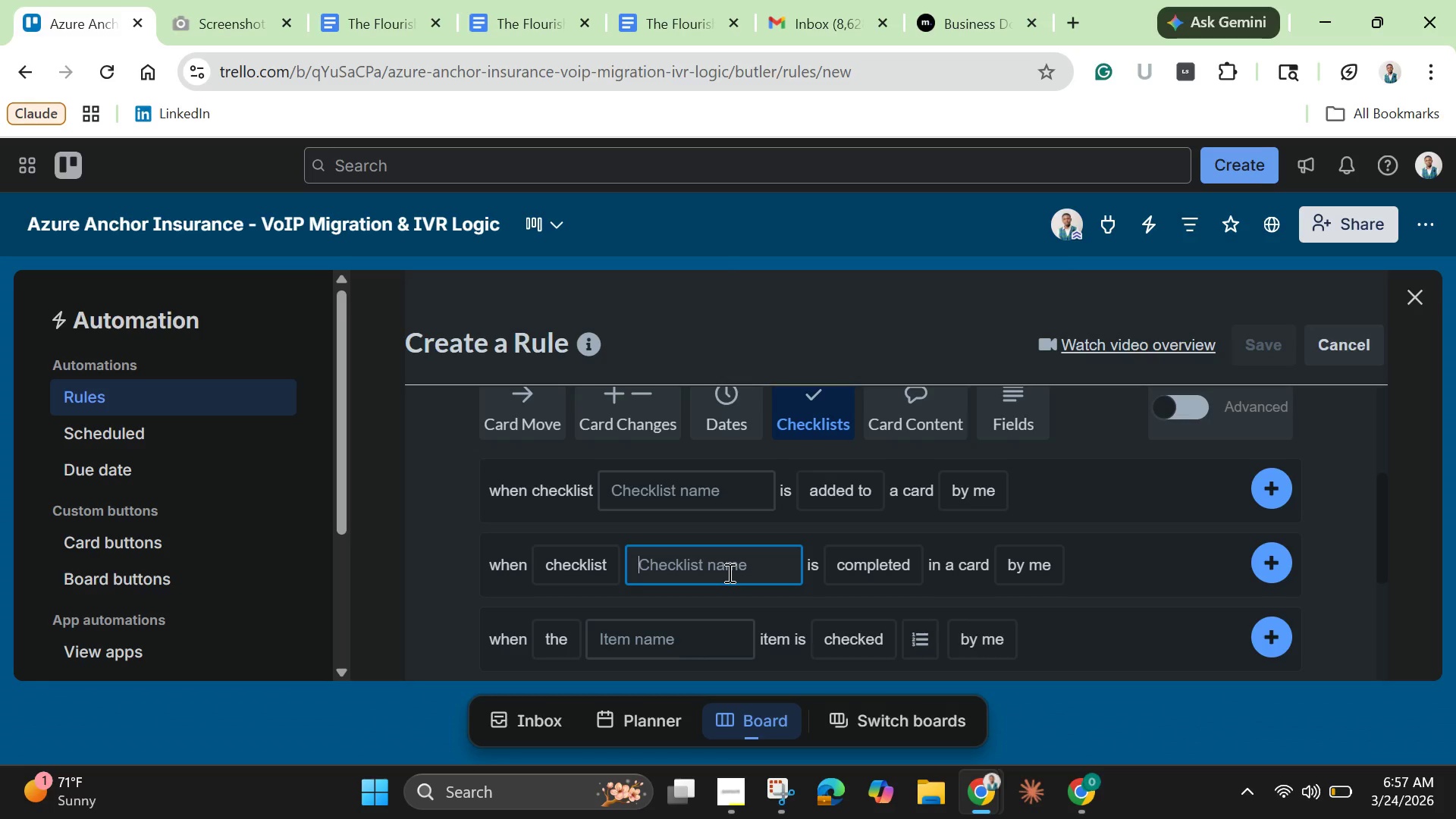 
wait(9.5)
 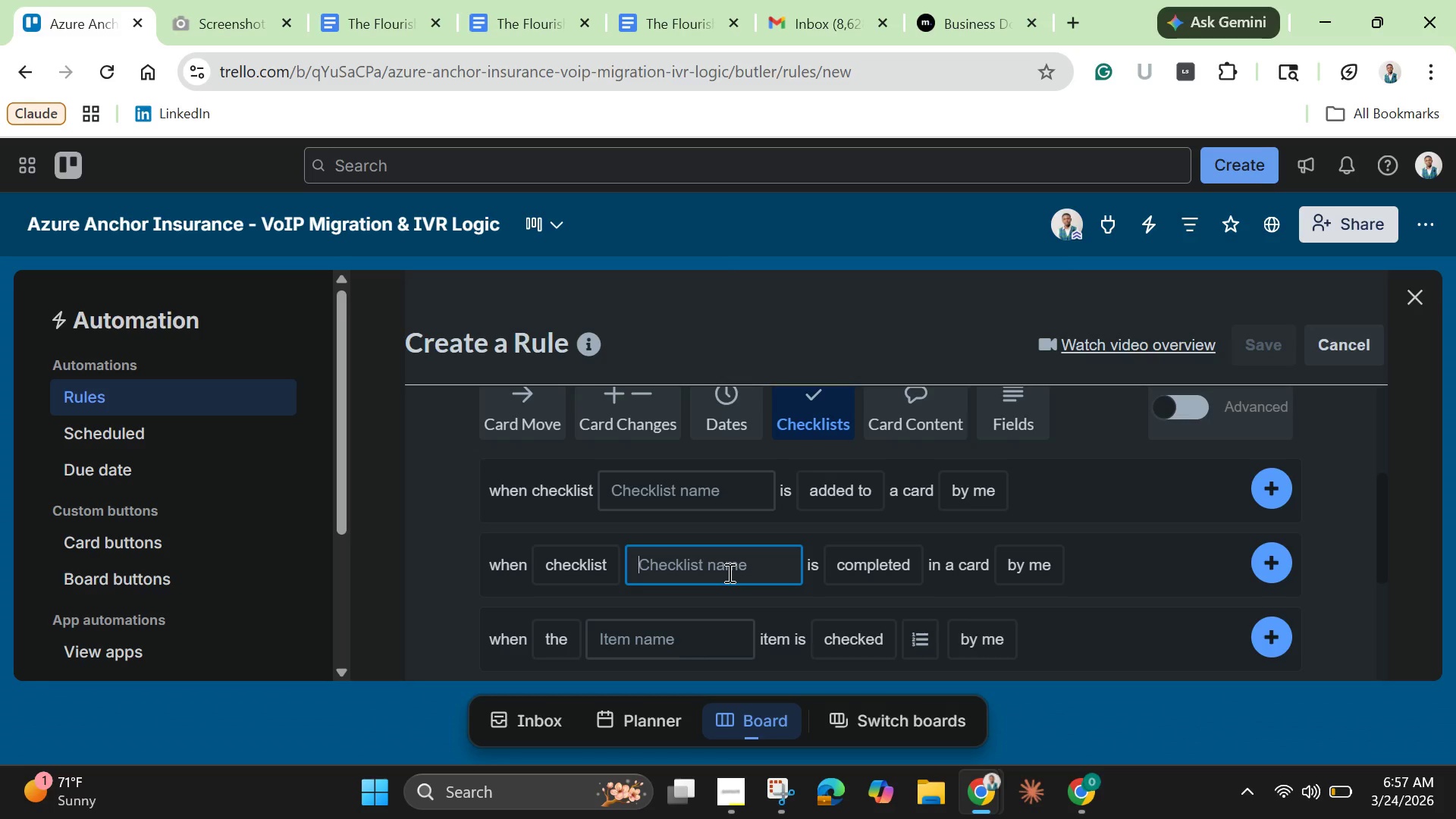 
scroll: coordinate [713, 538], scroll_direction: down, amount: 3.0
 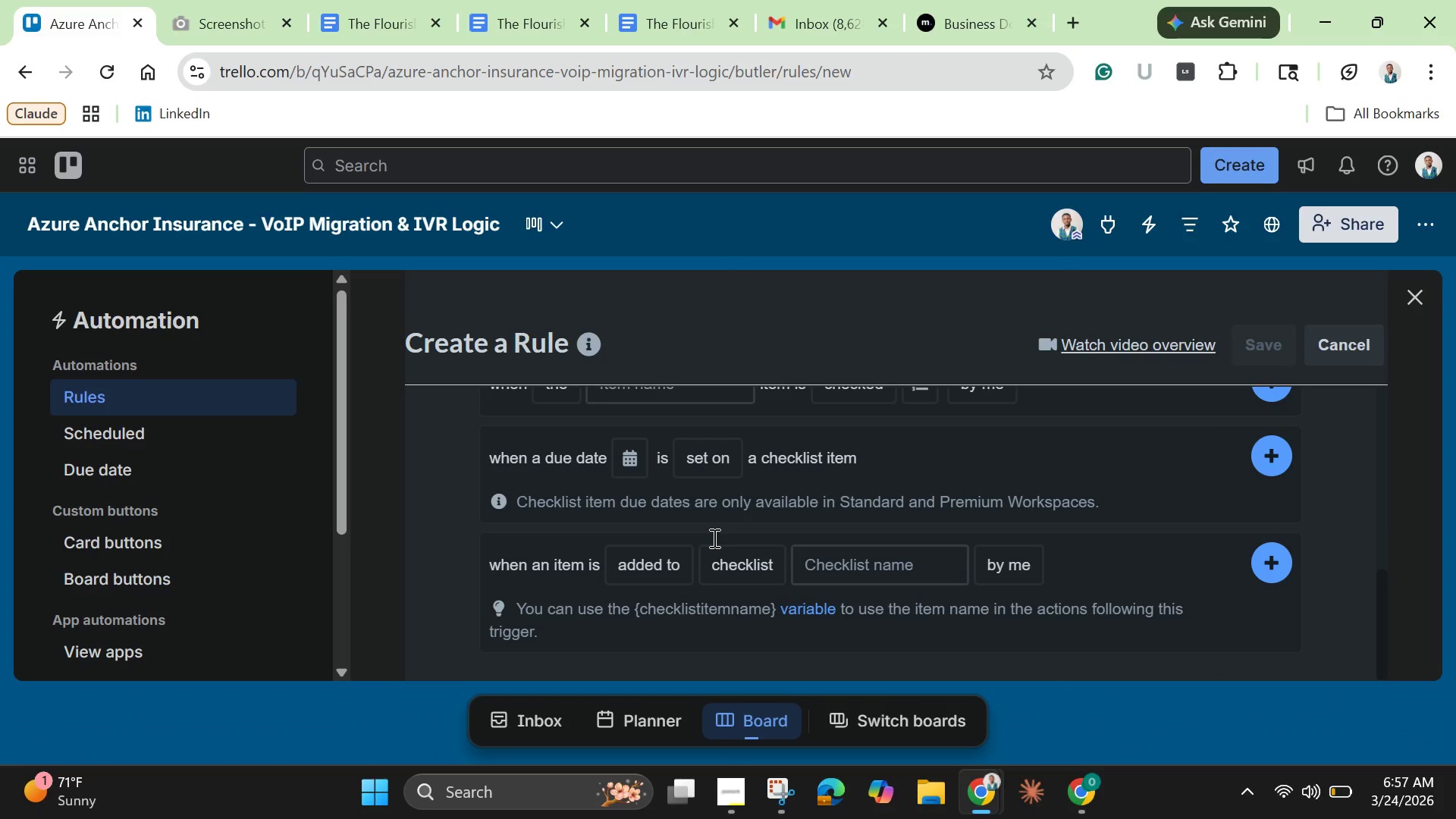 
scroll: coordinate [713, 538], scroll_direction: up, amount: 3.0
 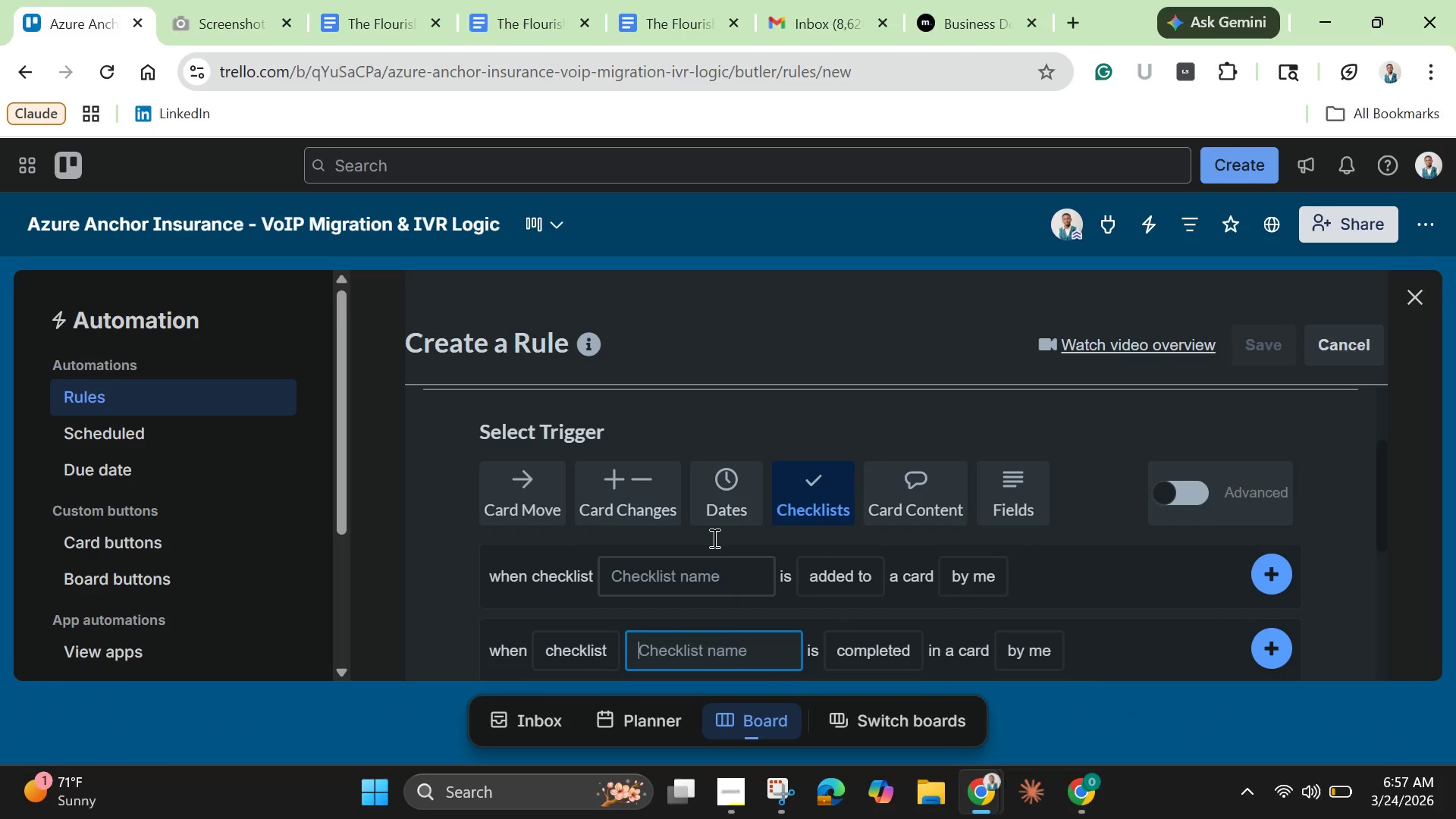 
scroll: coordinate [713, 538], scroll_direction: down, amount: 1.0
 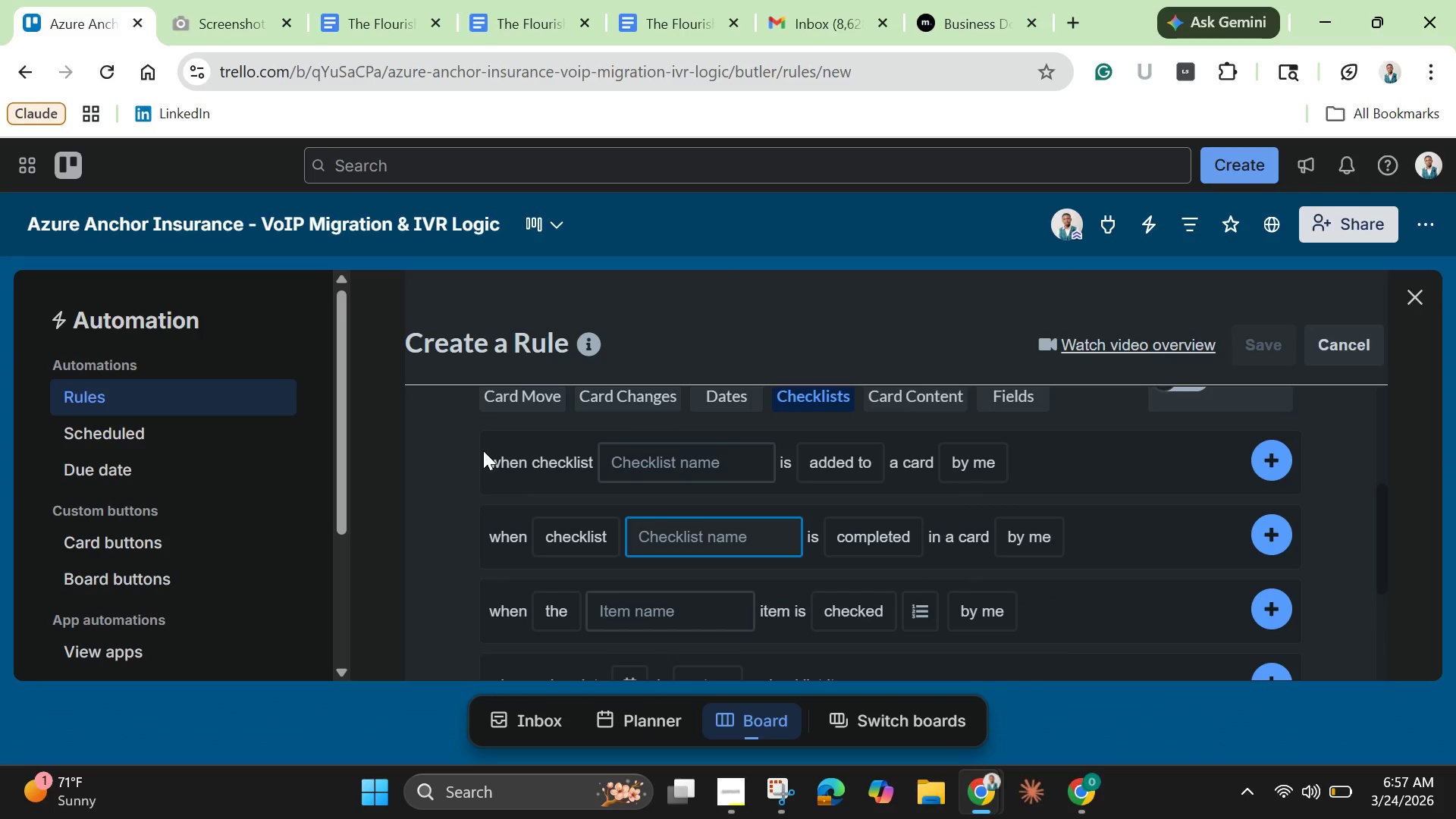 
left_click_drag(start_coordinate=[489, 456], to_coordinate=[841, 650])
 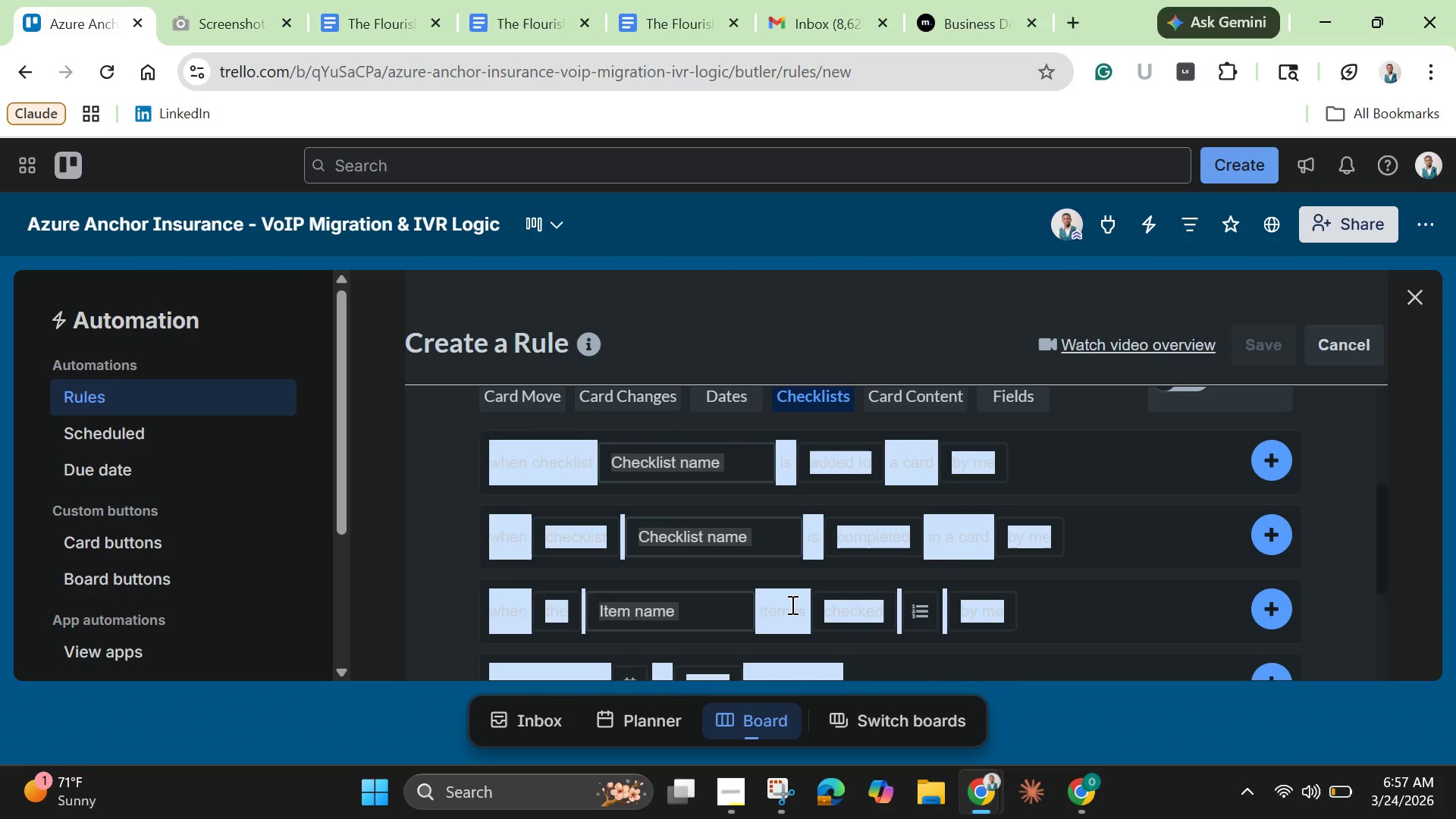 
key(Control+A)
 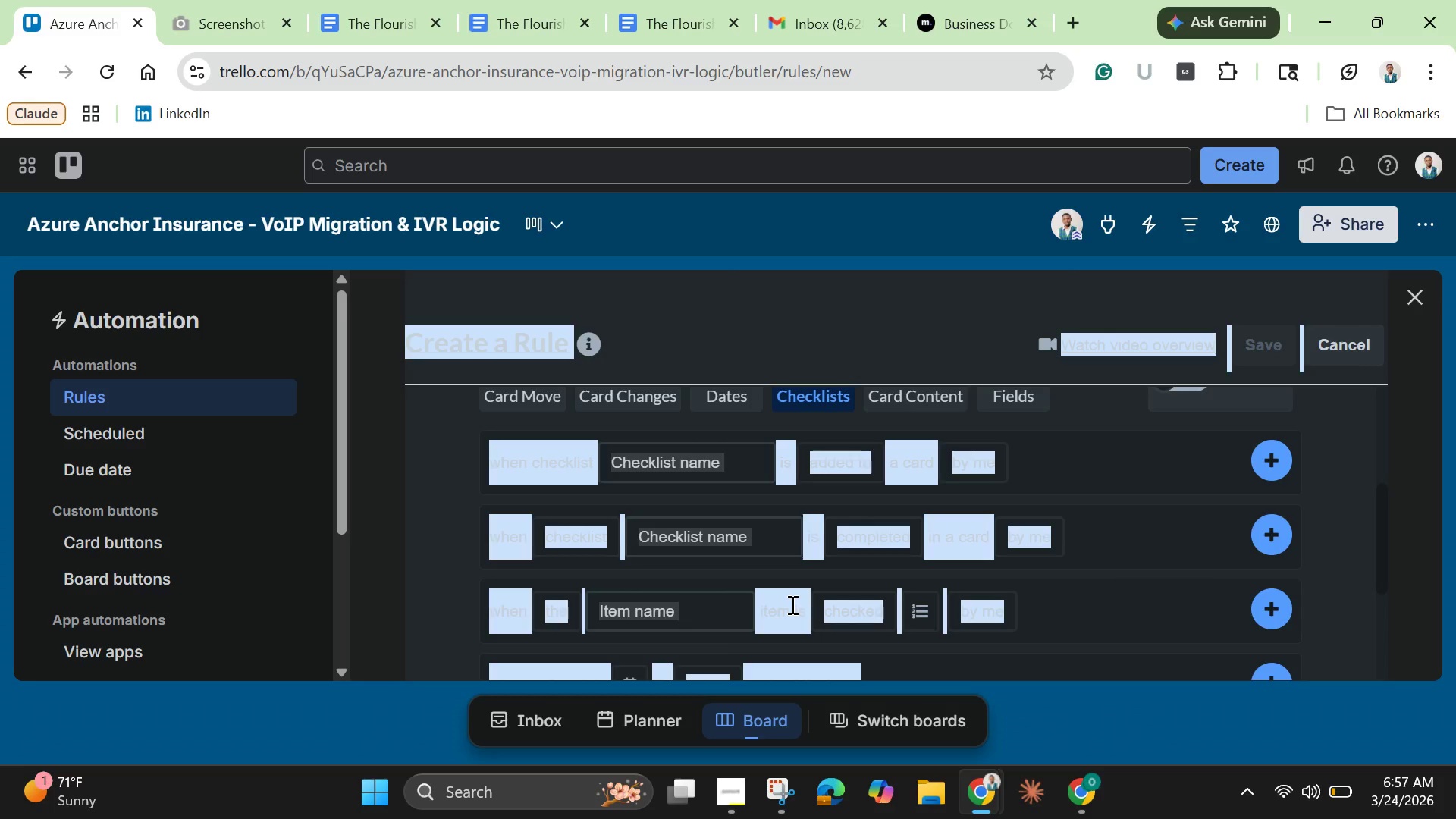 
key(Control+C)
 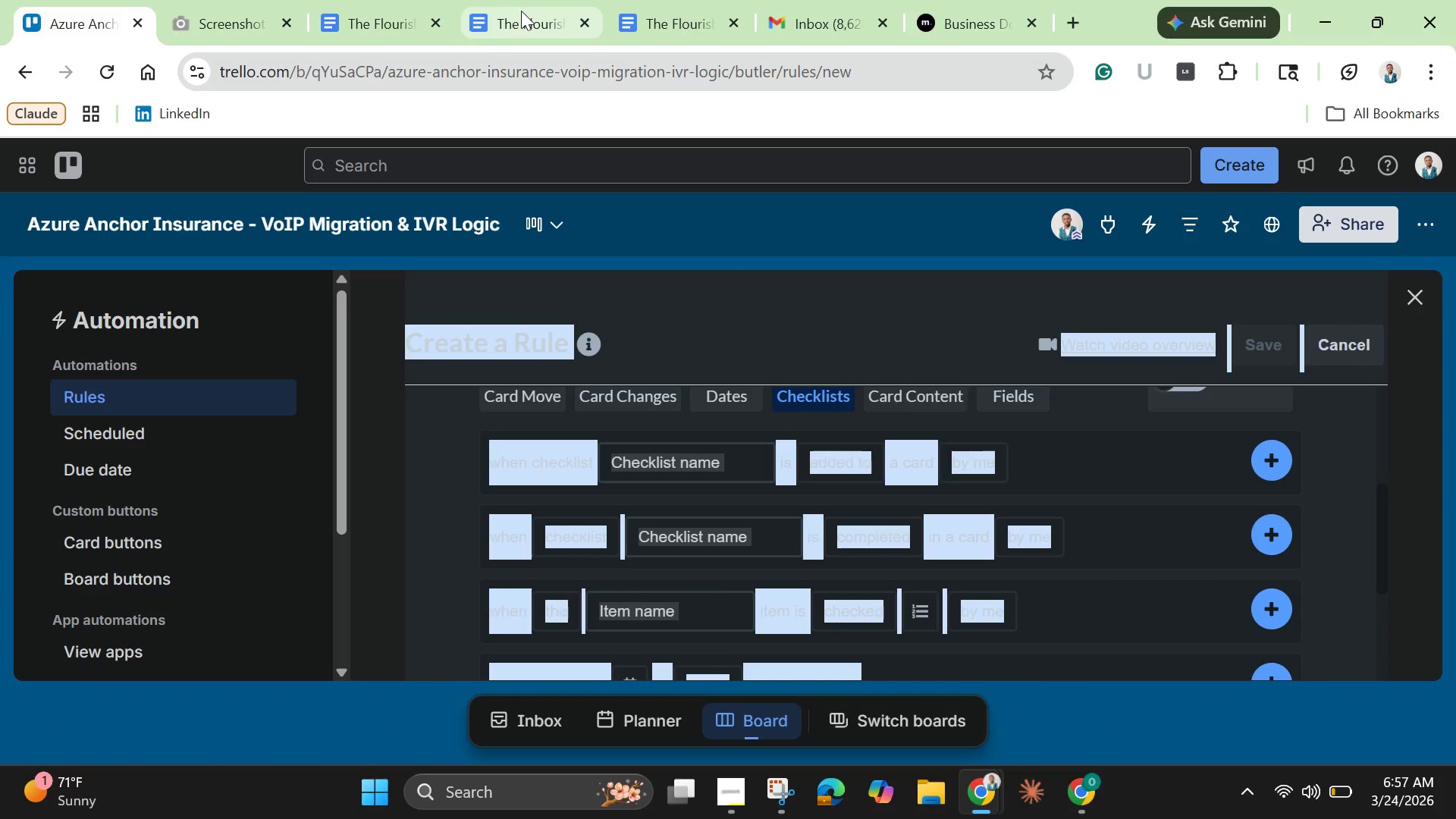 
left_click([662, 23])
 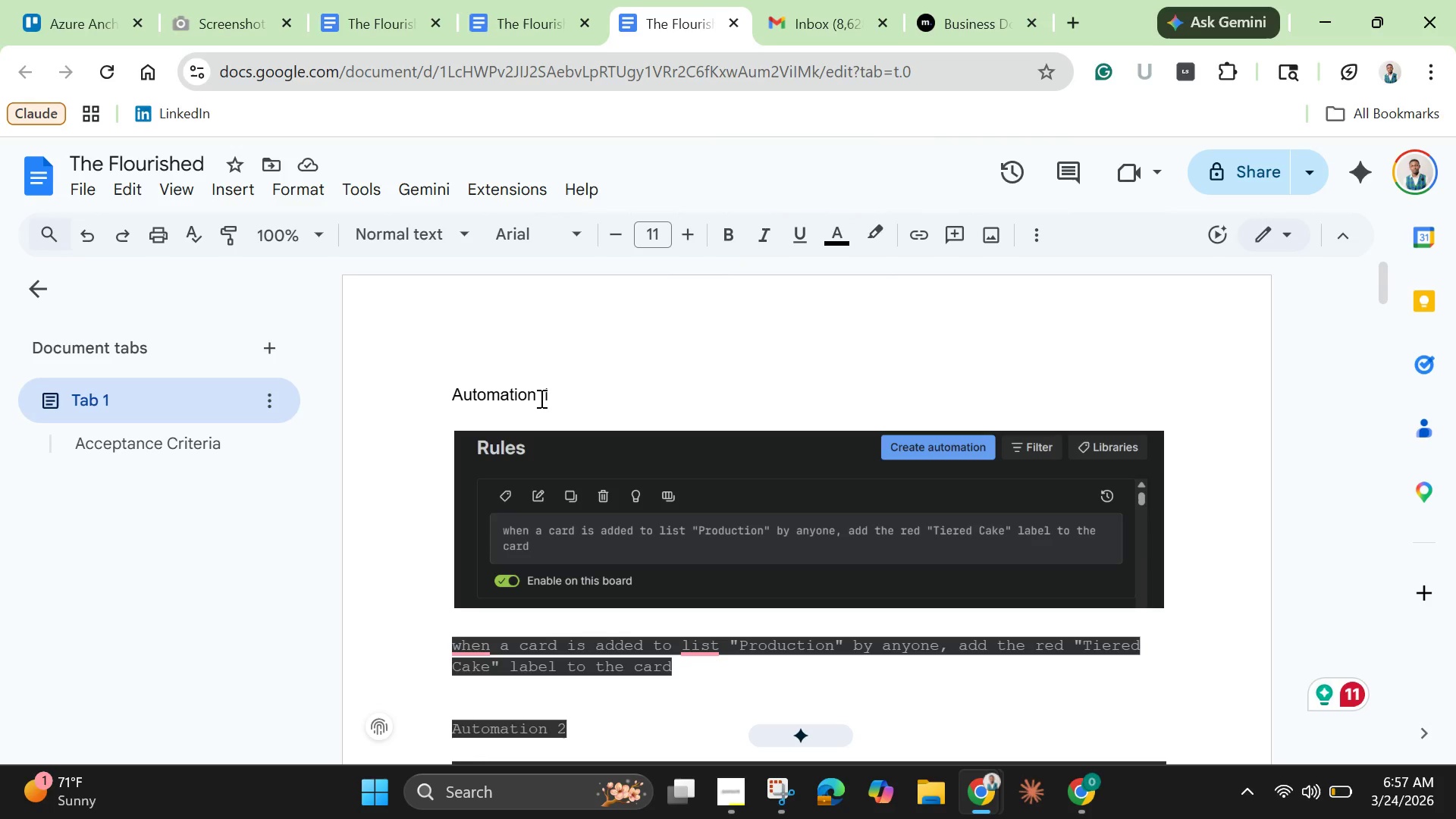 
left_click([566, 390])
 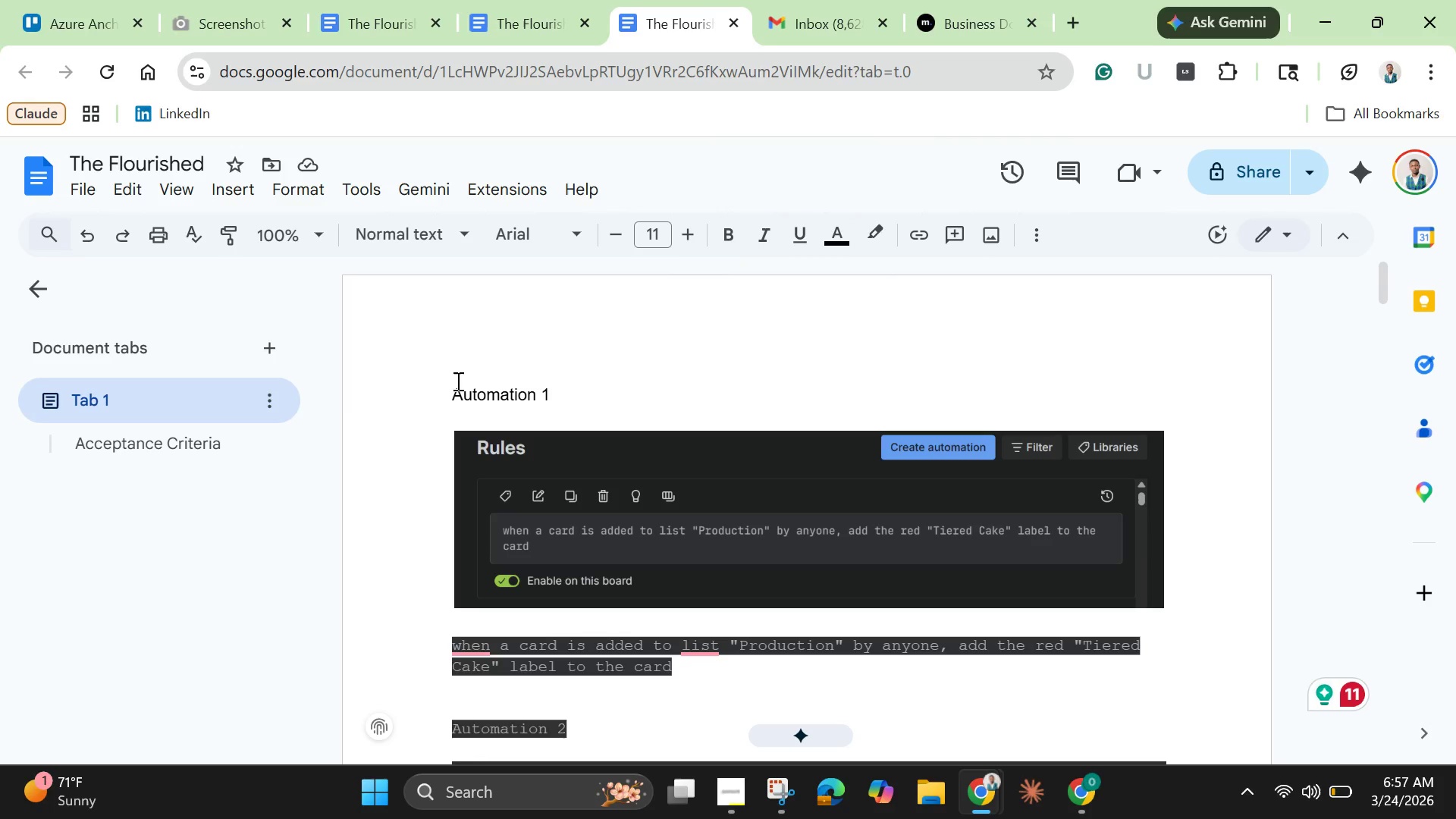 
left_click([457, 381])
 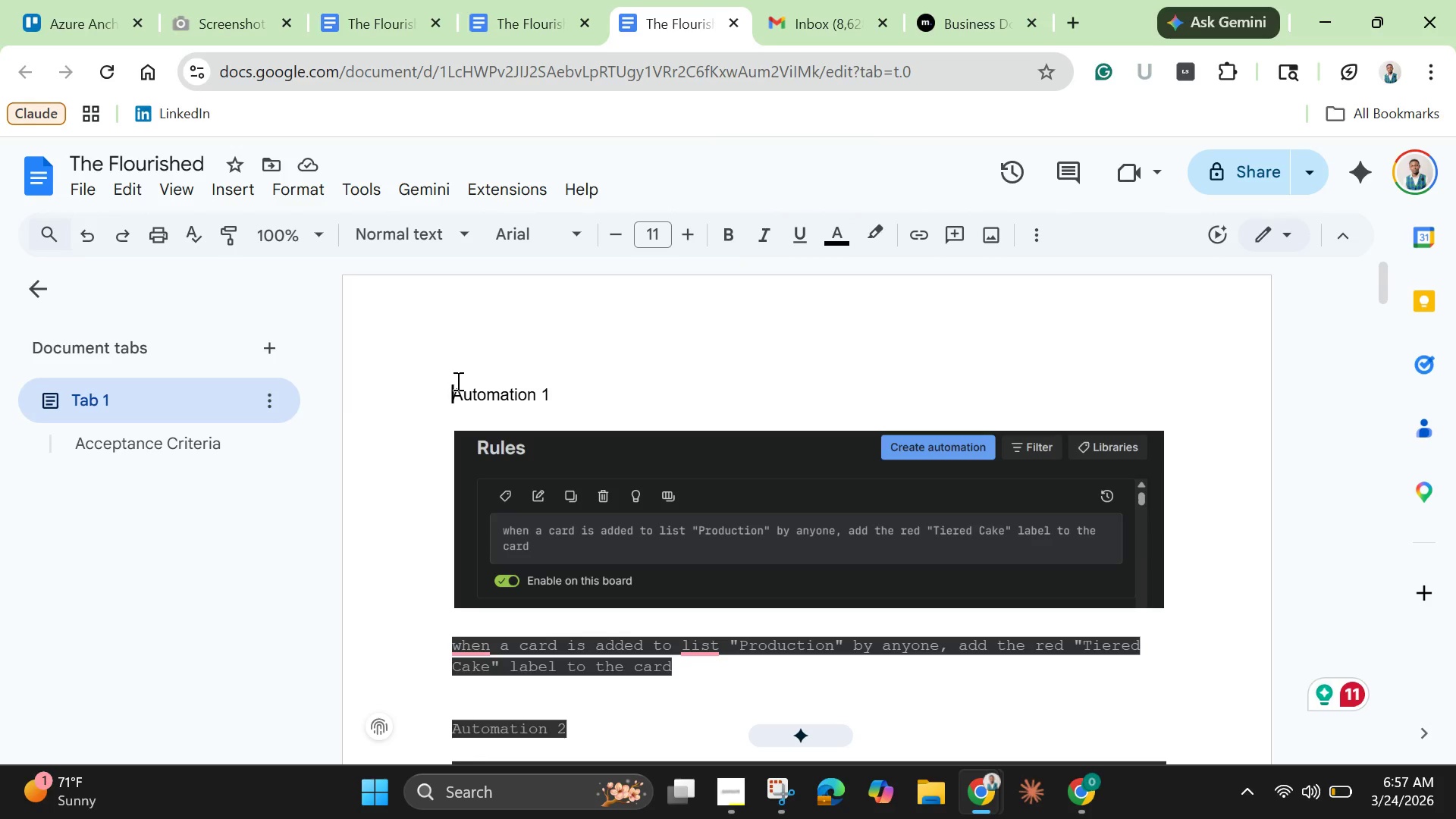 
key(Enter)
 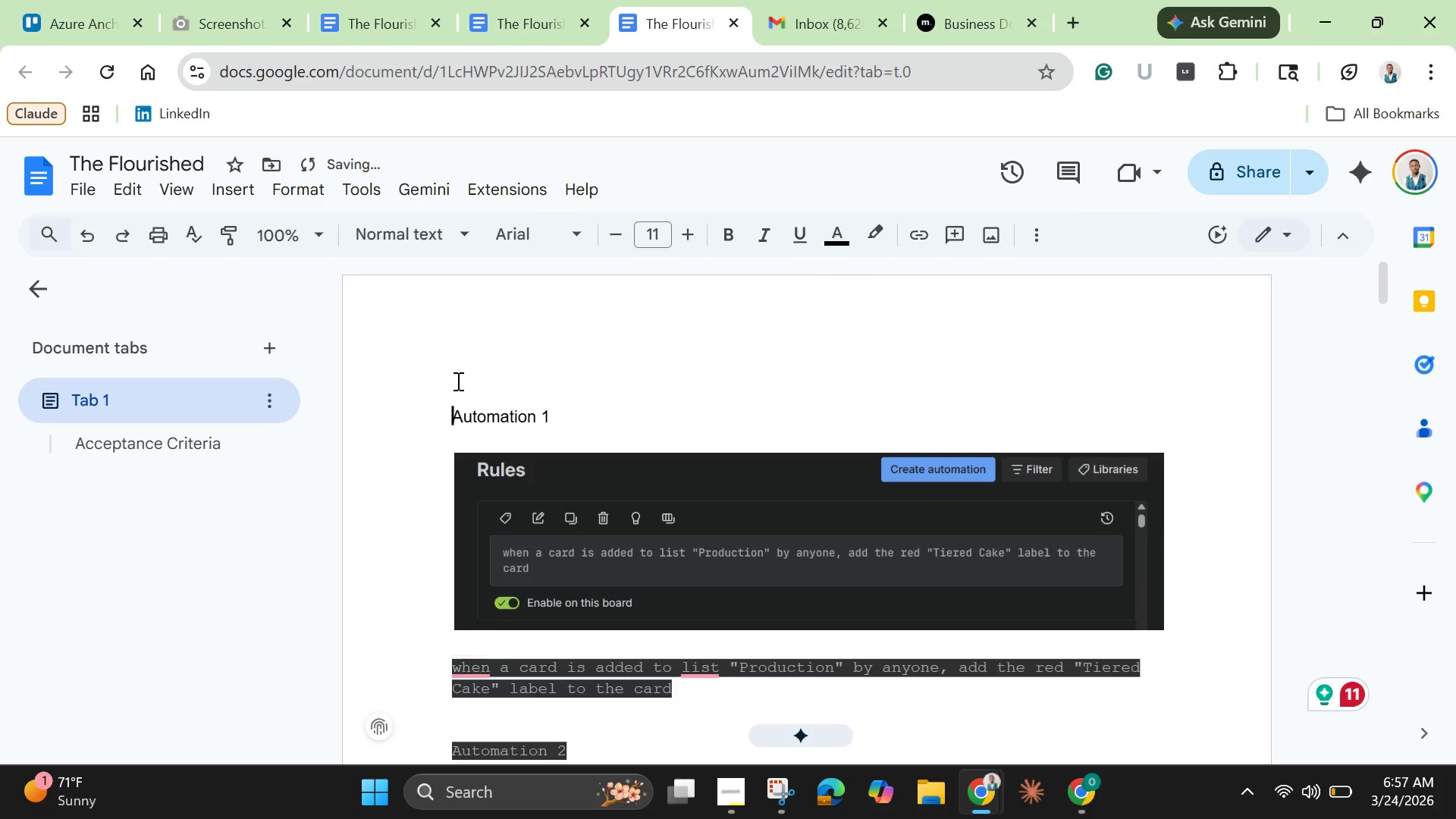 
key(Enter)
 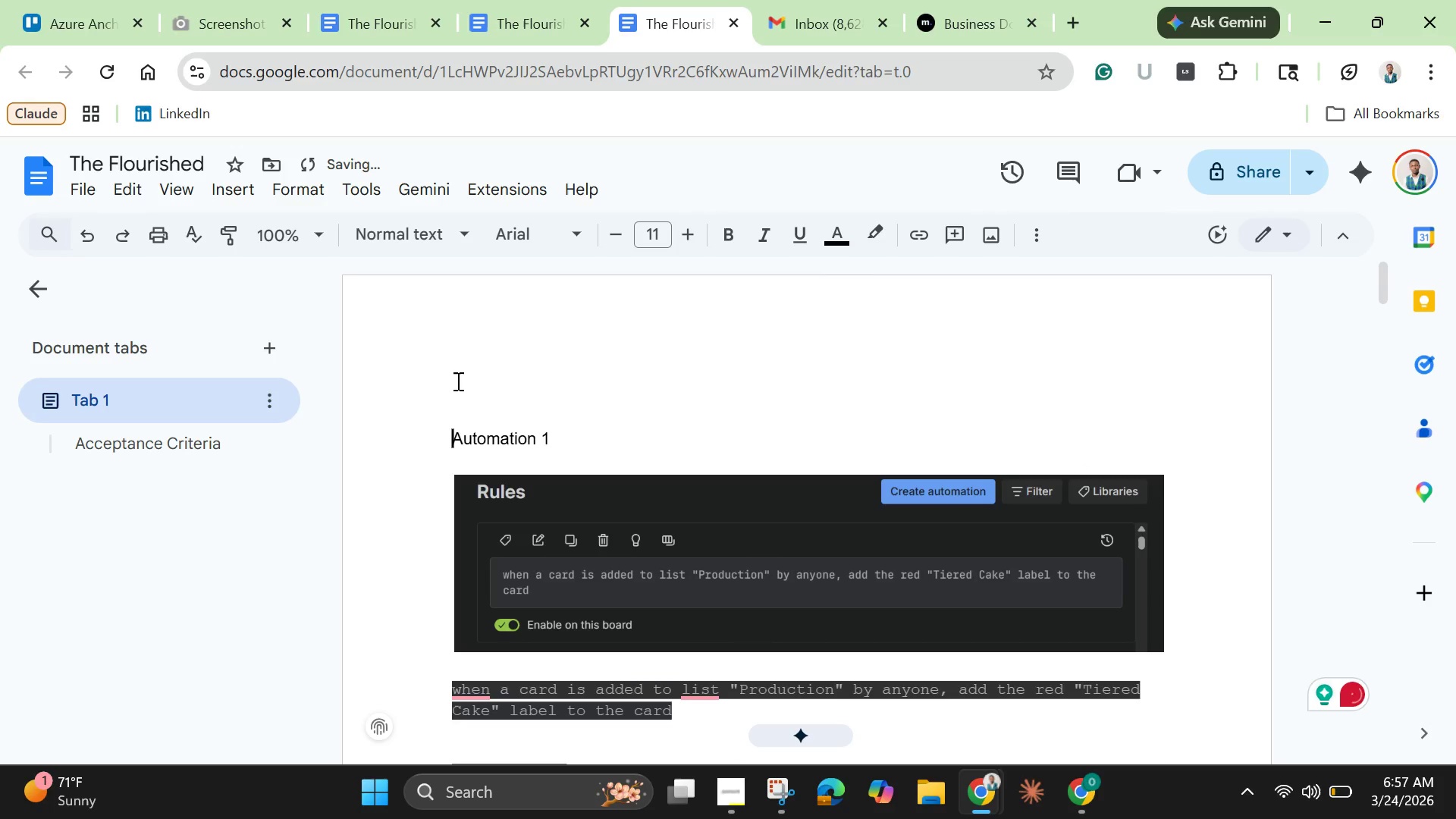 
key(ArrowUp)
 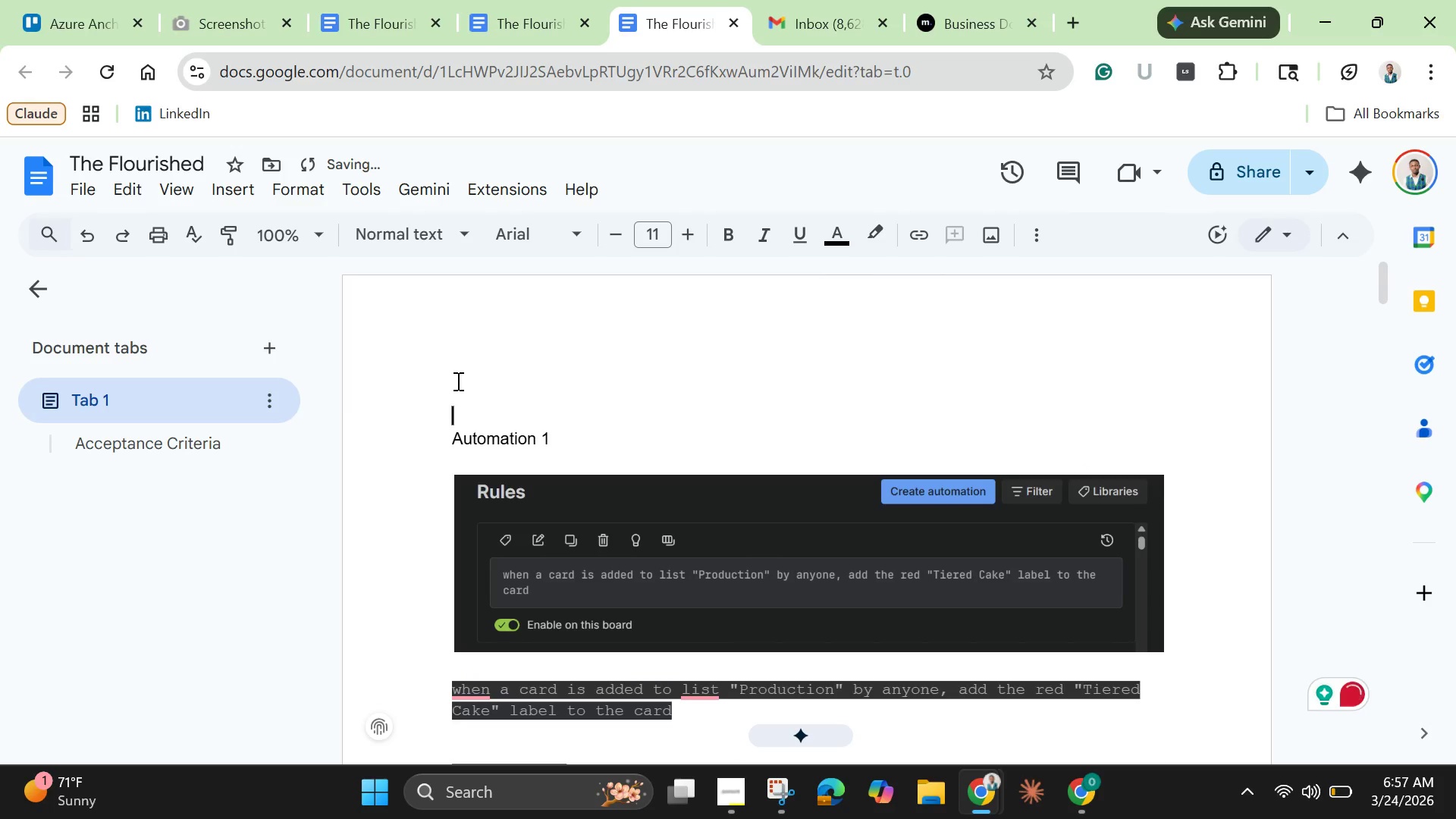 
key(ArrowUp)
 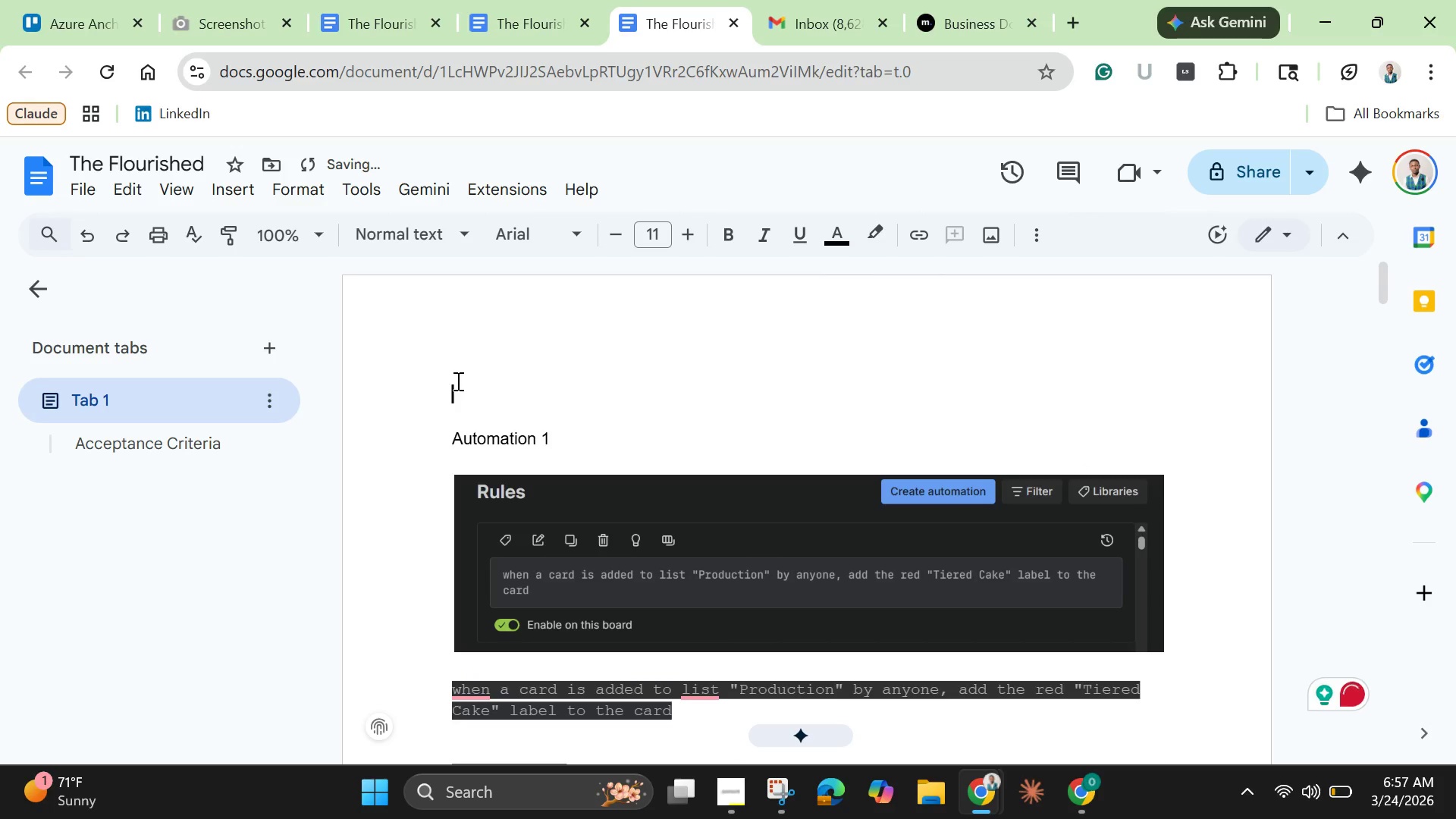 
key(ArrowUp)
 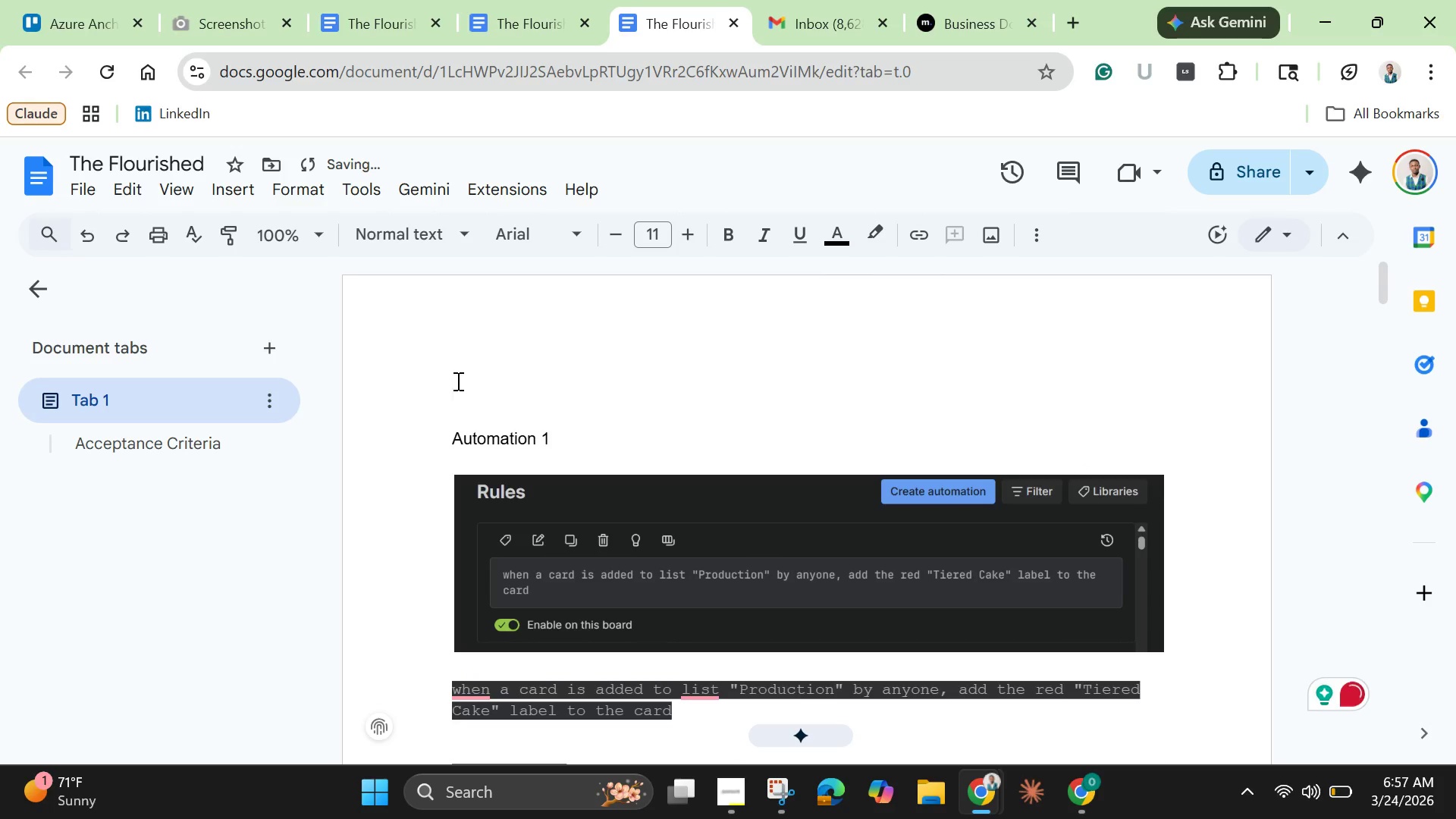 
key(Control+V)
 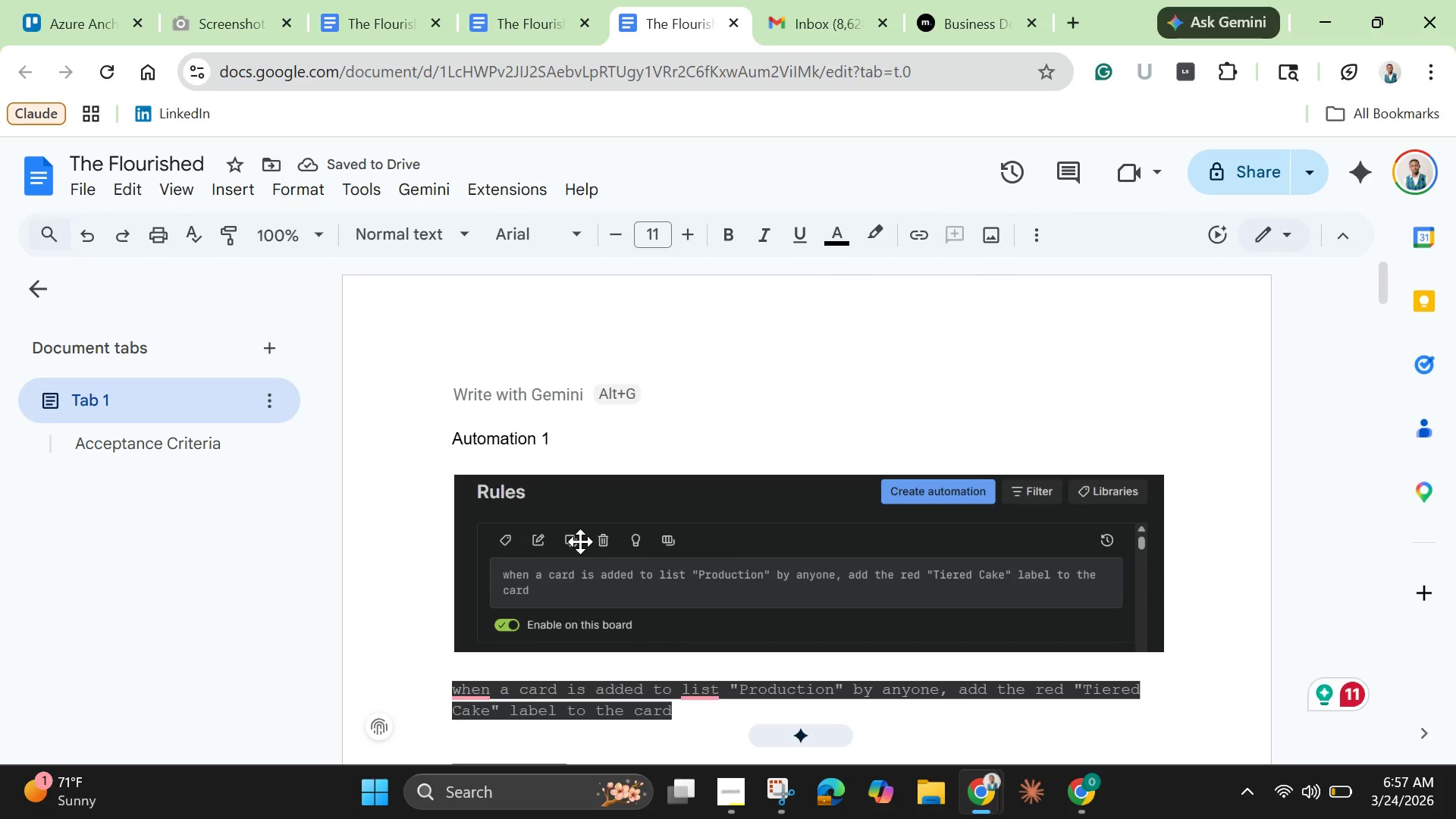 
right_click([458, 391])
 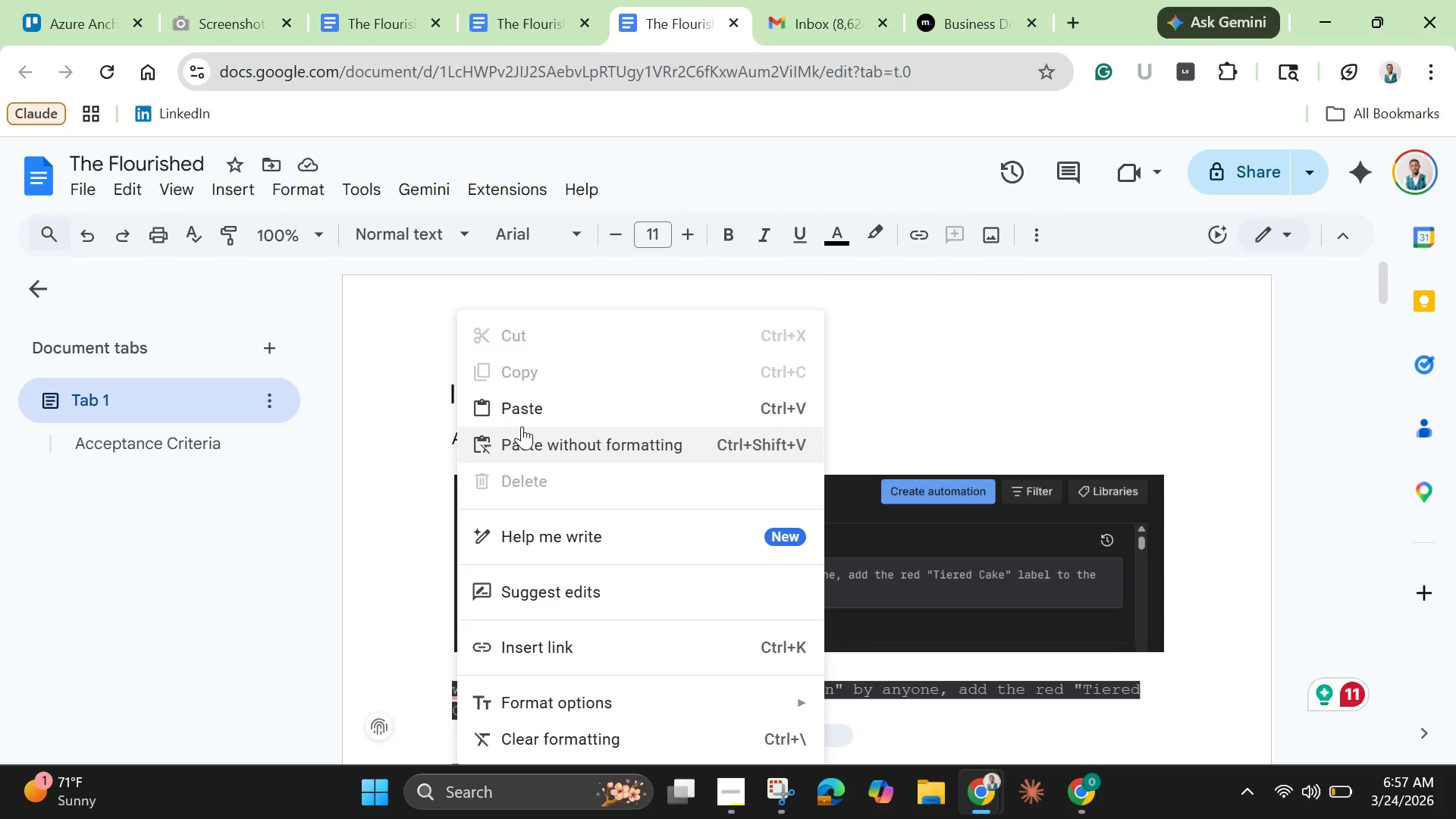 
left_click([532, 413])
 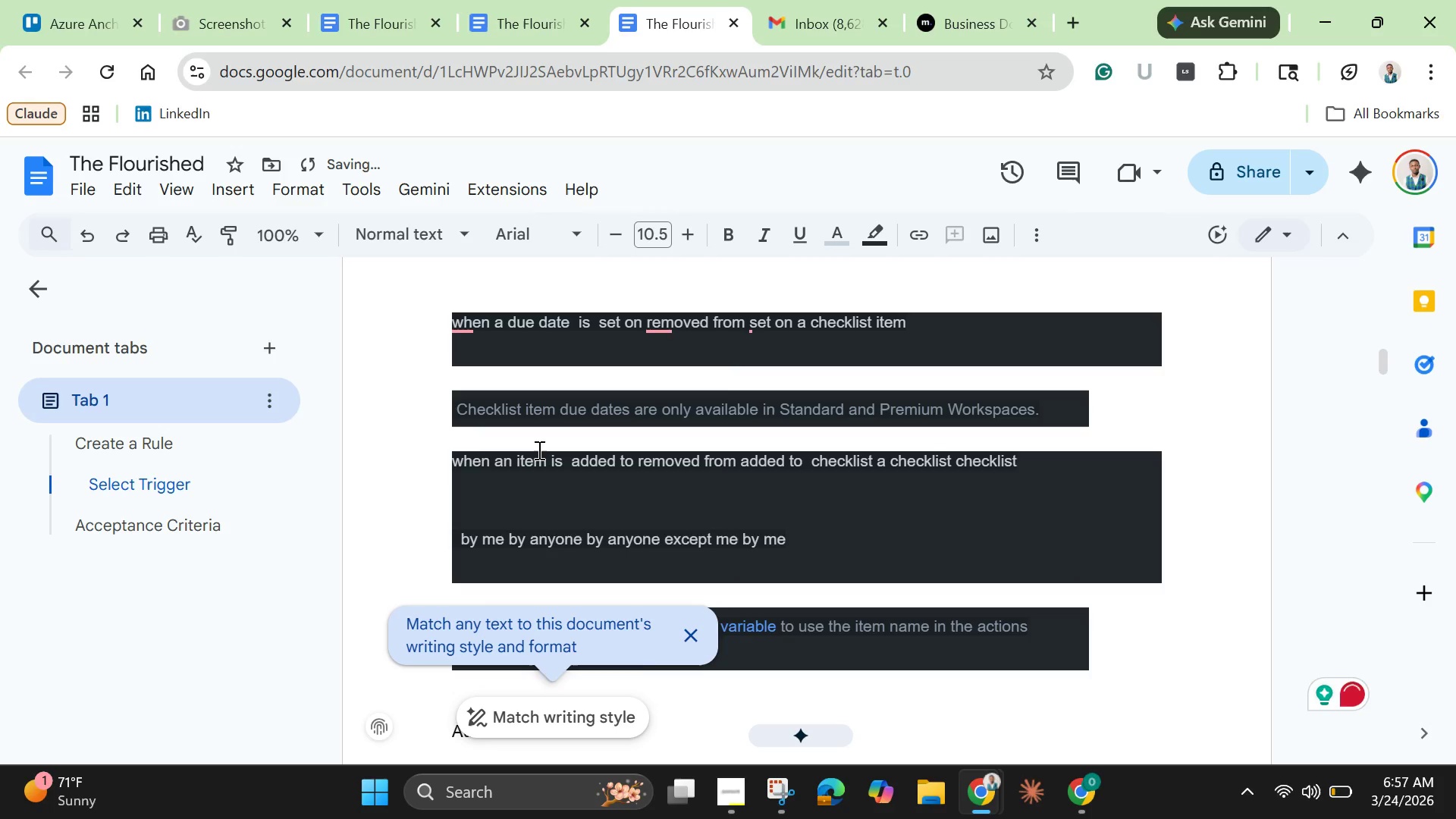 
scroll: coordinate [649, 632], scroll_direction: down, amount: 5.0
 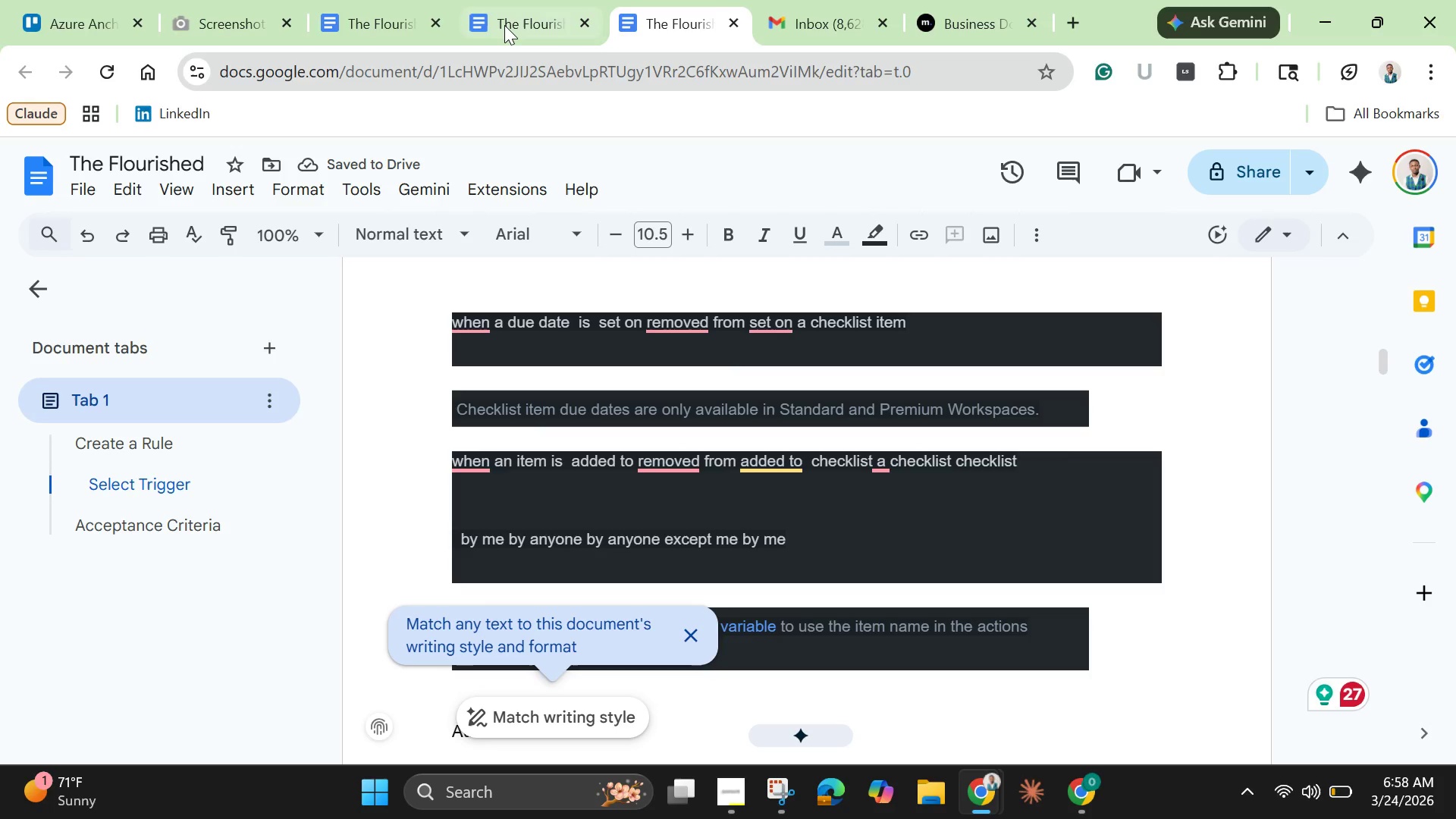 
left_click([508, 30])
 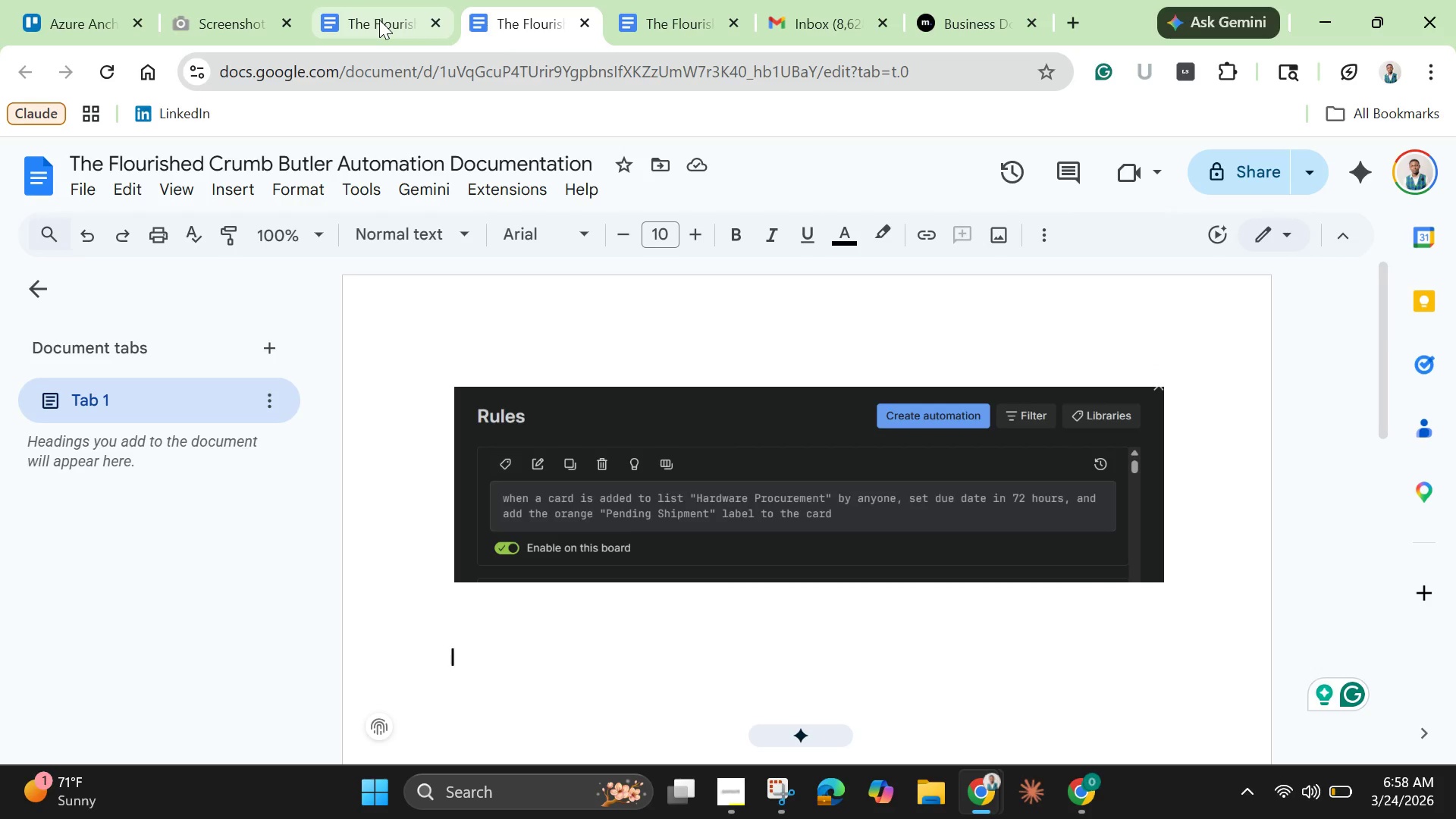 
left_click([379, 20])
 